 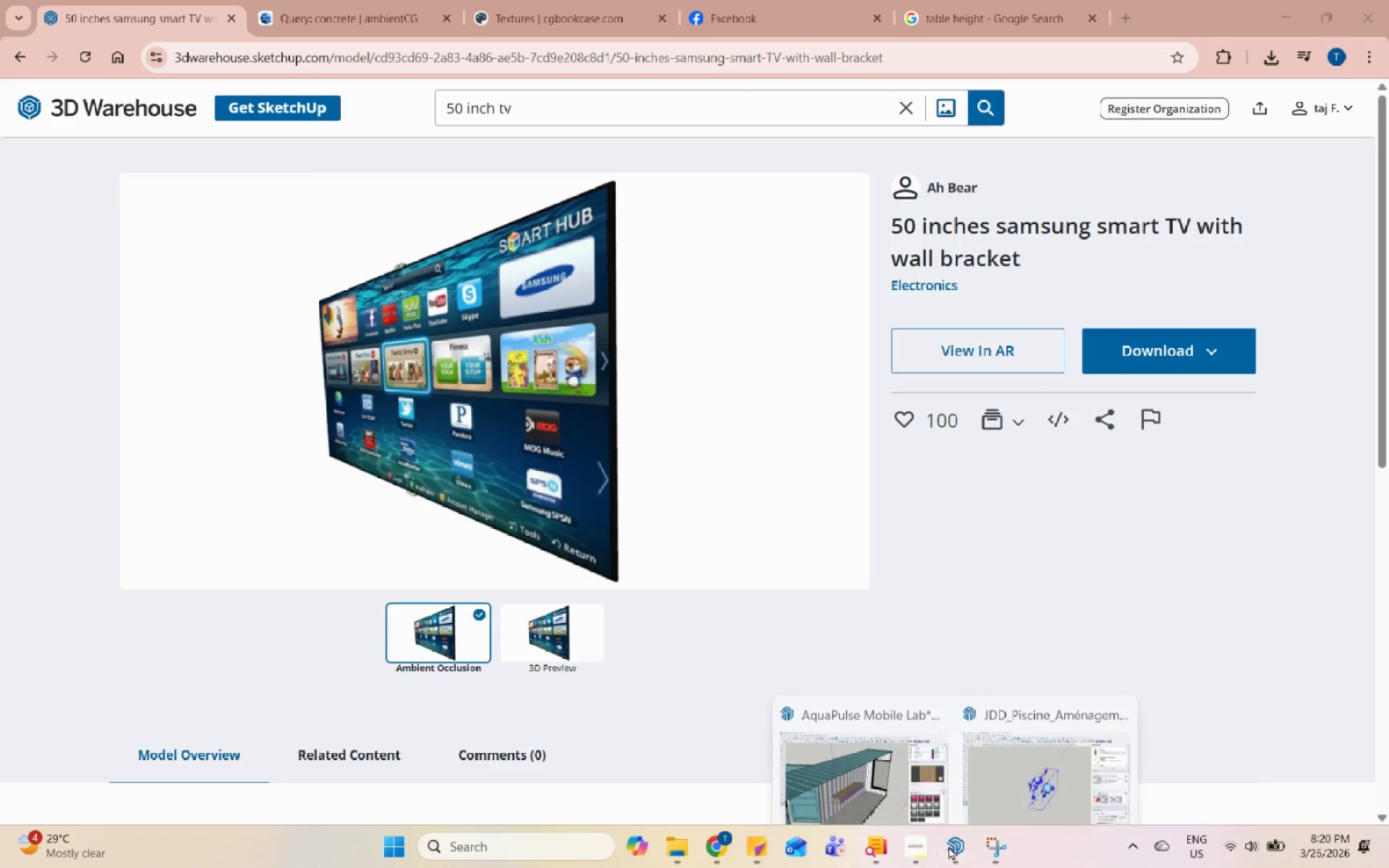 
left_click([835, 707])
 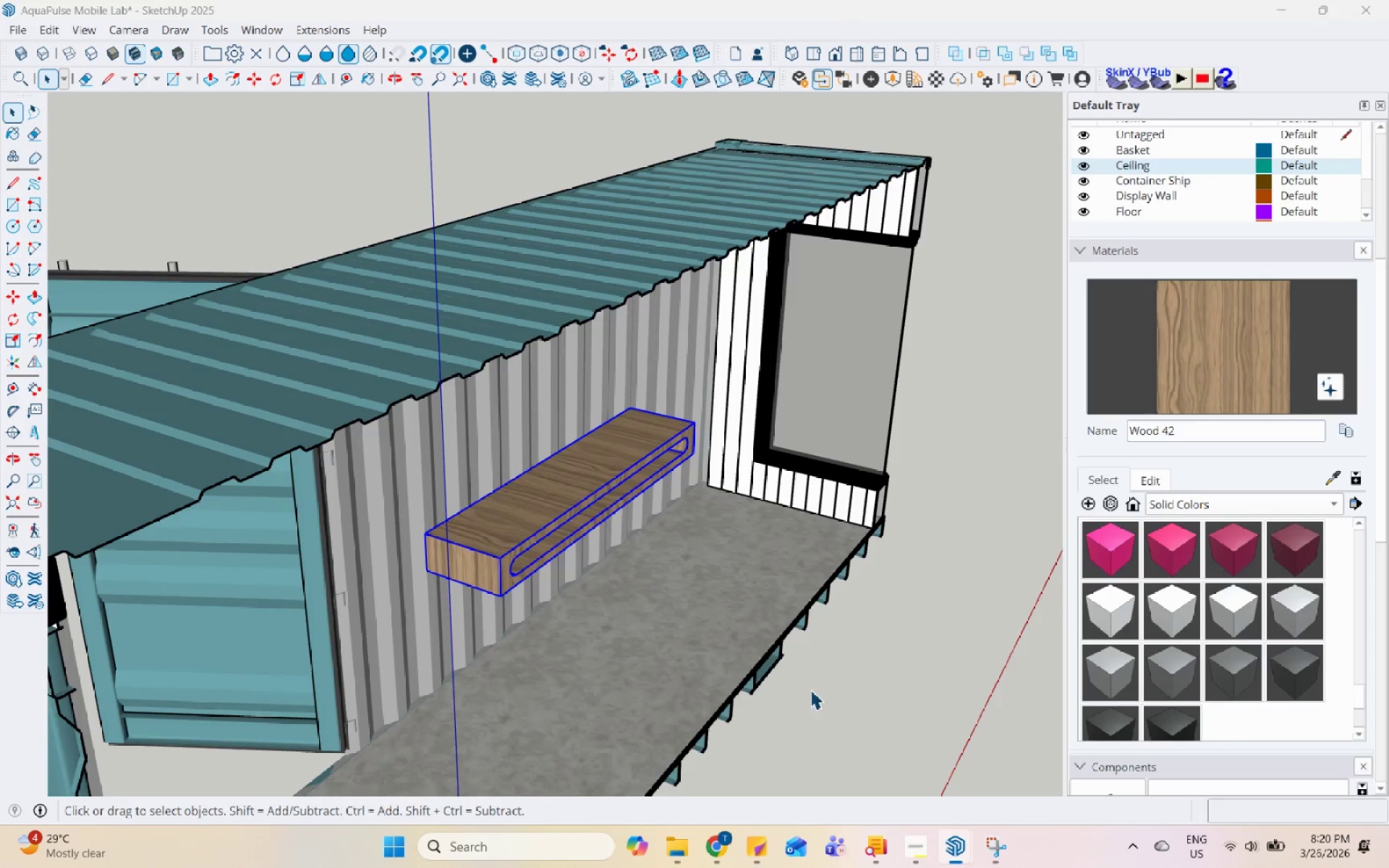 
scroll: coordinate [592, 509], scroll_direction: down, amount: 6.0
 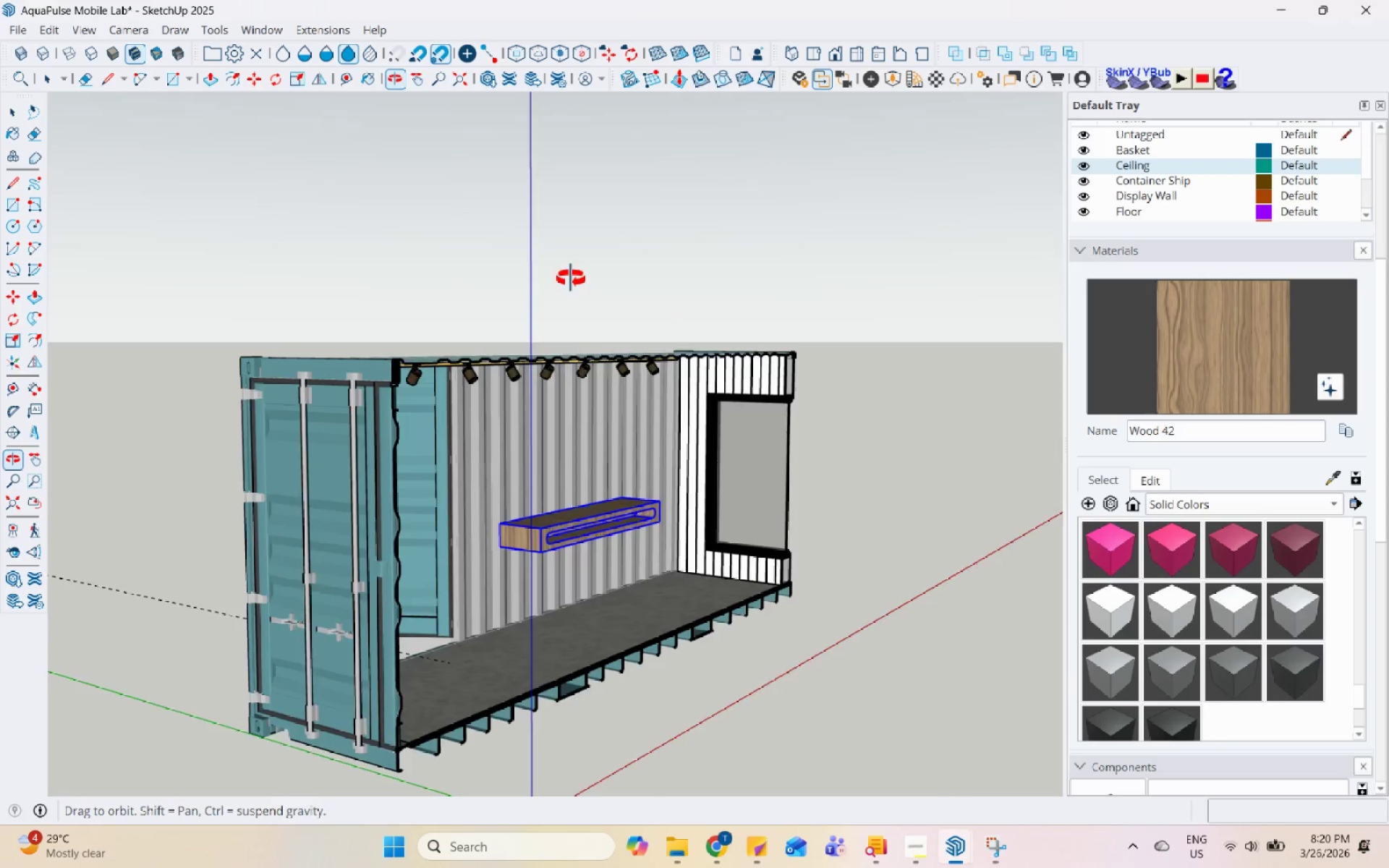 
scroll: coordinate [474, 726], scroll_direction: up, amount: 10.0
 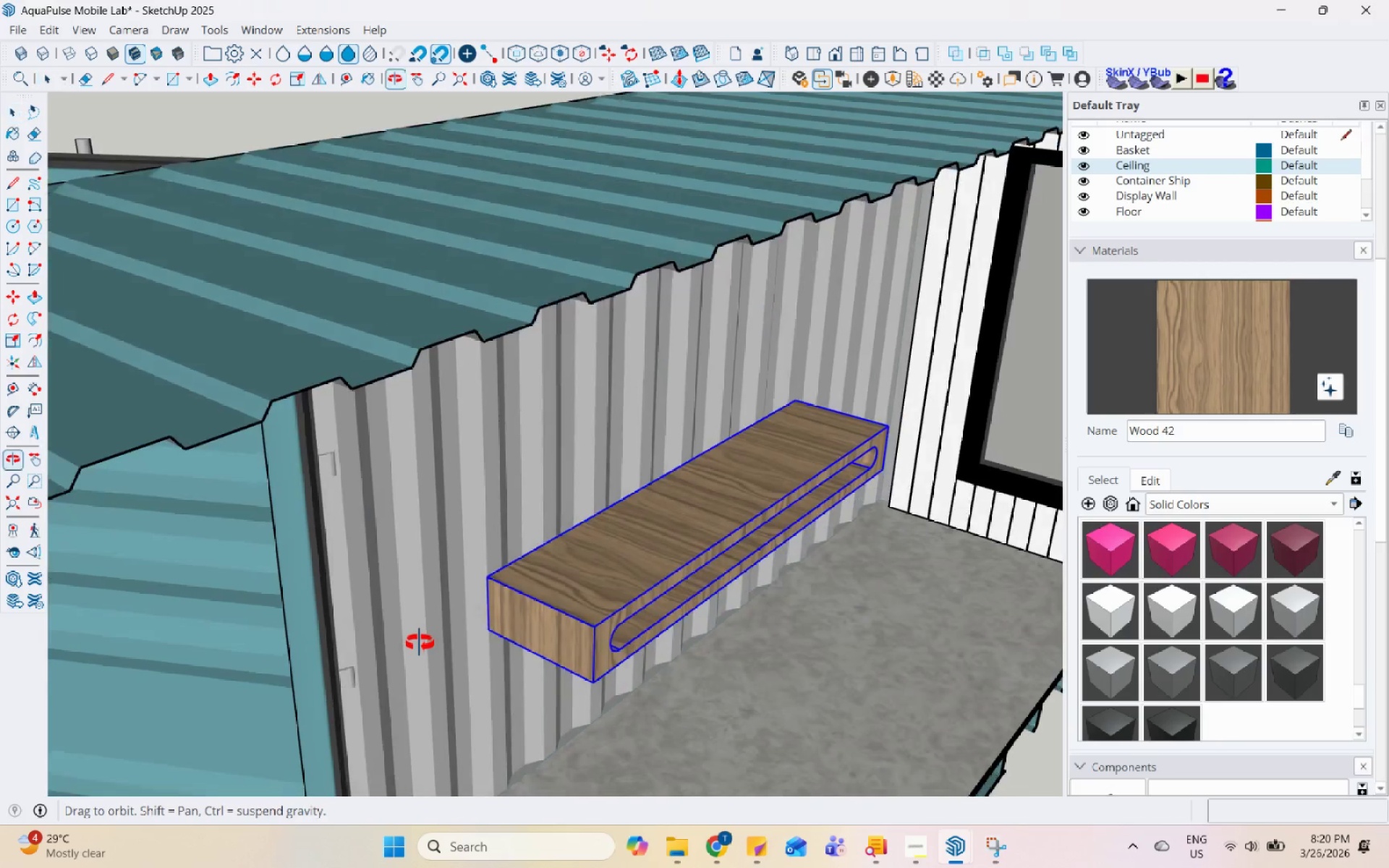 
scroll: coordinate [420, 643], scroll_direction: down, amount: 1.0
 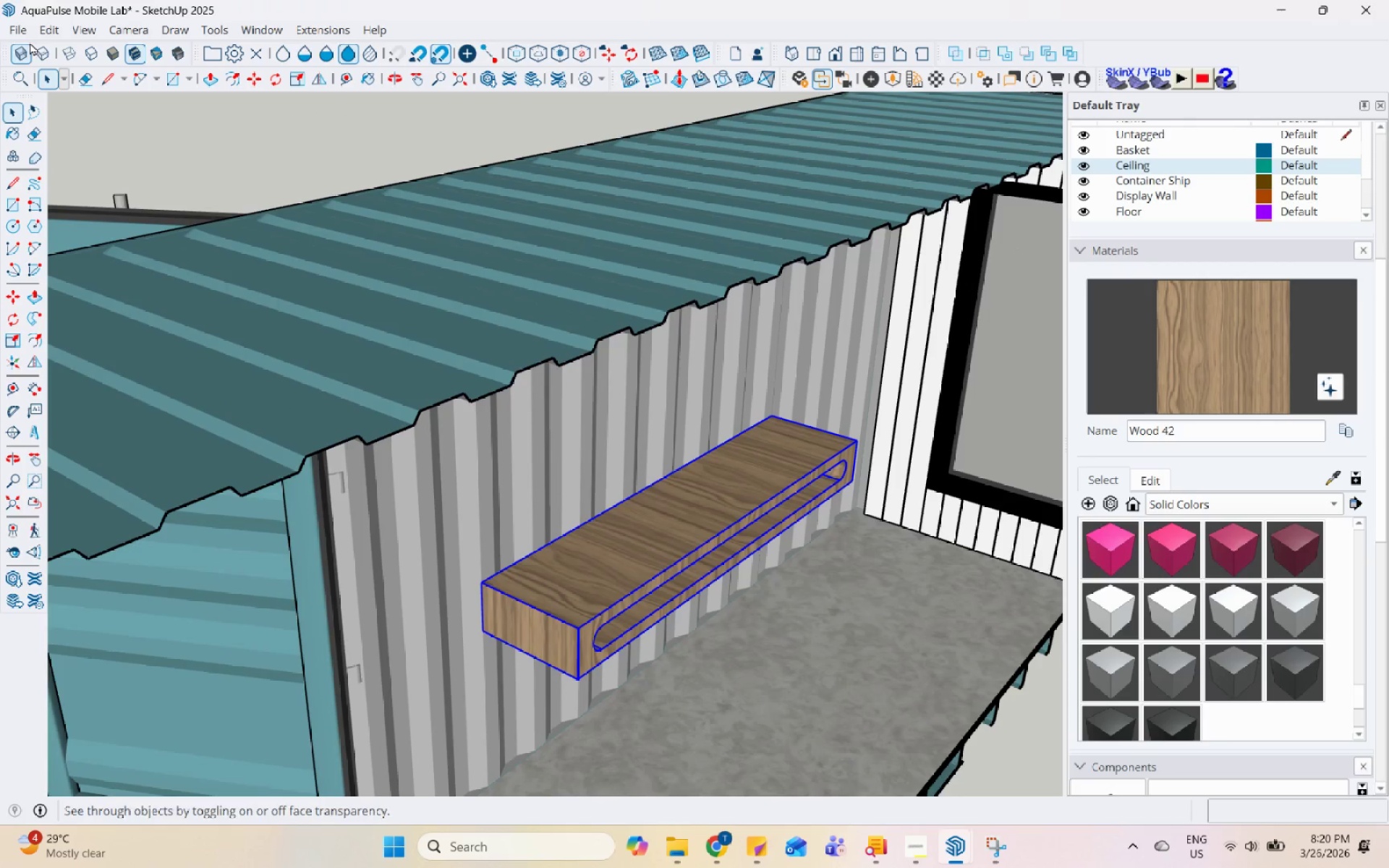 
left_click([26, 32])
 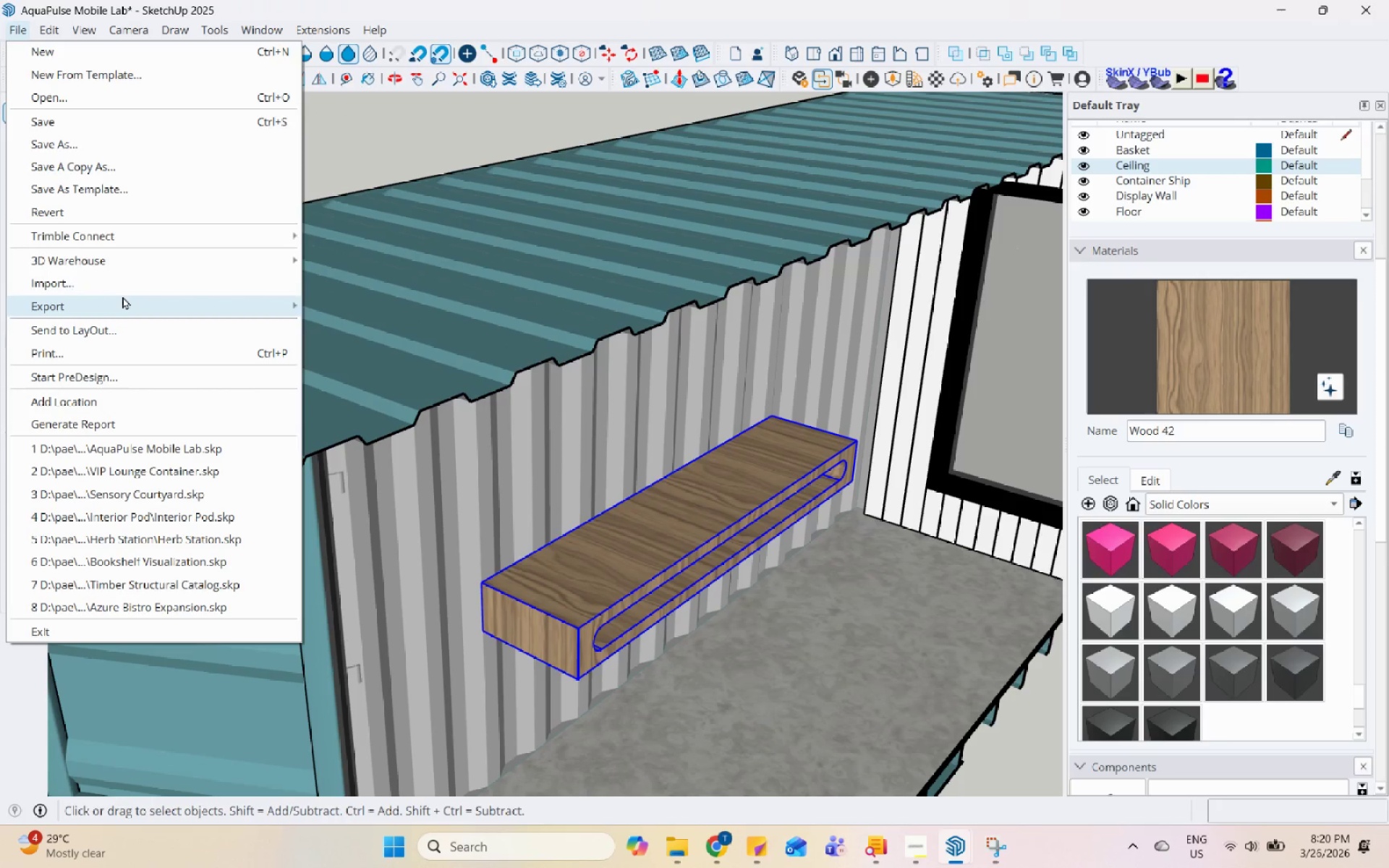 
left_click([124, 274])
 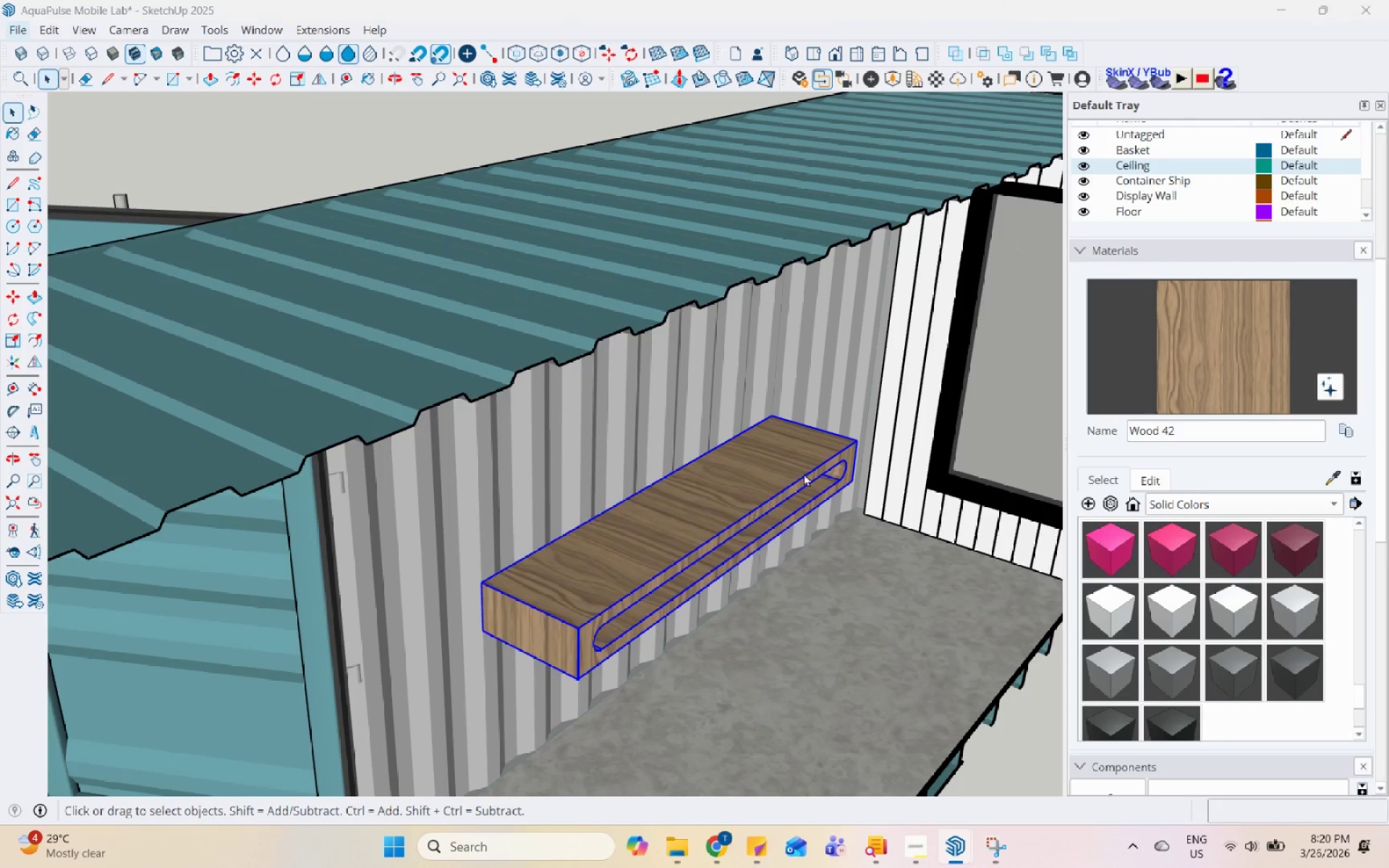 
scroll: coordinate [324, 298], scroll_direction: up, amount: 7.0
 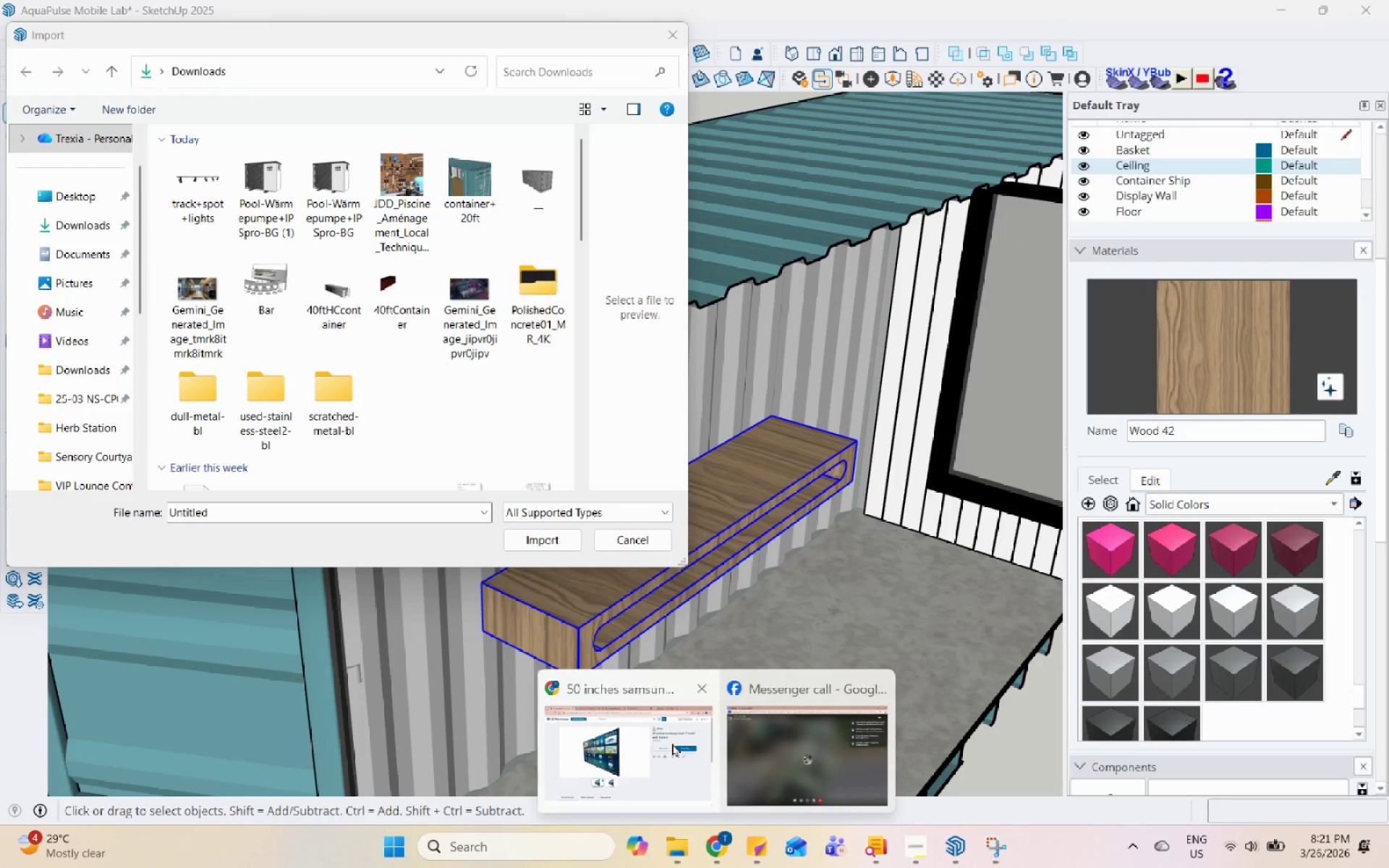 
left_click([1162, 365])
 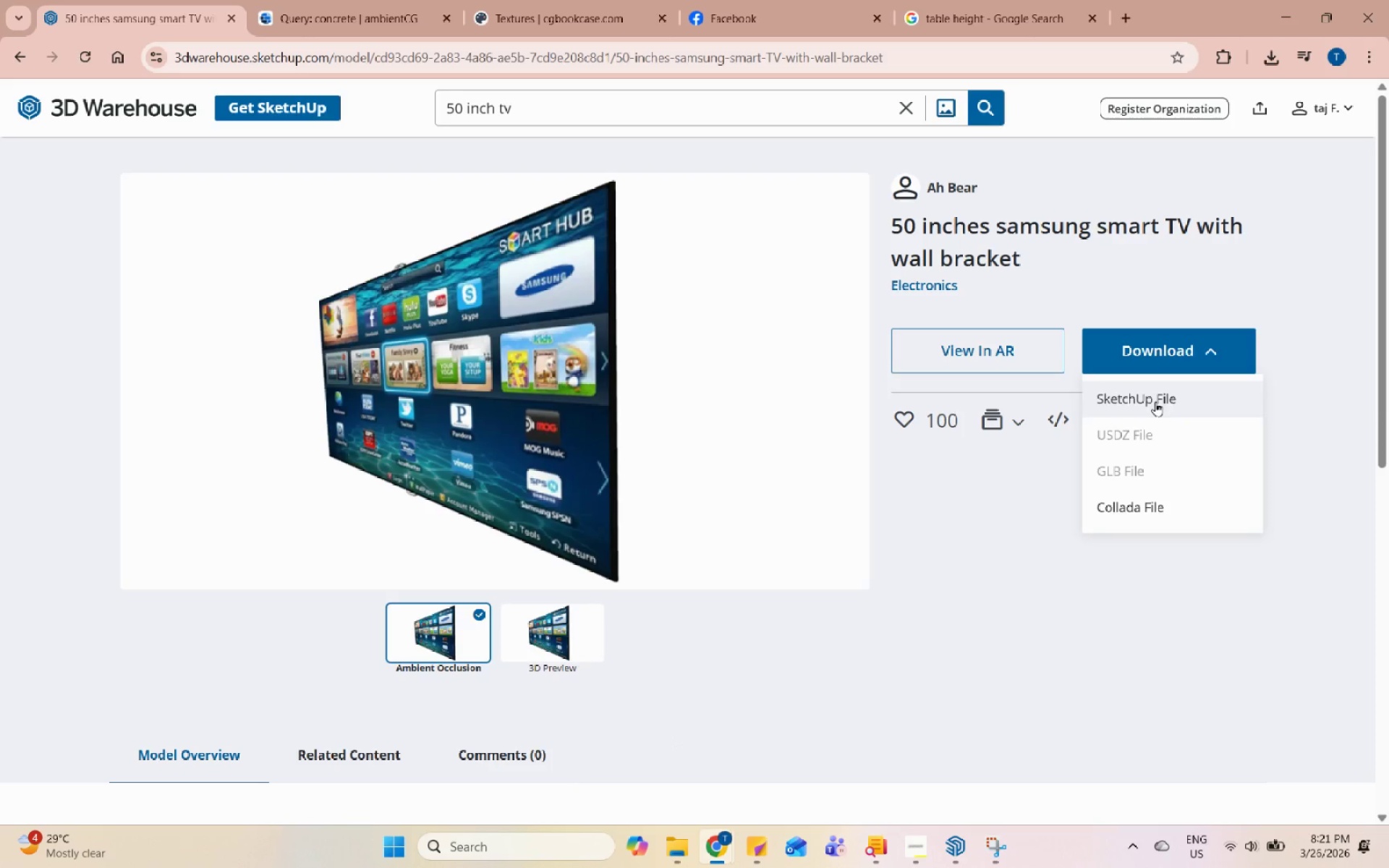 
left_click([1155, 405])
 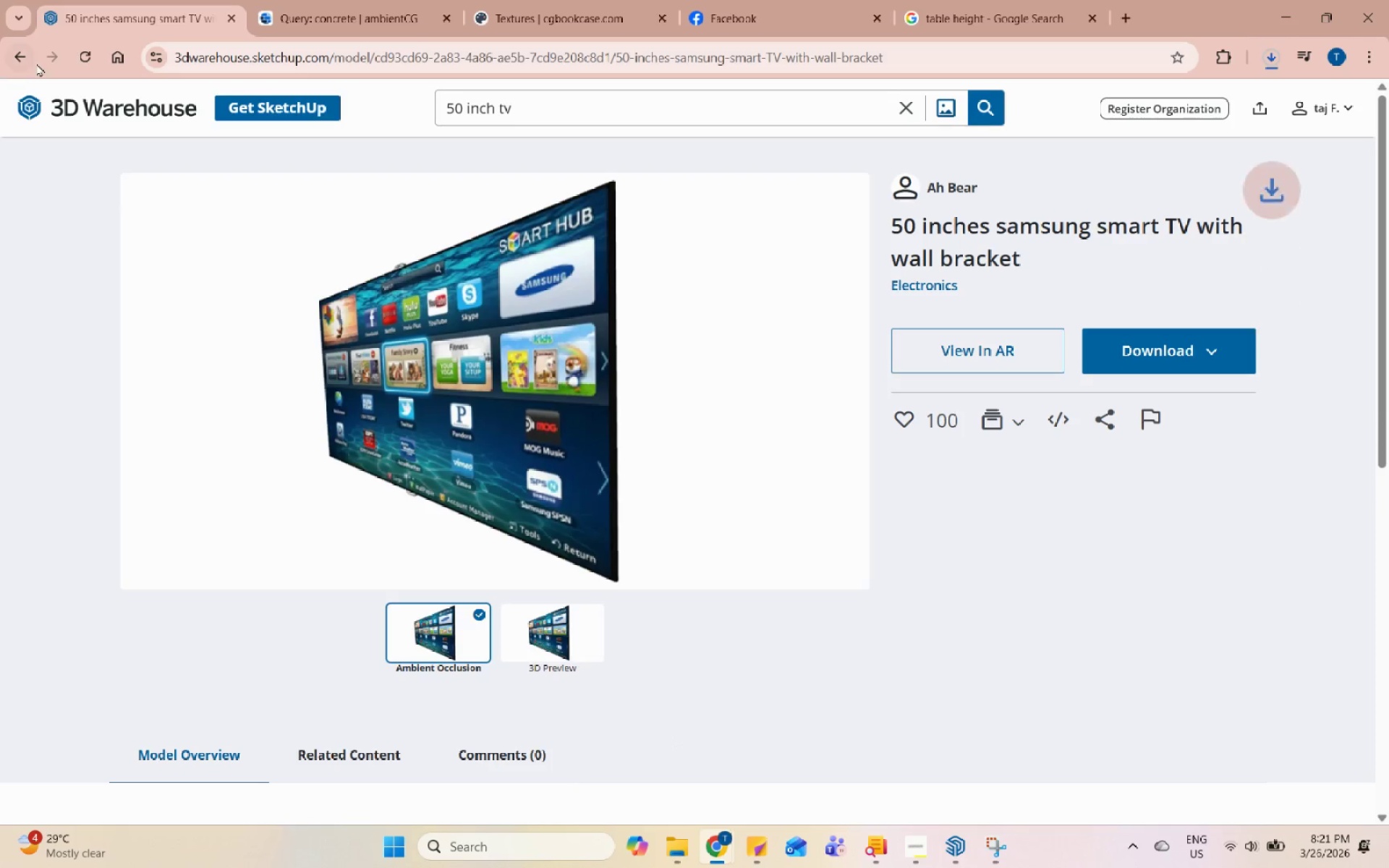 
left_click([20, 60])
 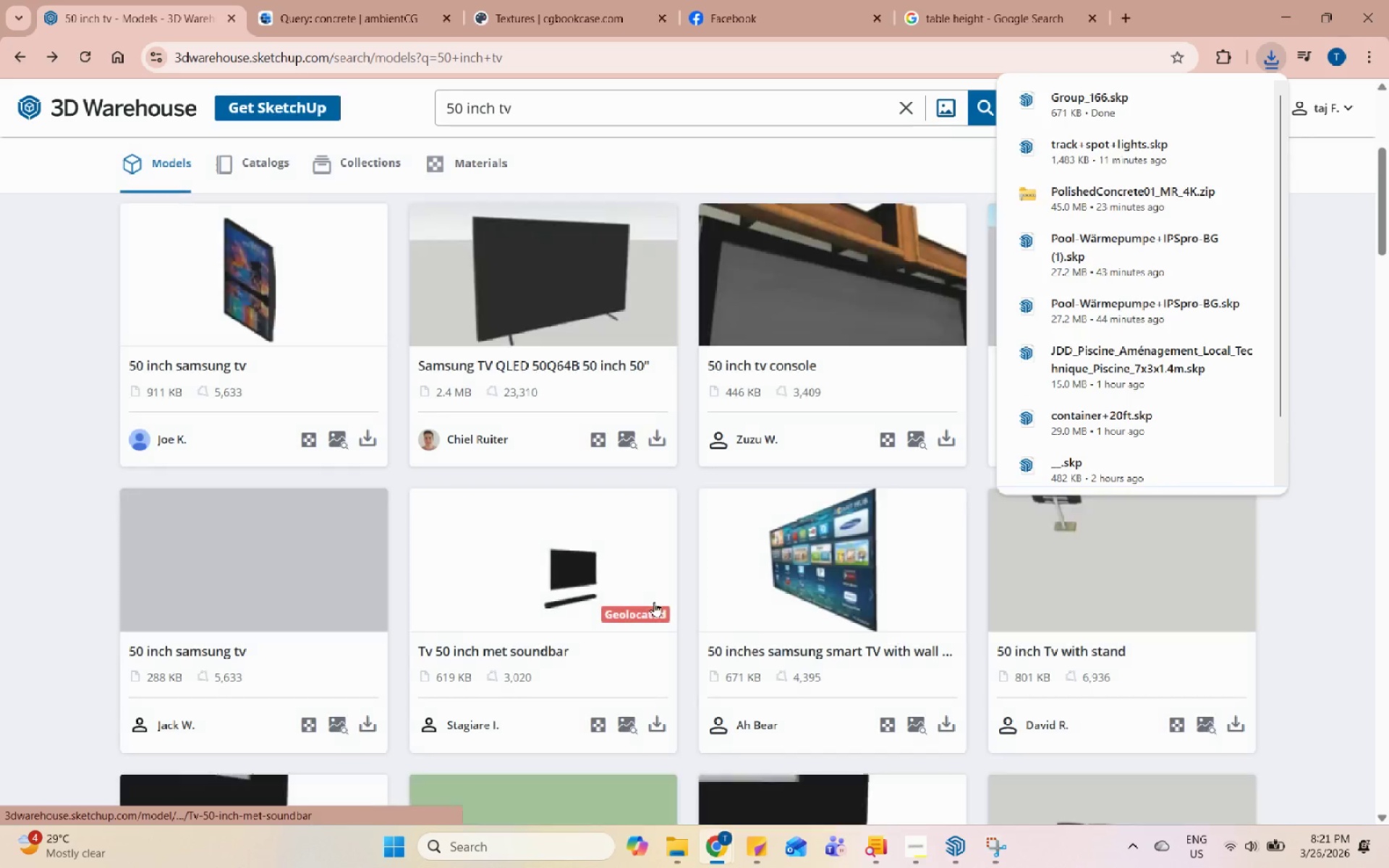 
scroll: coordinate [1075, 563], scroll_direction: down, amount: 6.0
 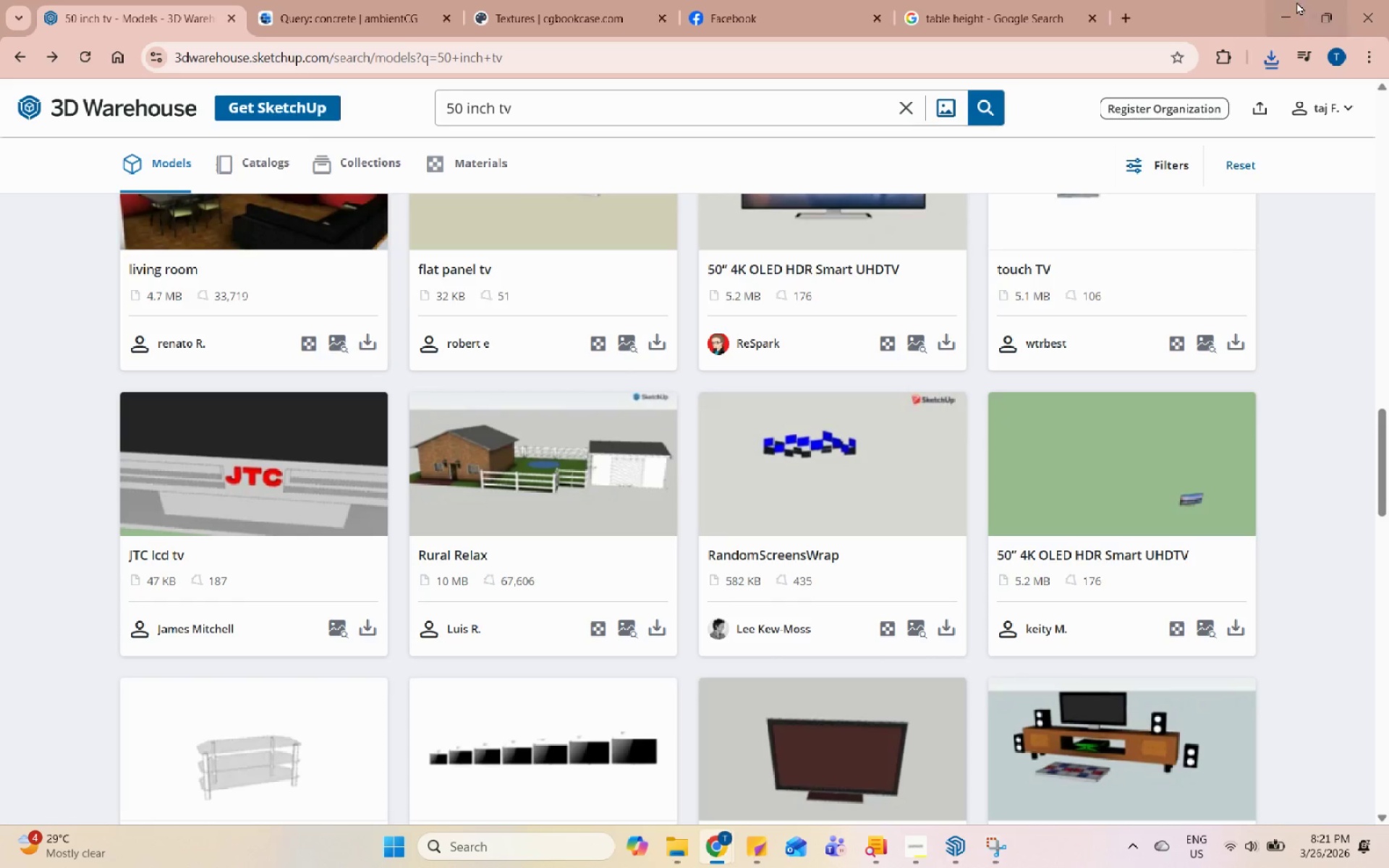 
left_click([1283, 3])
 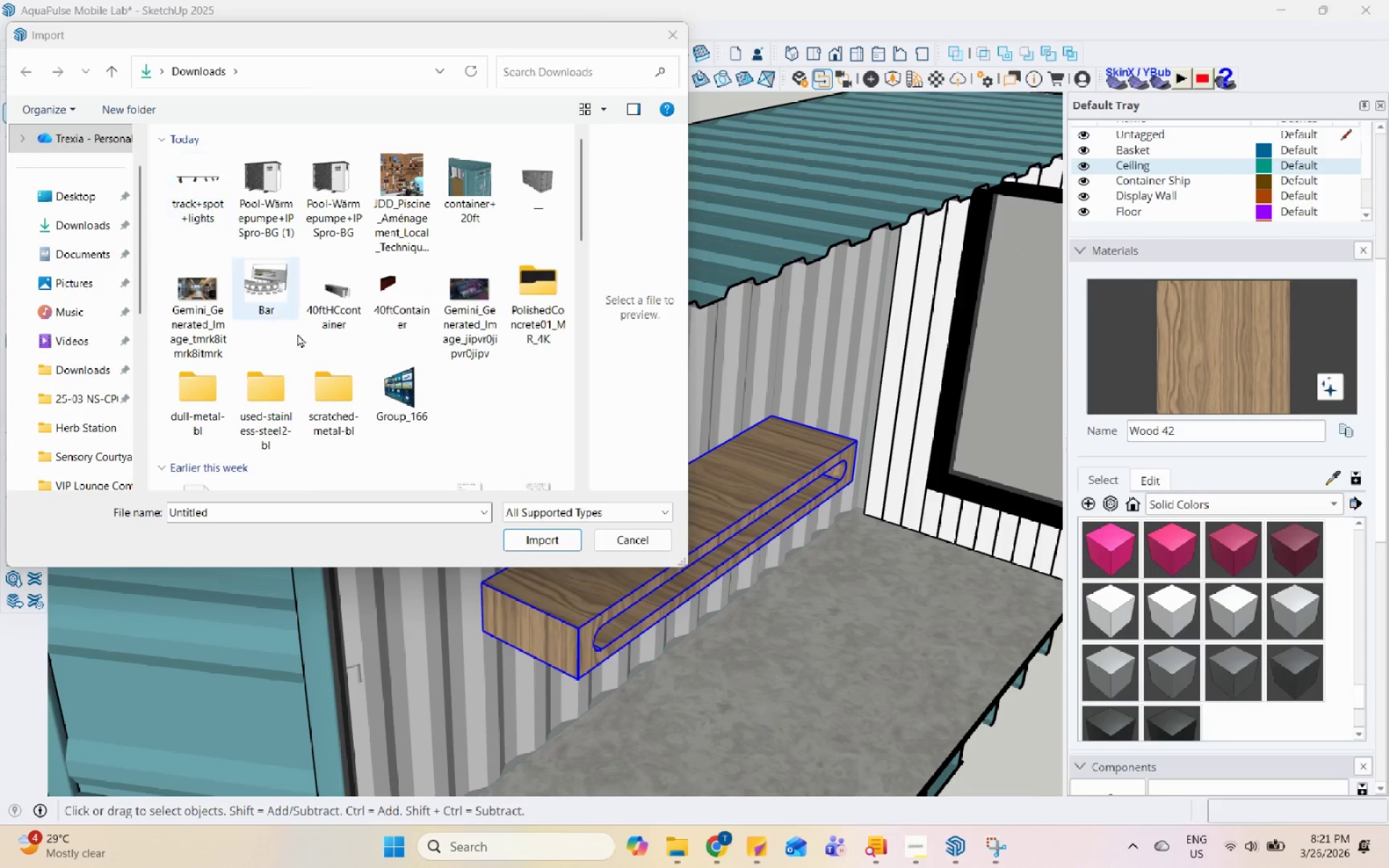 
left_click([384, 401])
 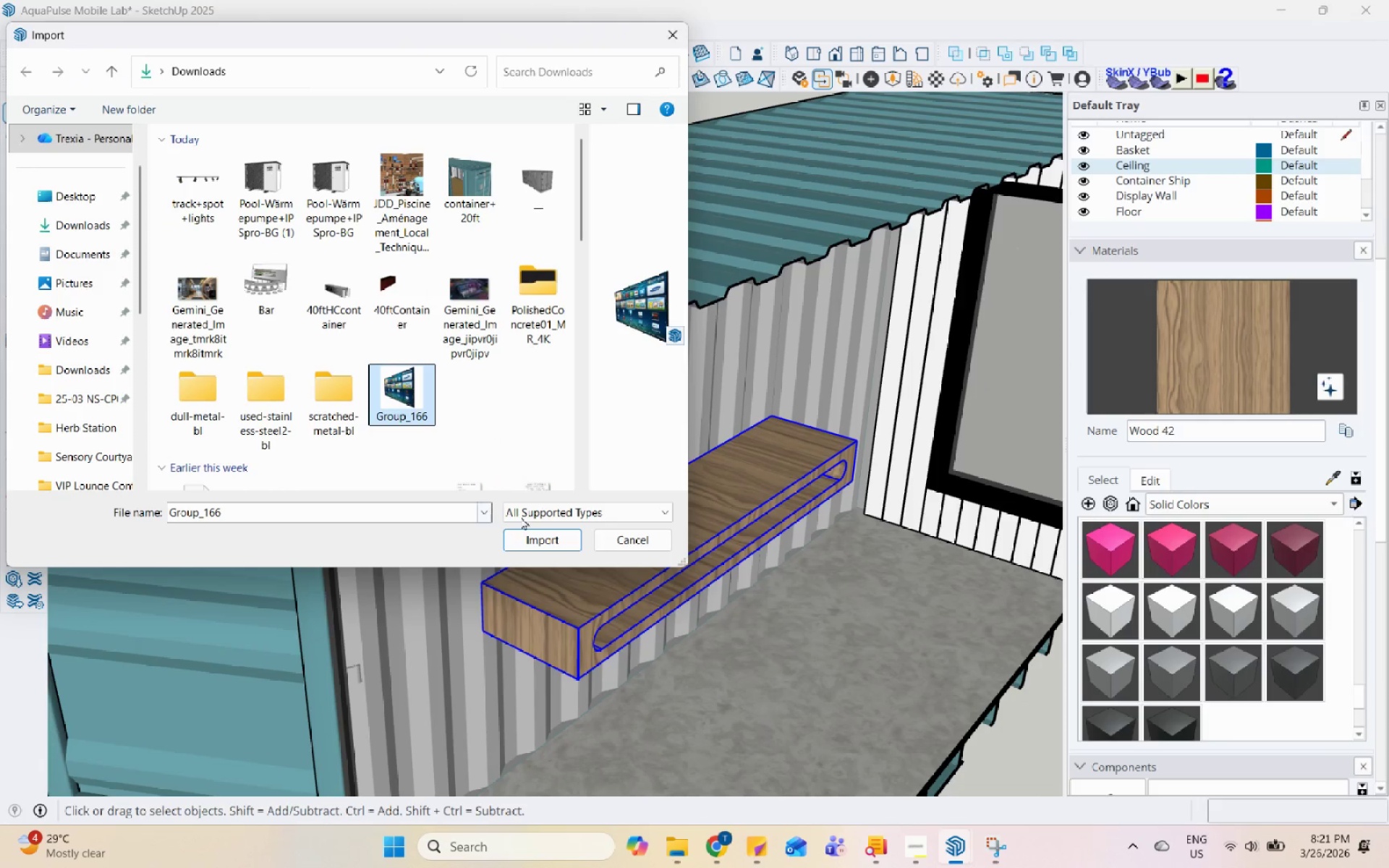 
left_click([552, 535])
 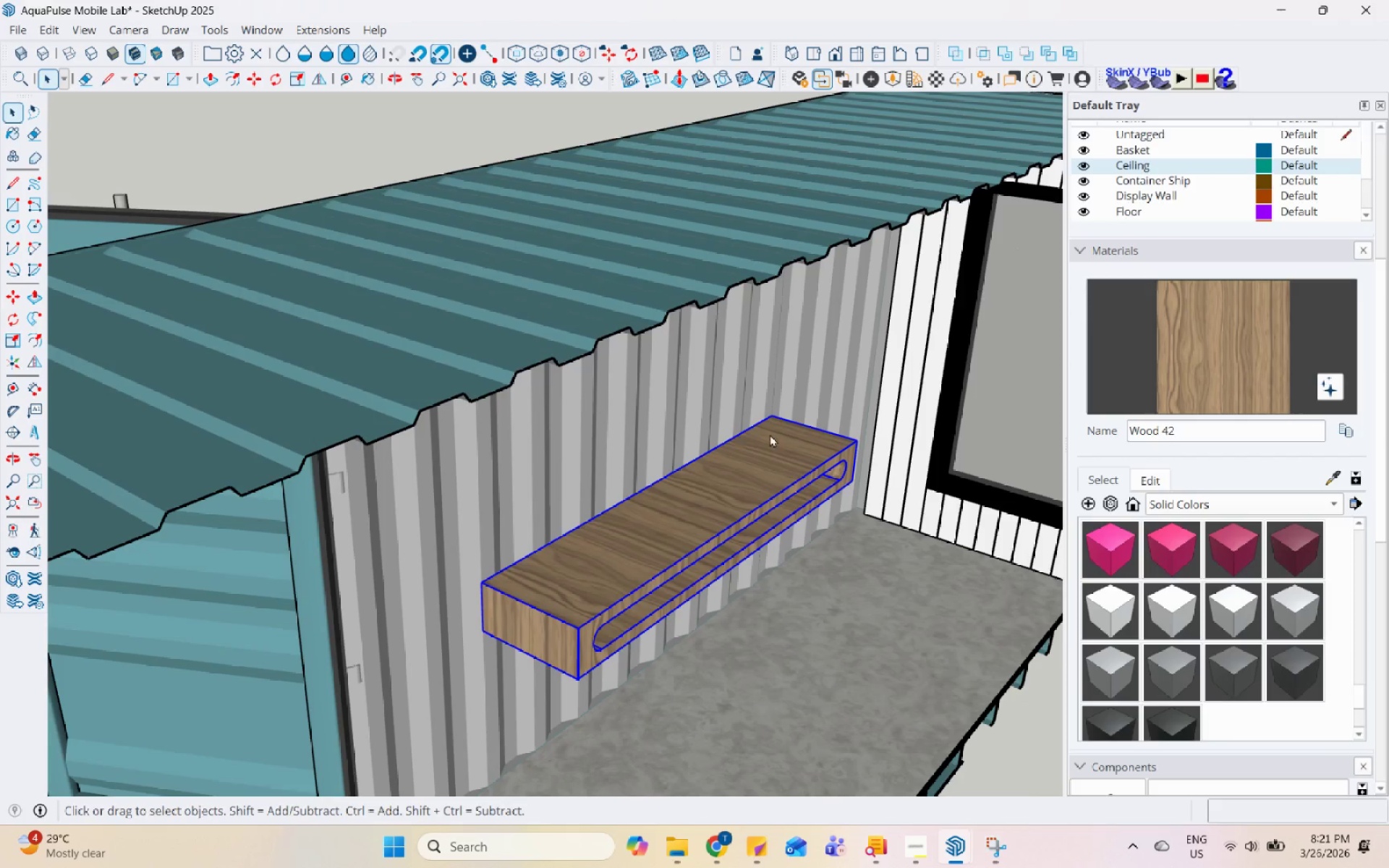 
scroll: coordinate [572, 449], scroll_direction: down, amount: 4.0
 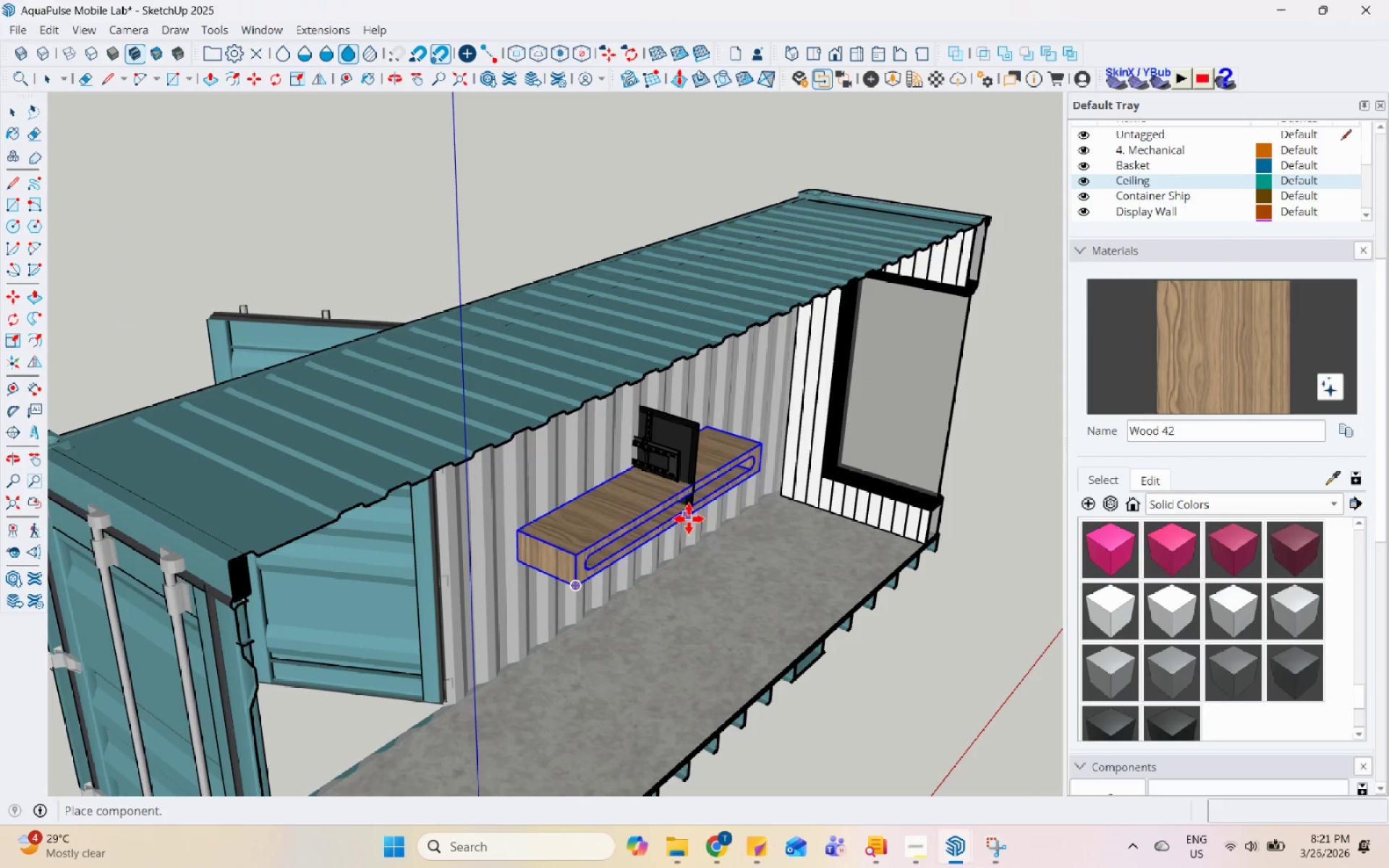 
left_click([615, 523])
 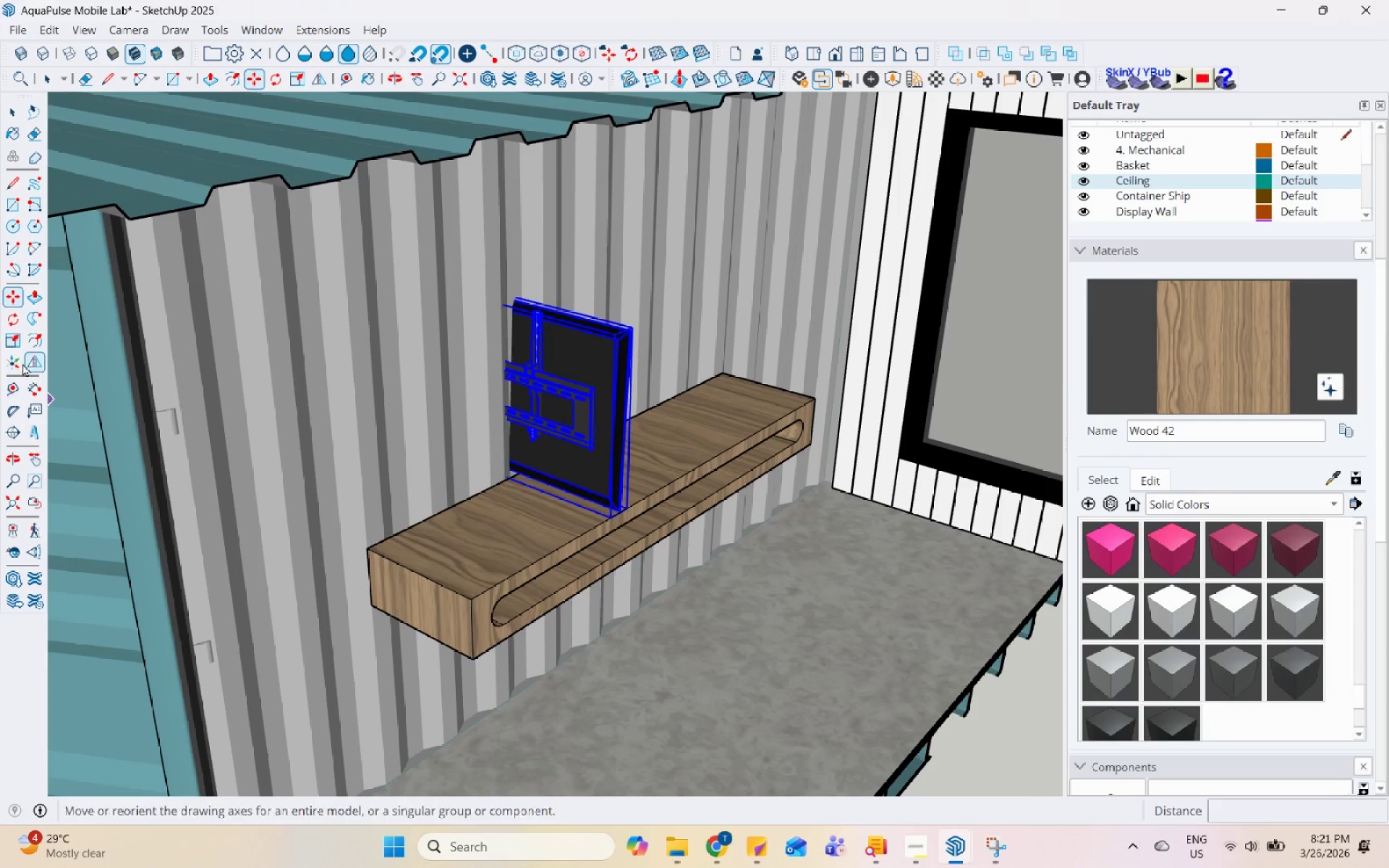 
scroll: coordinate [614, 512], scroll_direction: up, amount: 5.0
 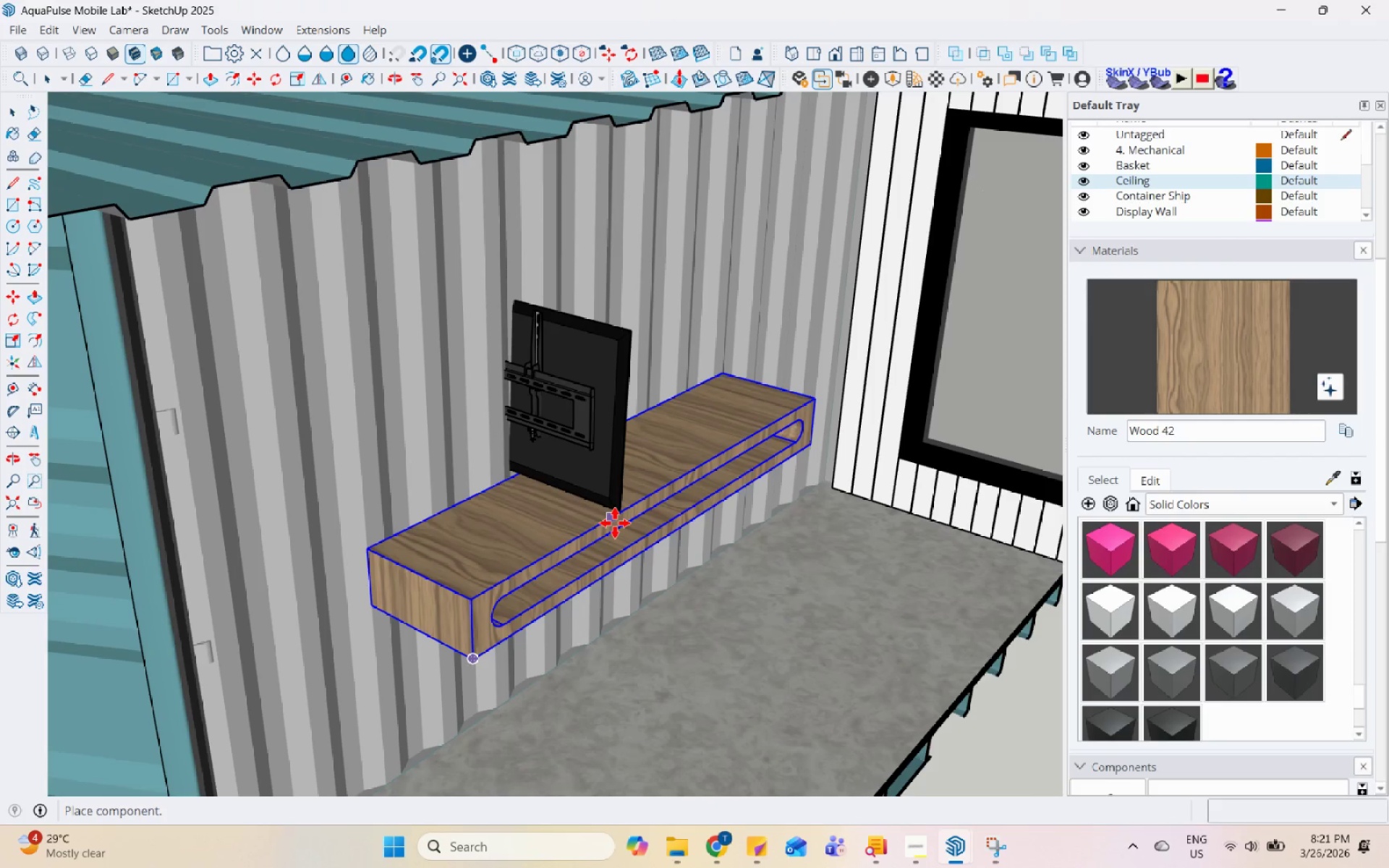 
left_click([9, 316])
 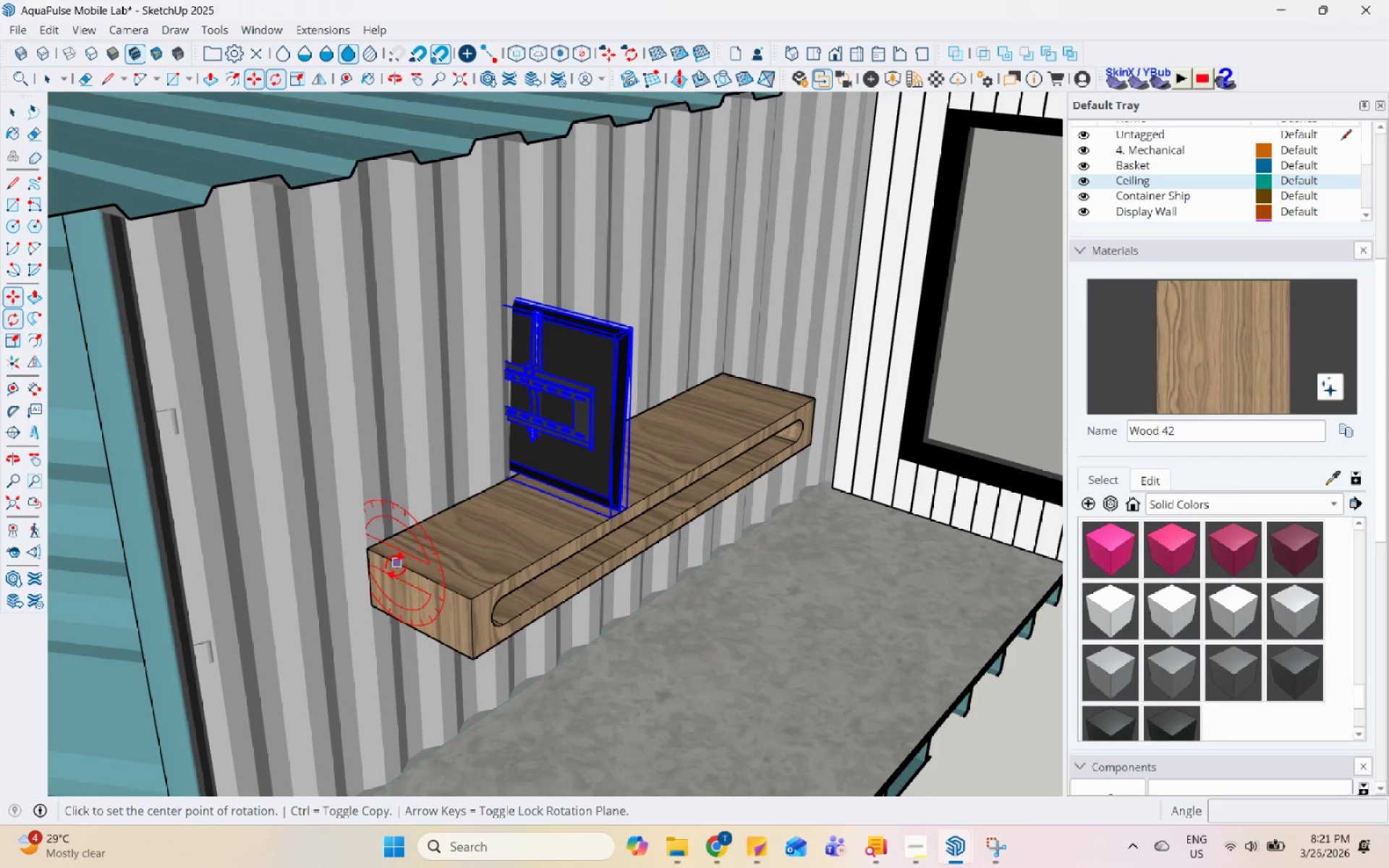 
scroll: coordinate [436, 556], scroll_direction: up, amount: 3.0
 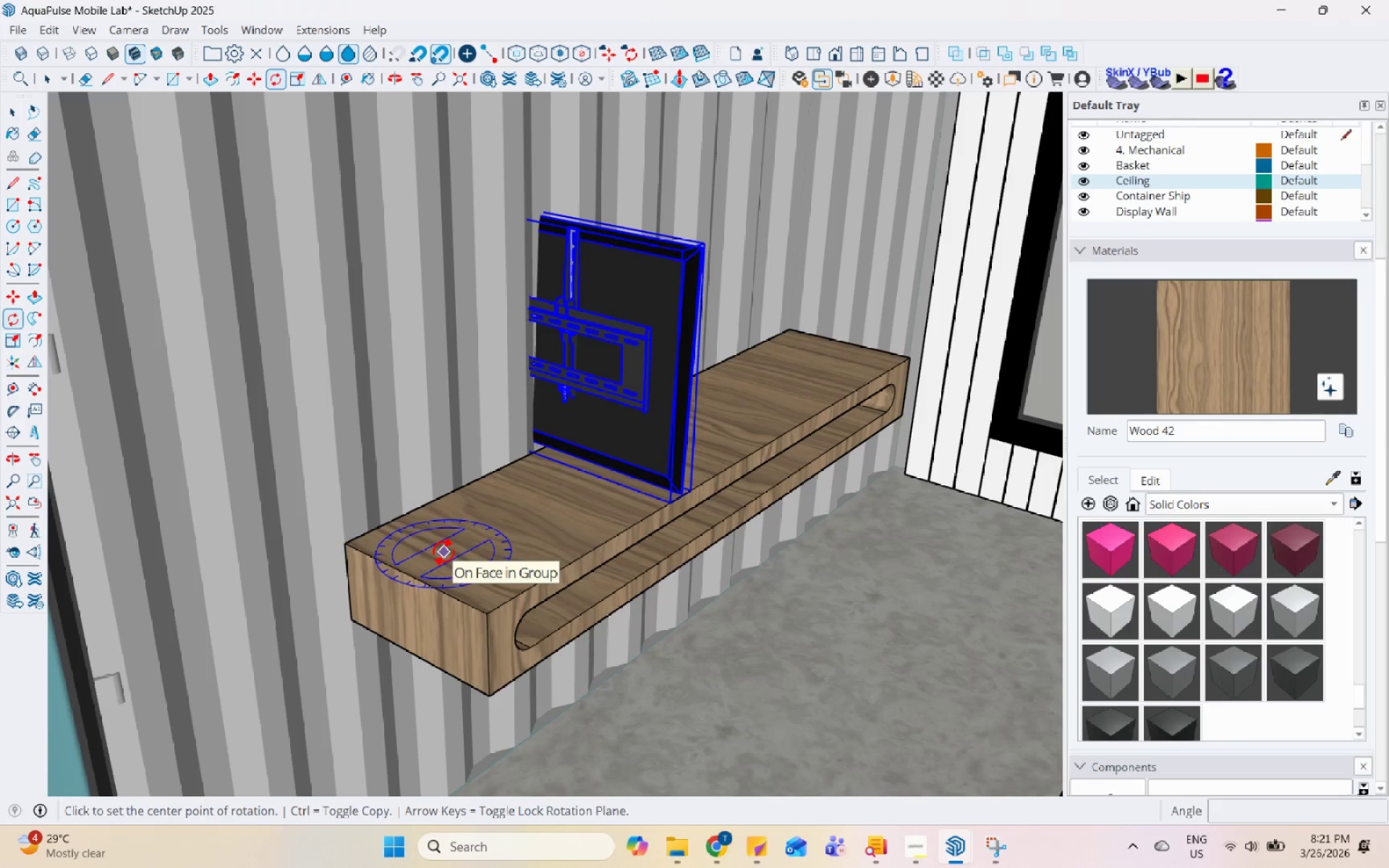 
left_click([443, 552])
 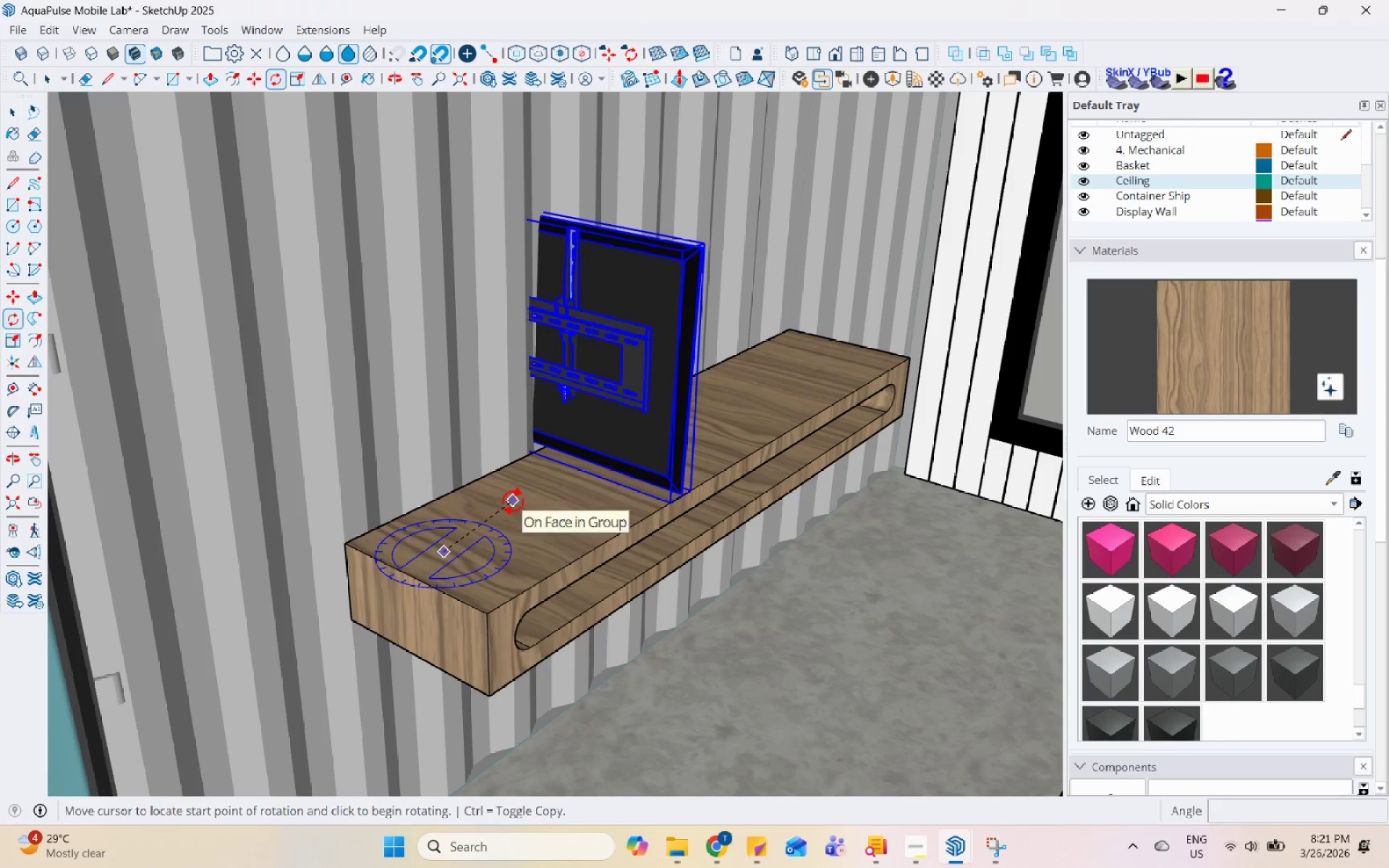 
left_click([520, 516])
 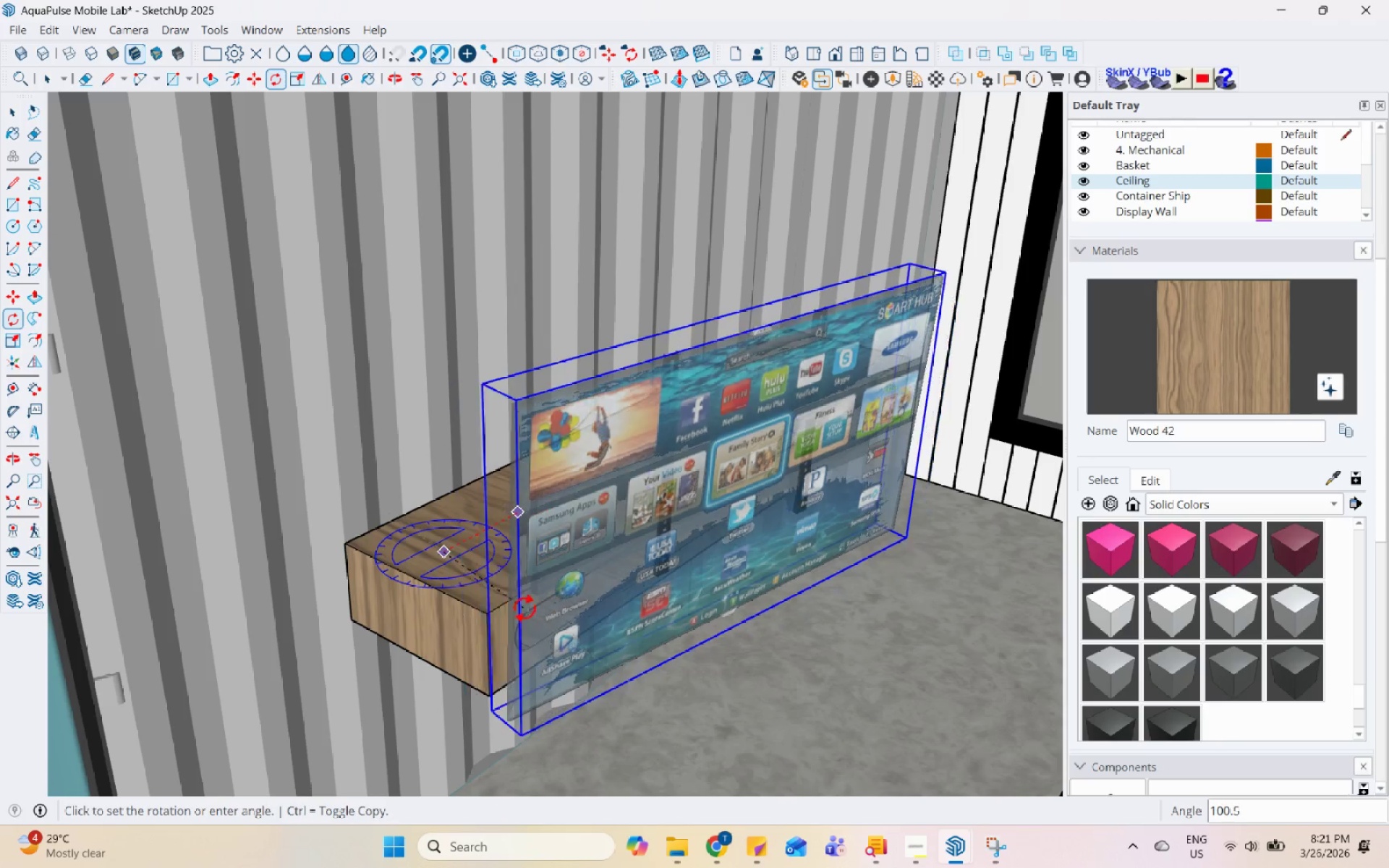 
left_click([530, 603])
 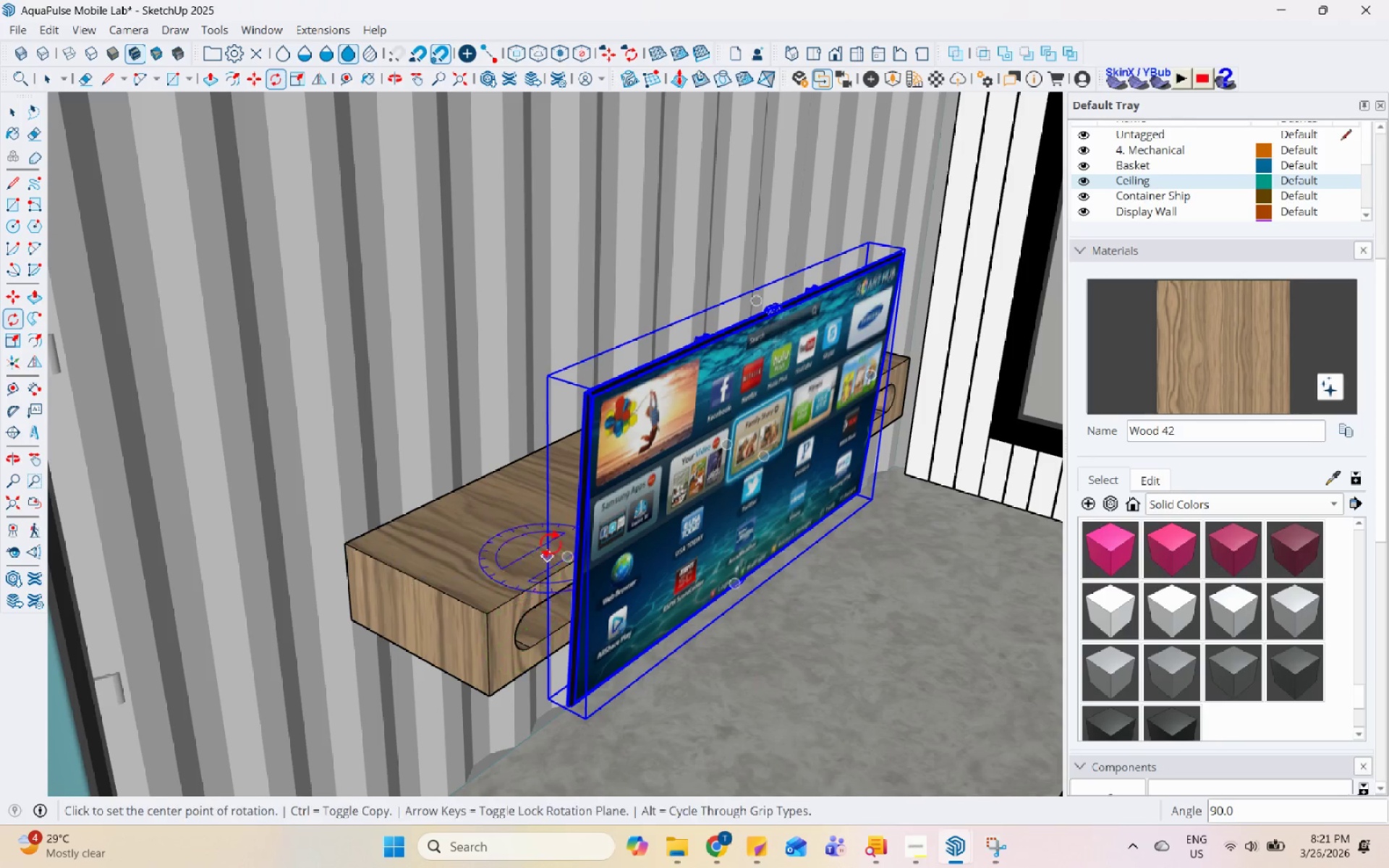 
scroll: coordinate [592, 433], scroll_direction: down, amount: 5.0
 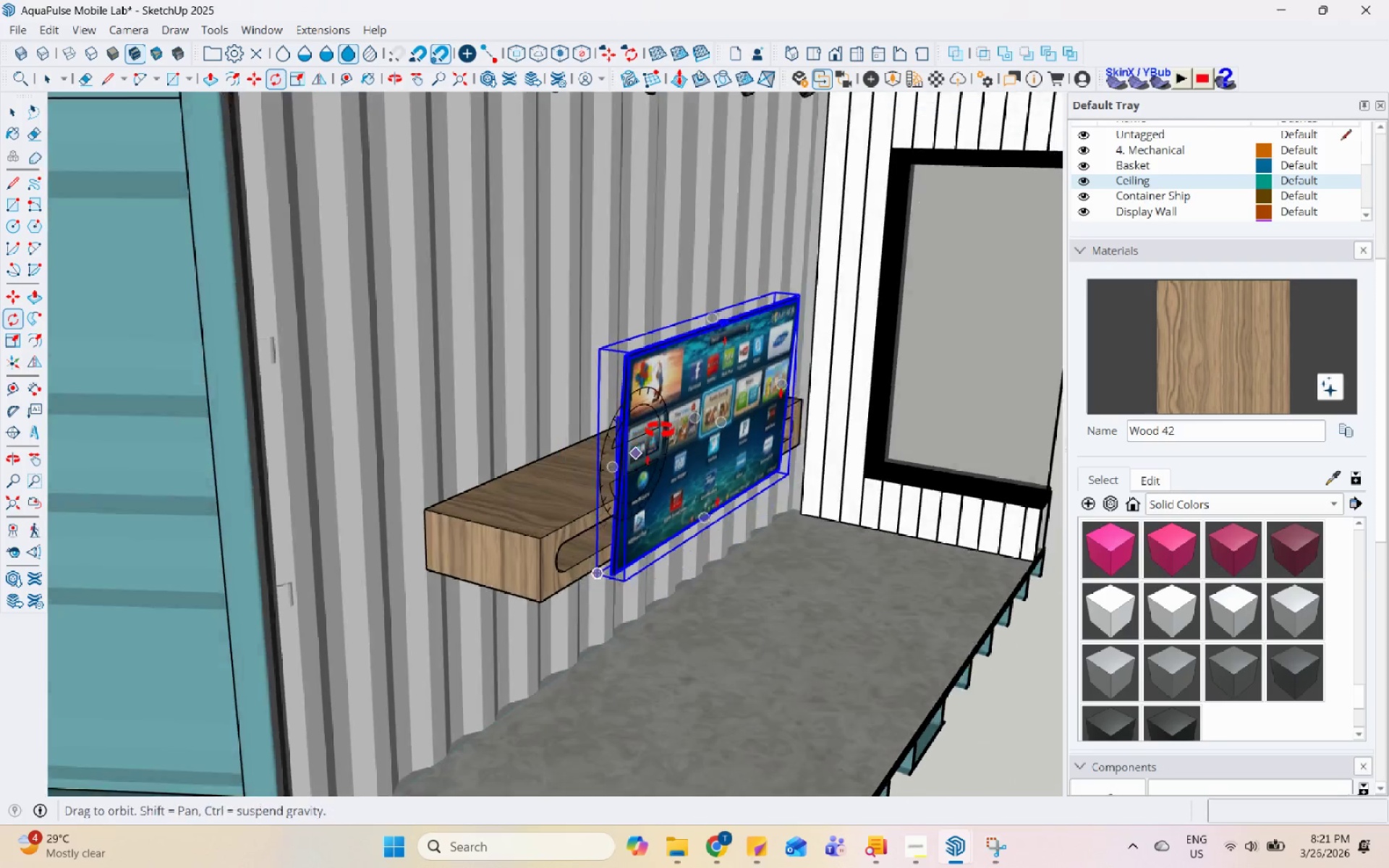 
scroll: coordinate [665, 426], scroll_direction: up, amount: 5.0
 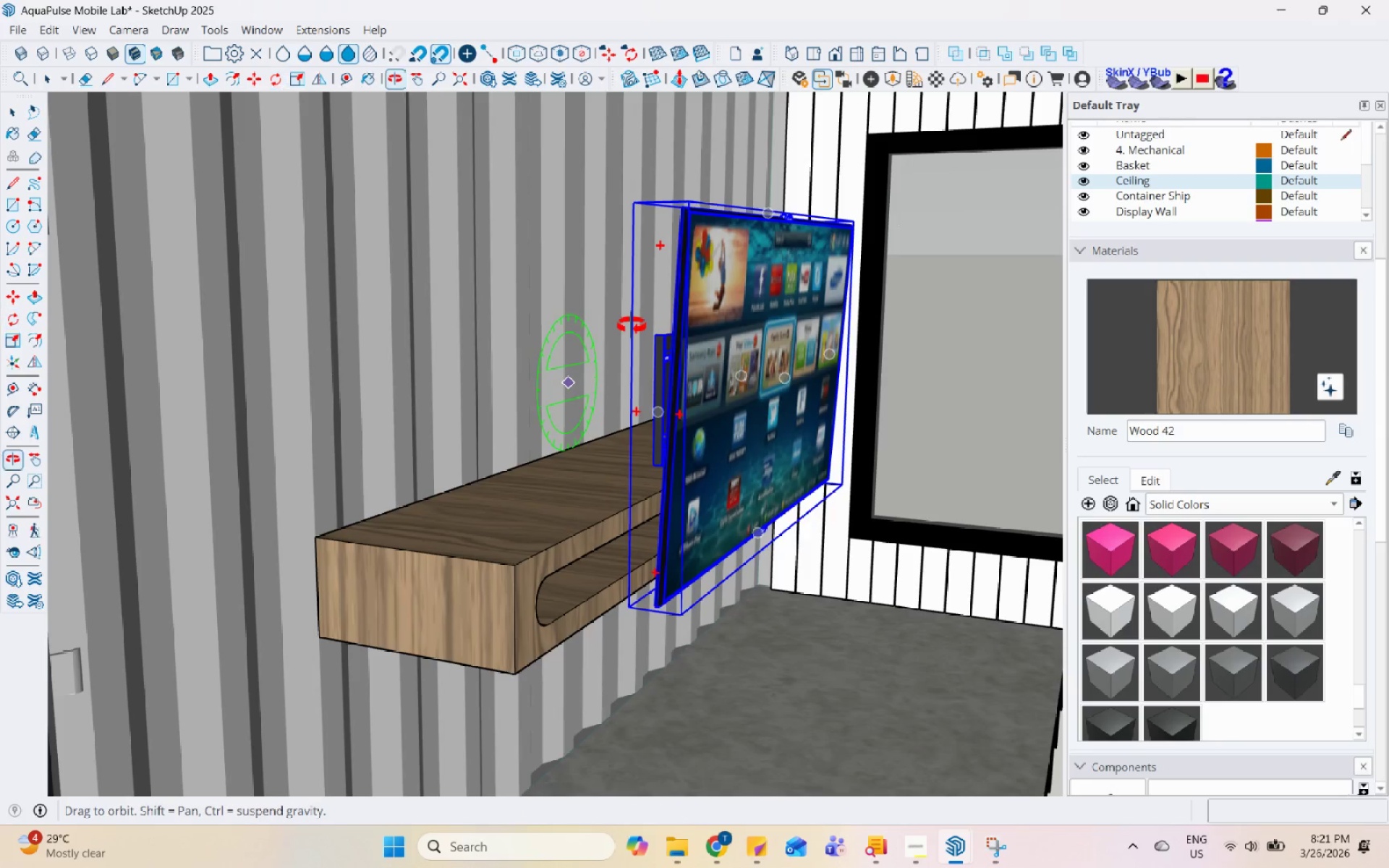 
key(Space)
 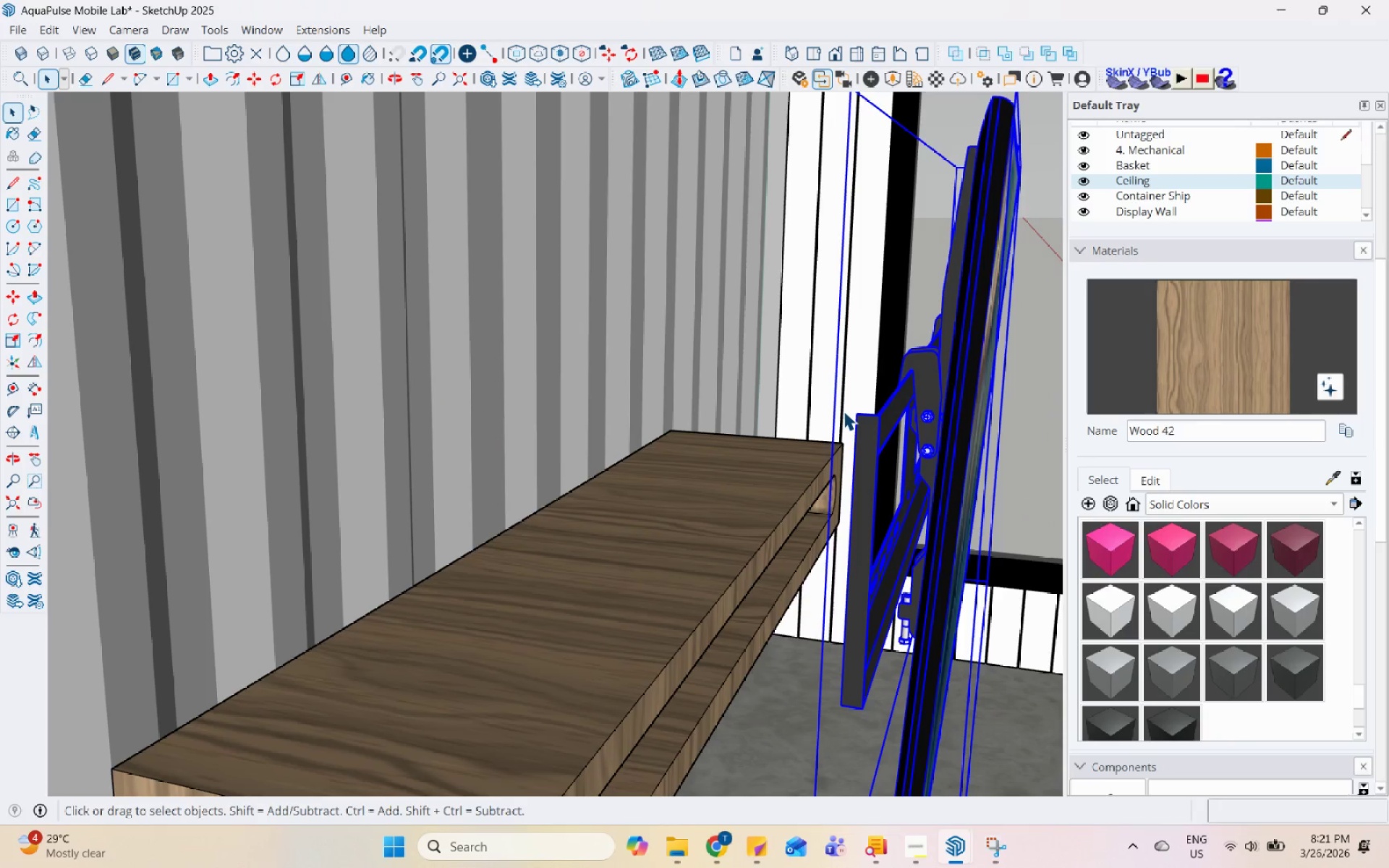 
scroll: coordinate [796, 389], scroll_direction: up, amount: 3.0
 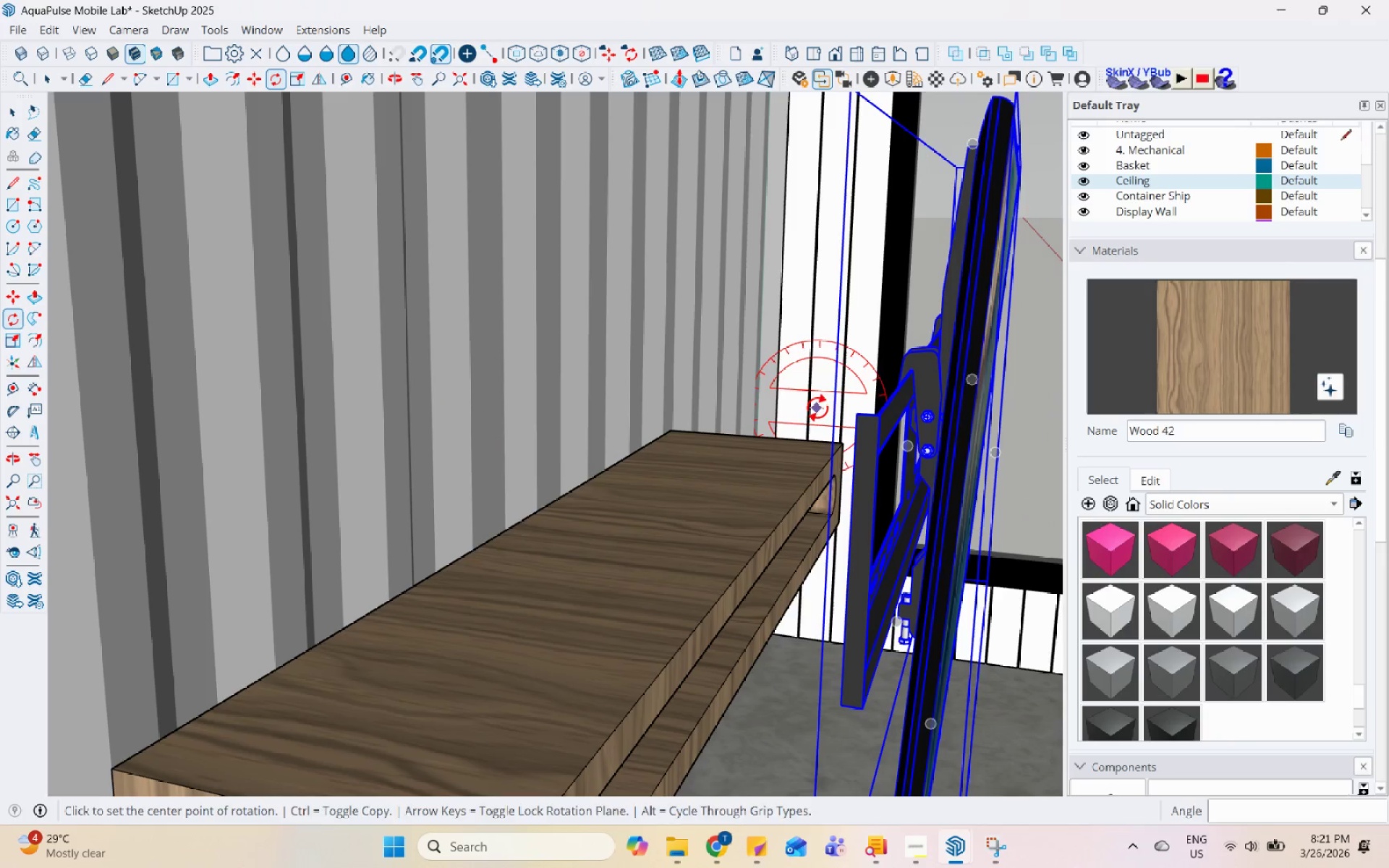 
key(M)
 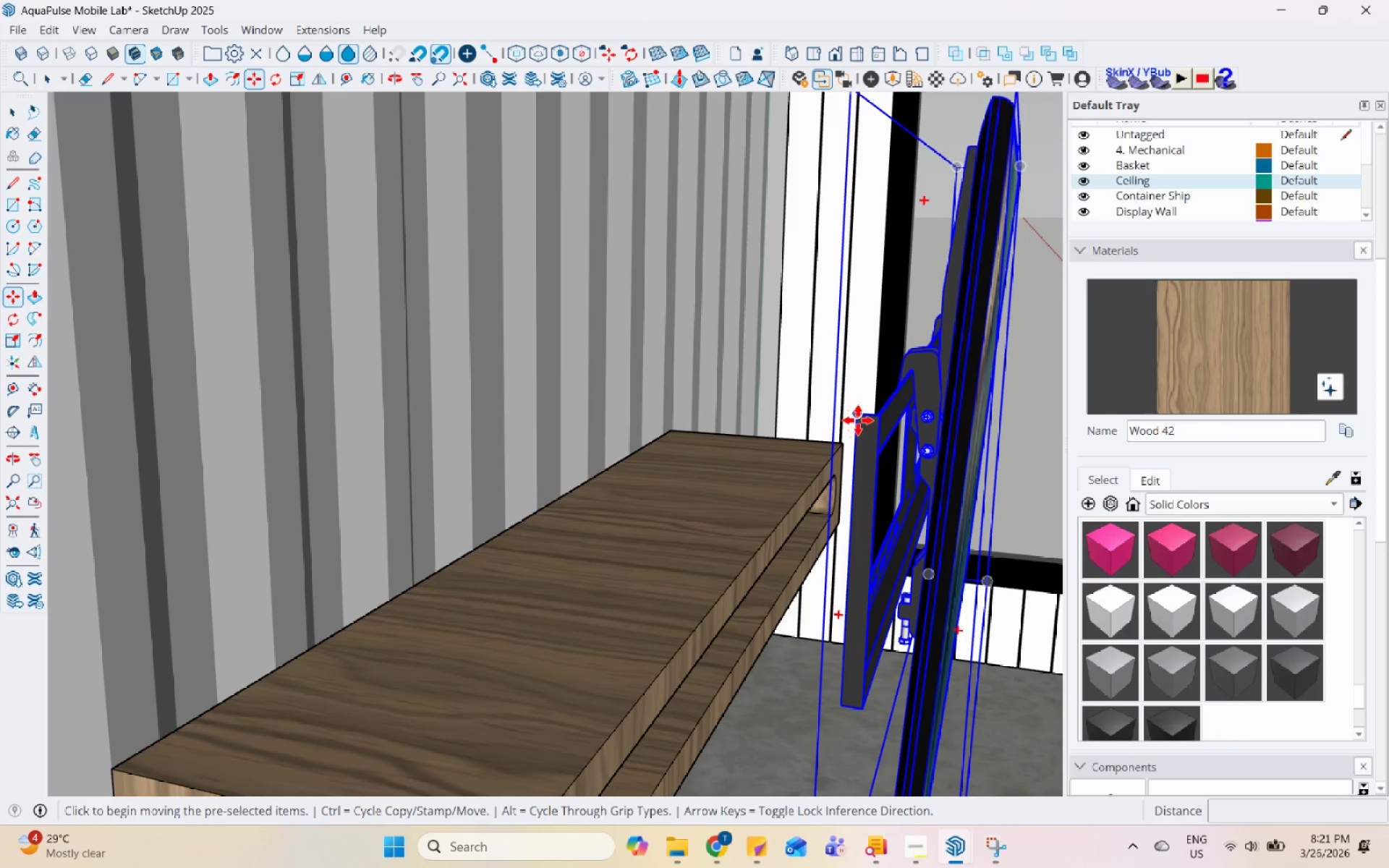 
left_click([858, 418])
 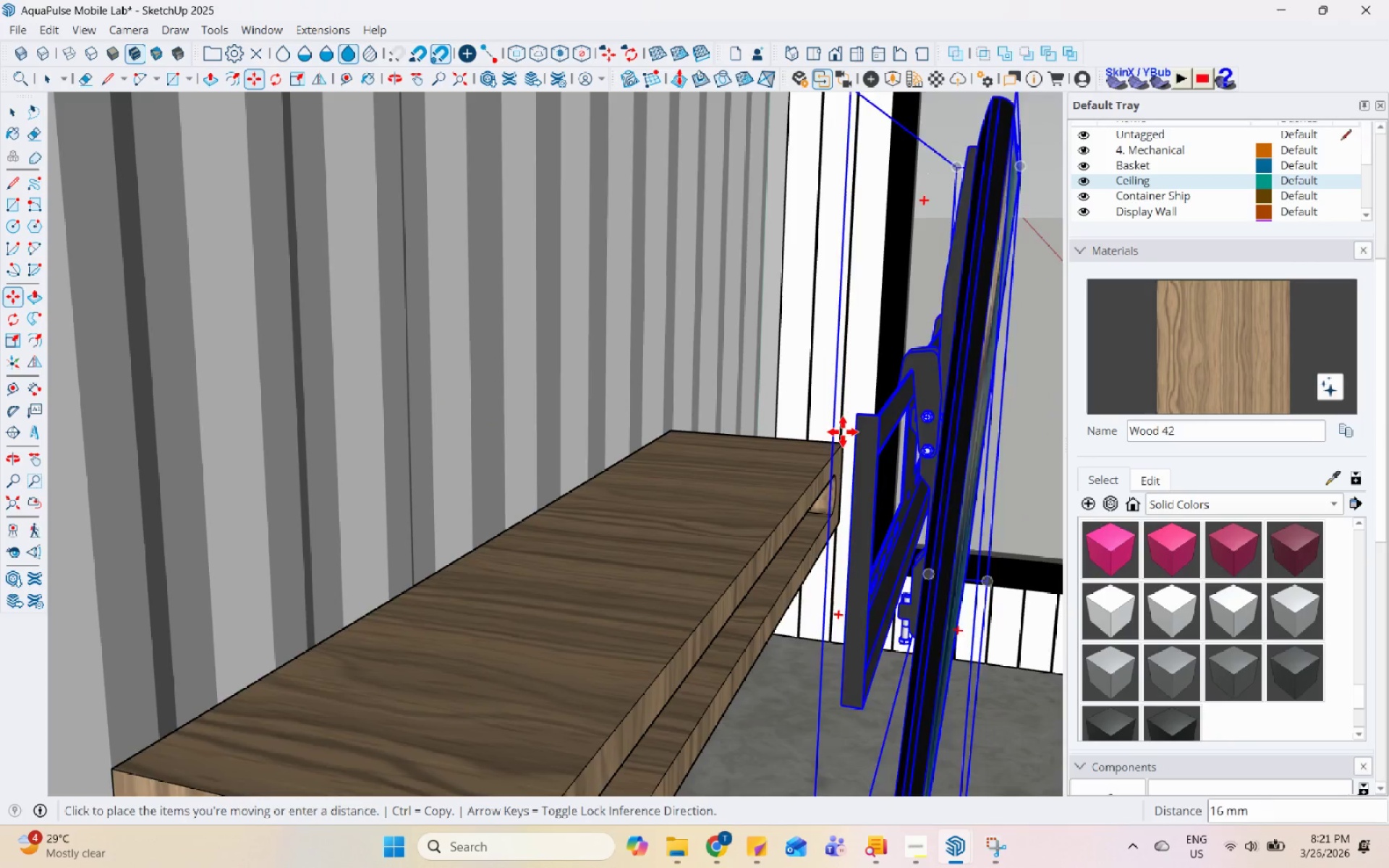 
scroll: coordinate [629, 557], scroll_direction: down, amount: 10.0
 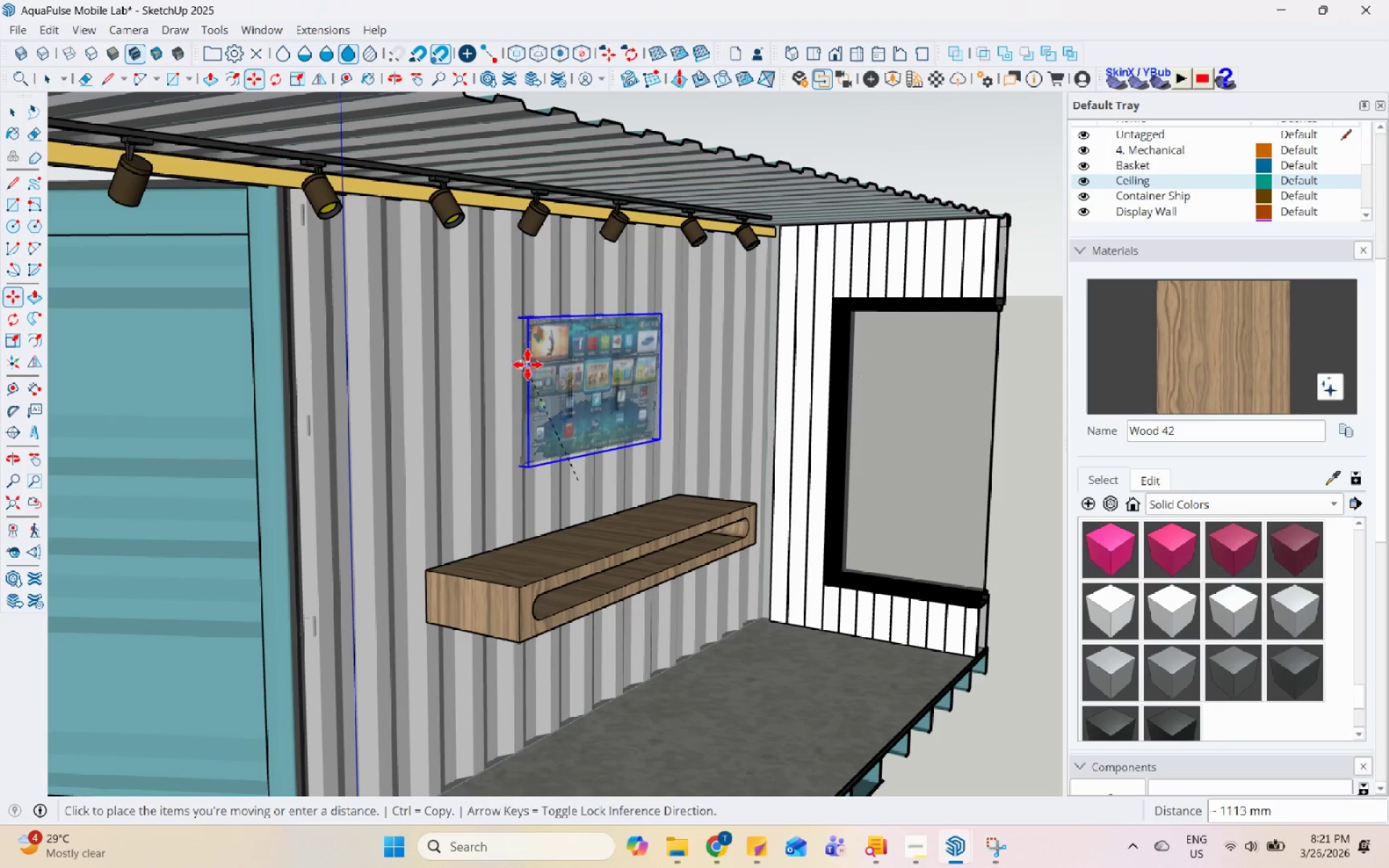 
left_click([506, 357])
 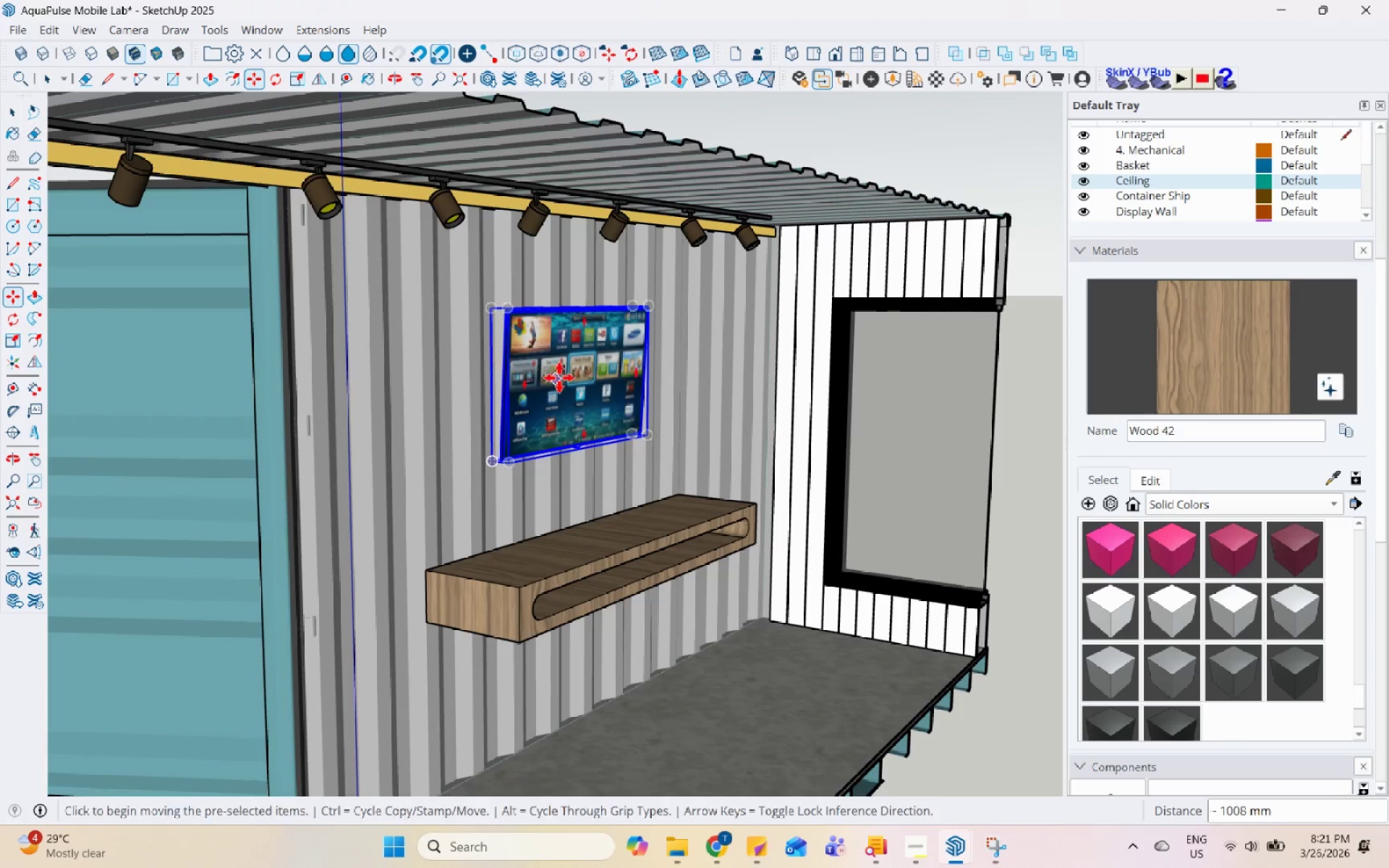 
scroll: coordinate [561, 376], scroll_direction: up, amount: 5.0
 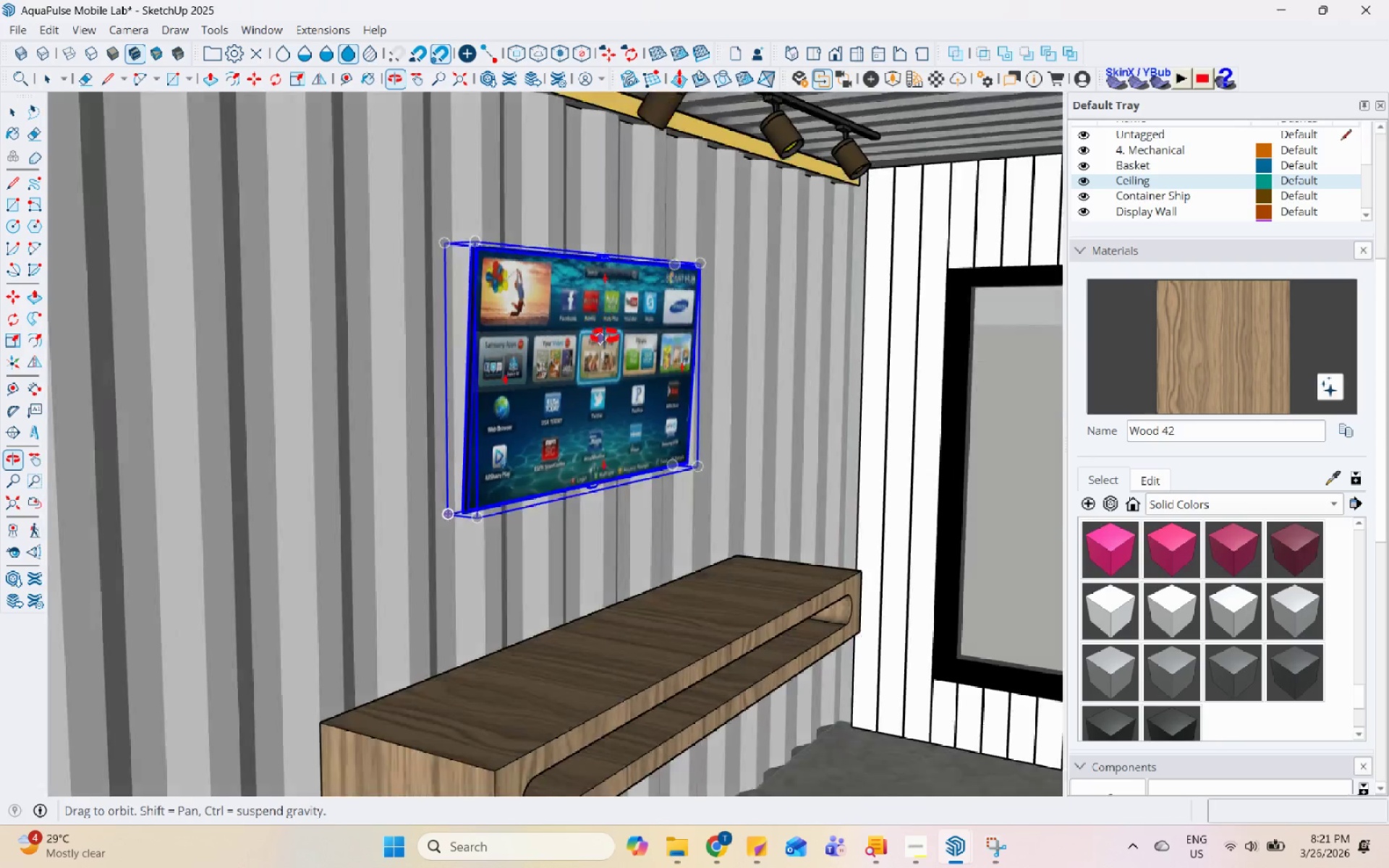 
scroll: coordinate [416, 342], scroll_direction: down, amount: 9.0
 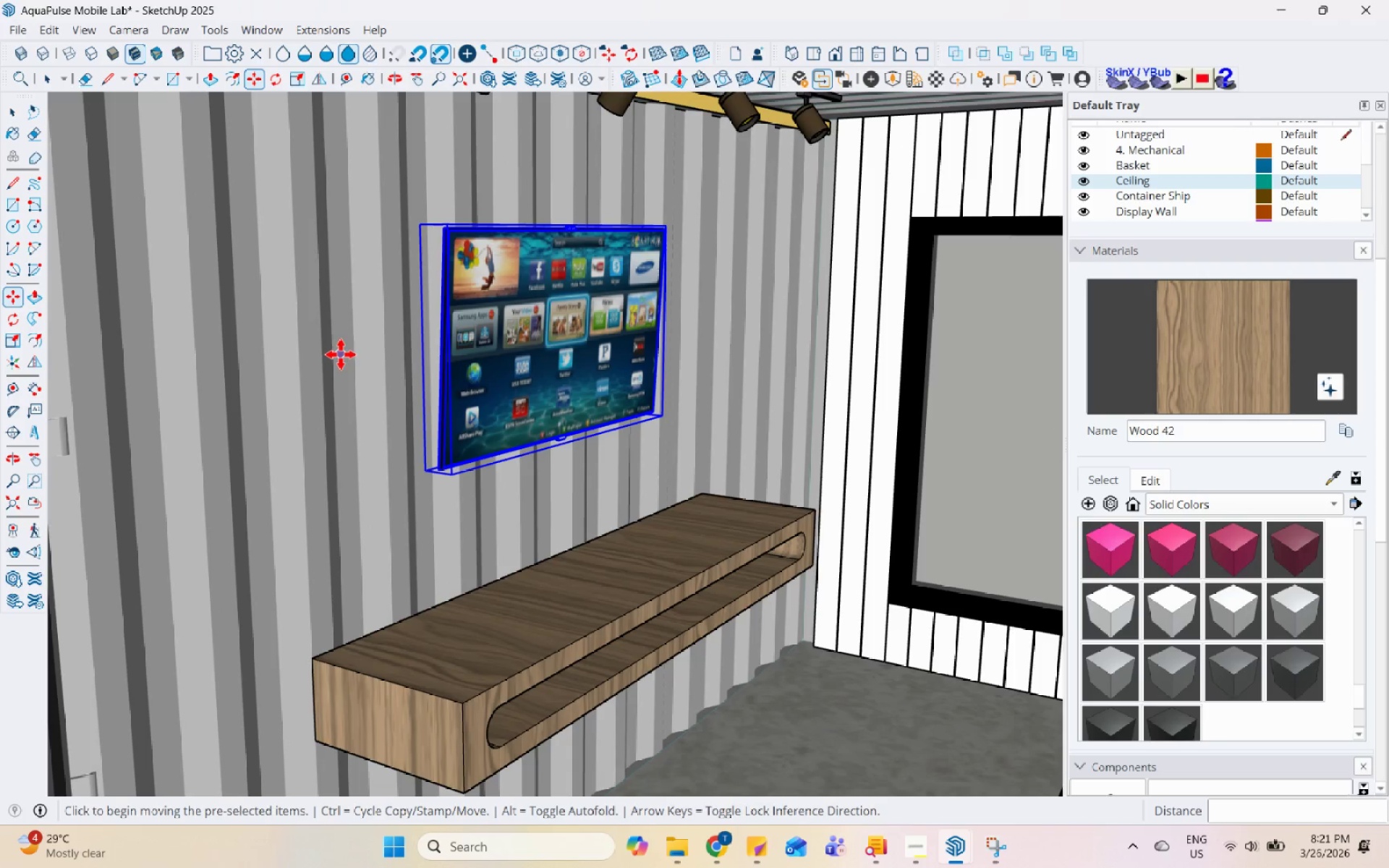 
left_click([347, 348])
 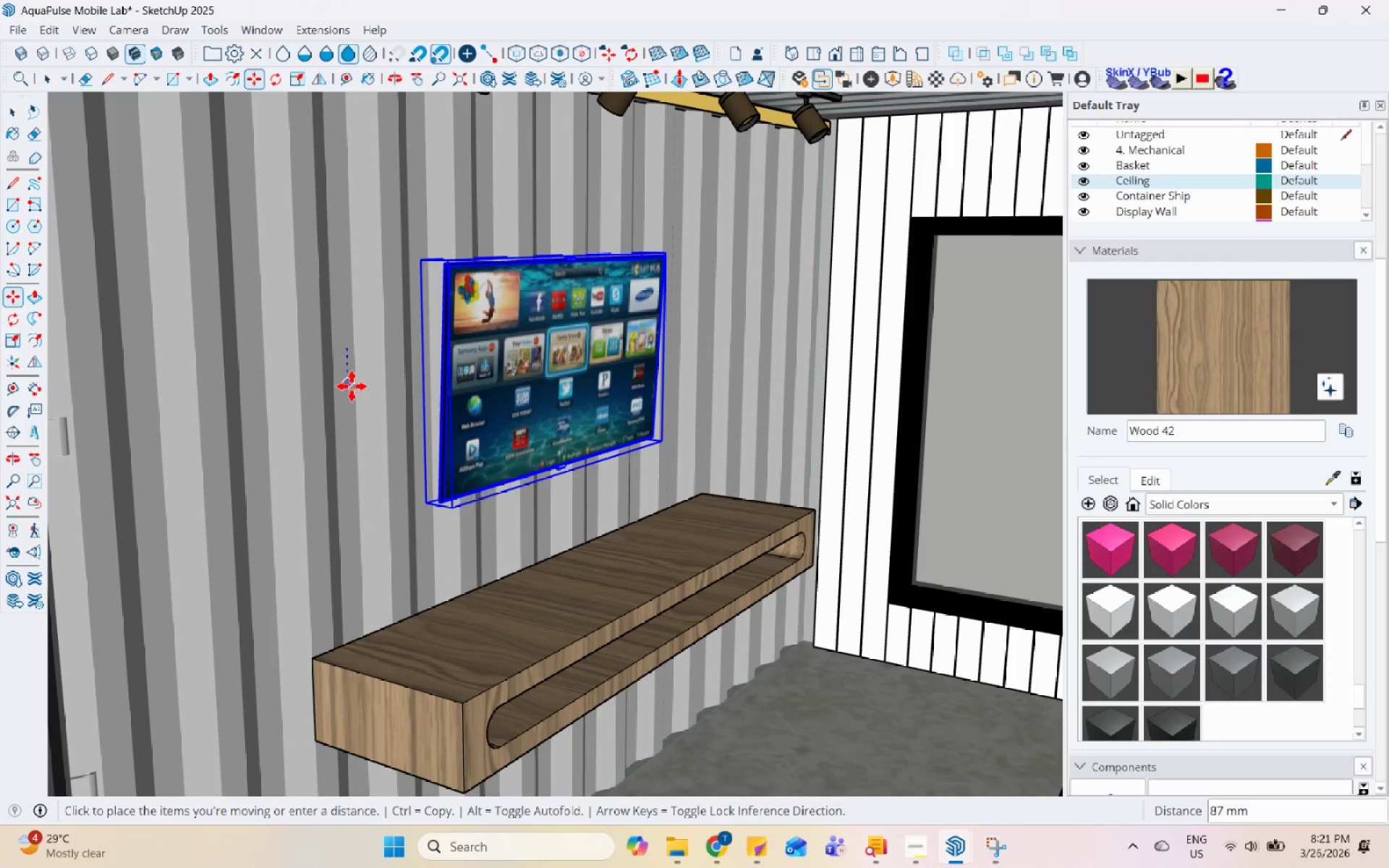 
left_click([352, 391])
 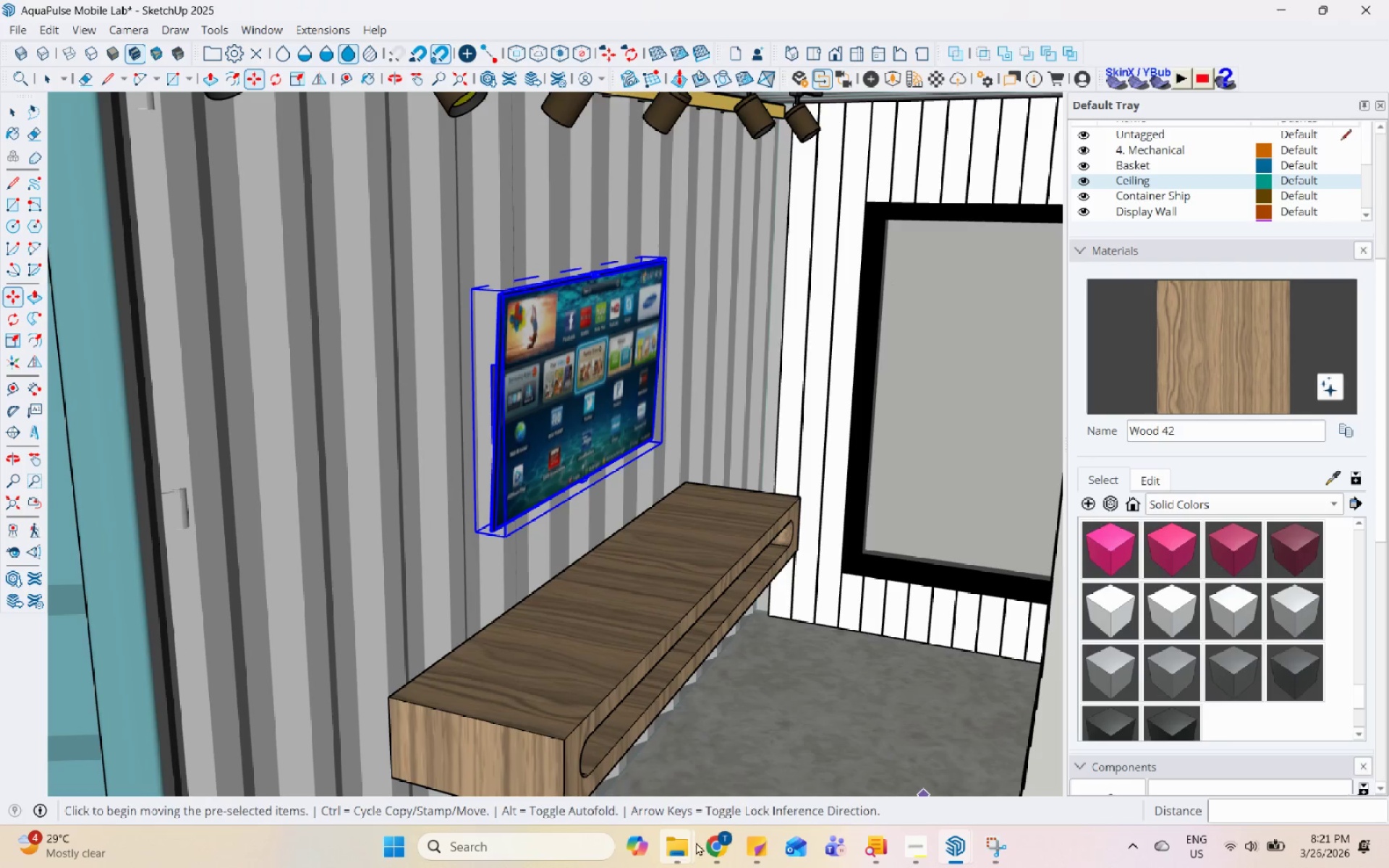 
left_click([653, 757])
 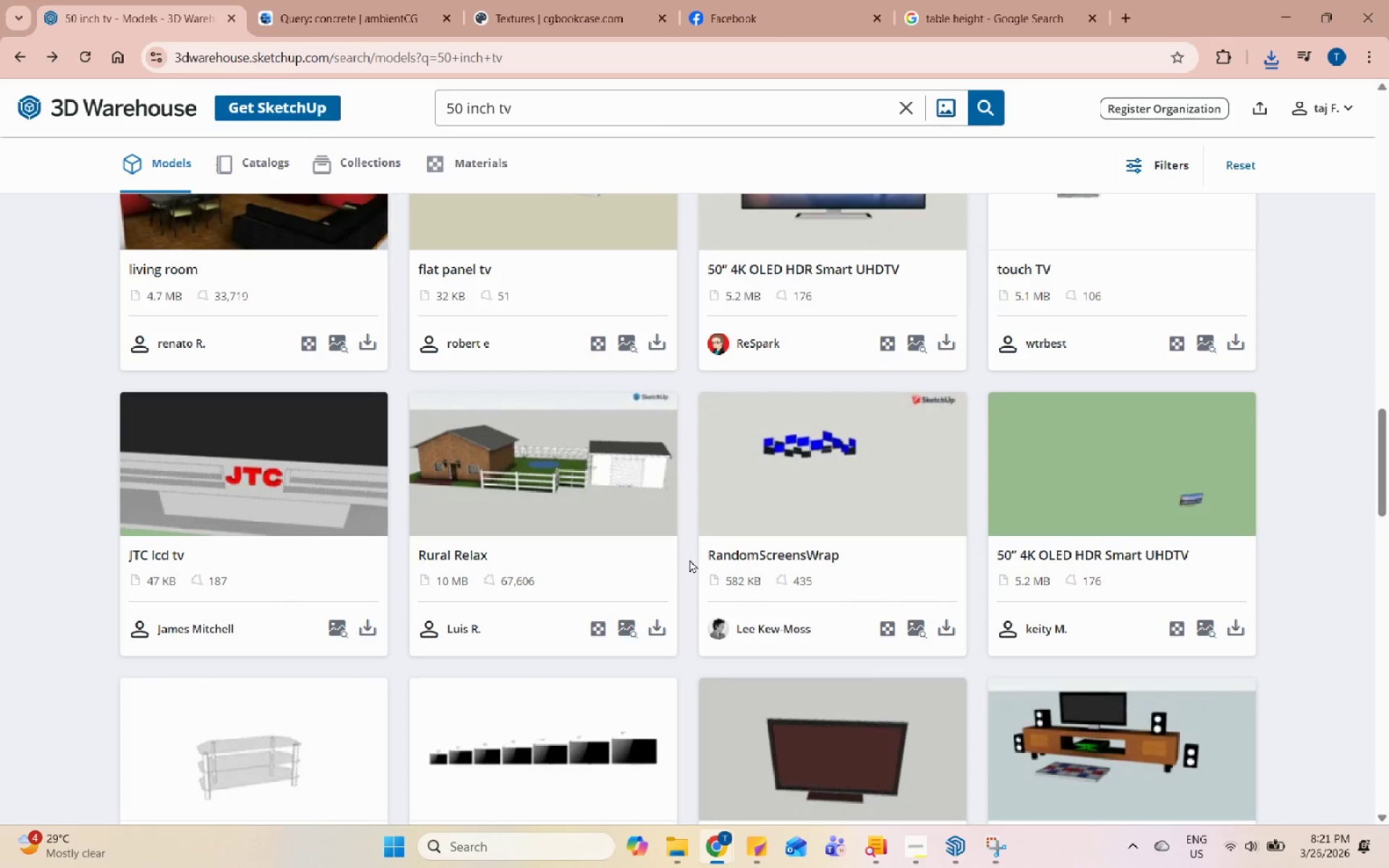 
scroll: coordinate [689, 559], scroll_direction: up, amount: 19.0
 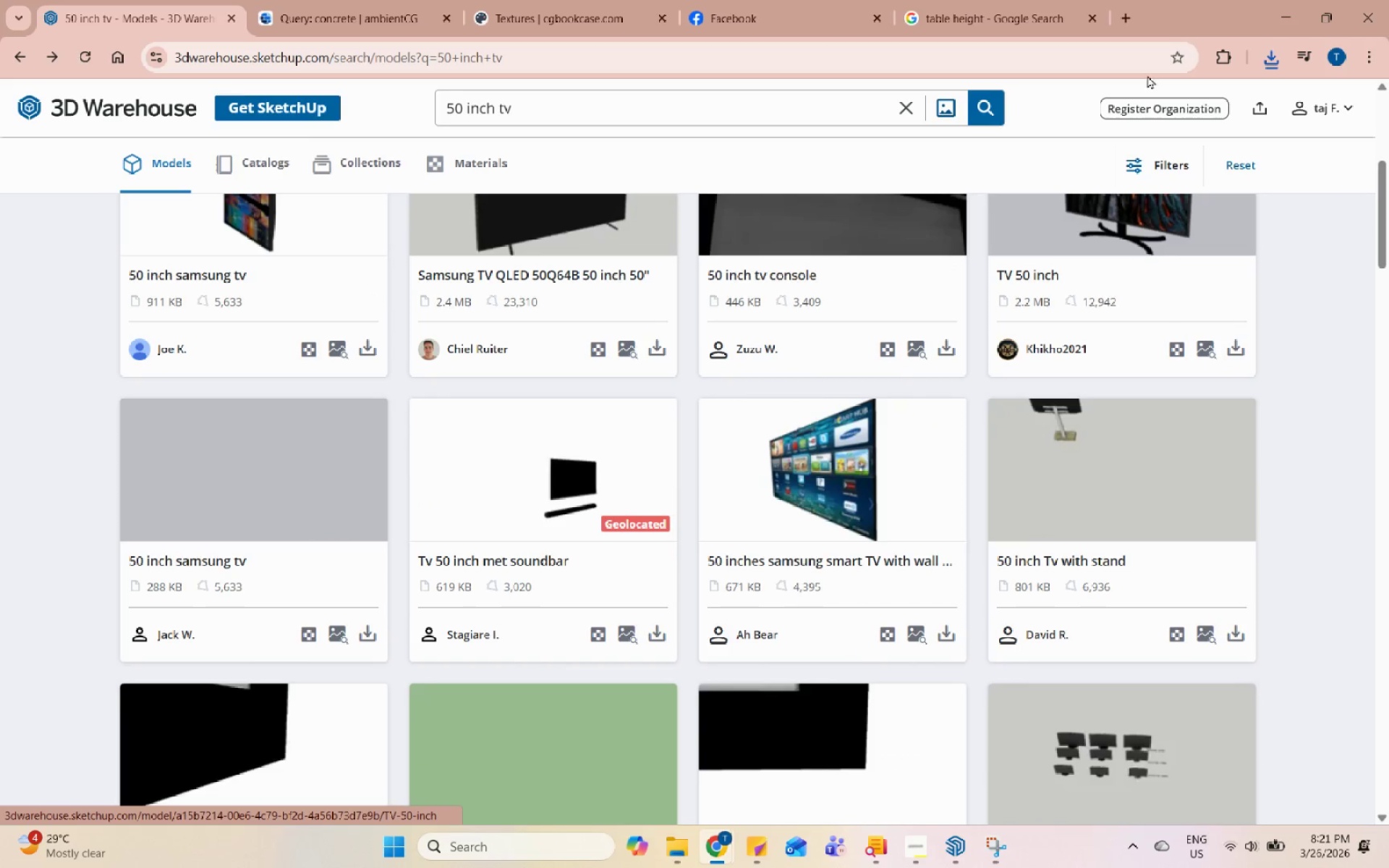 
left_click([1293, 7])
 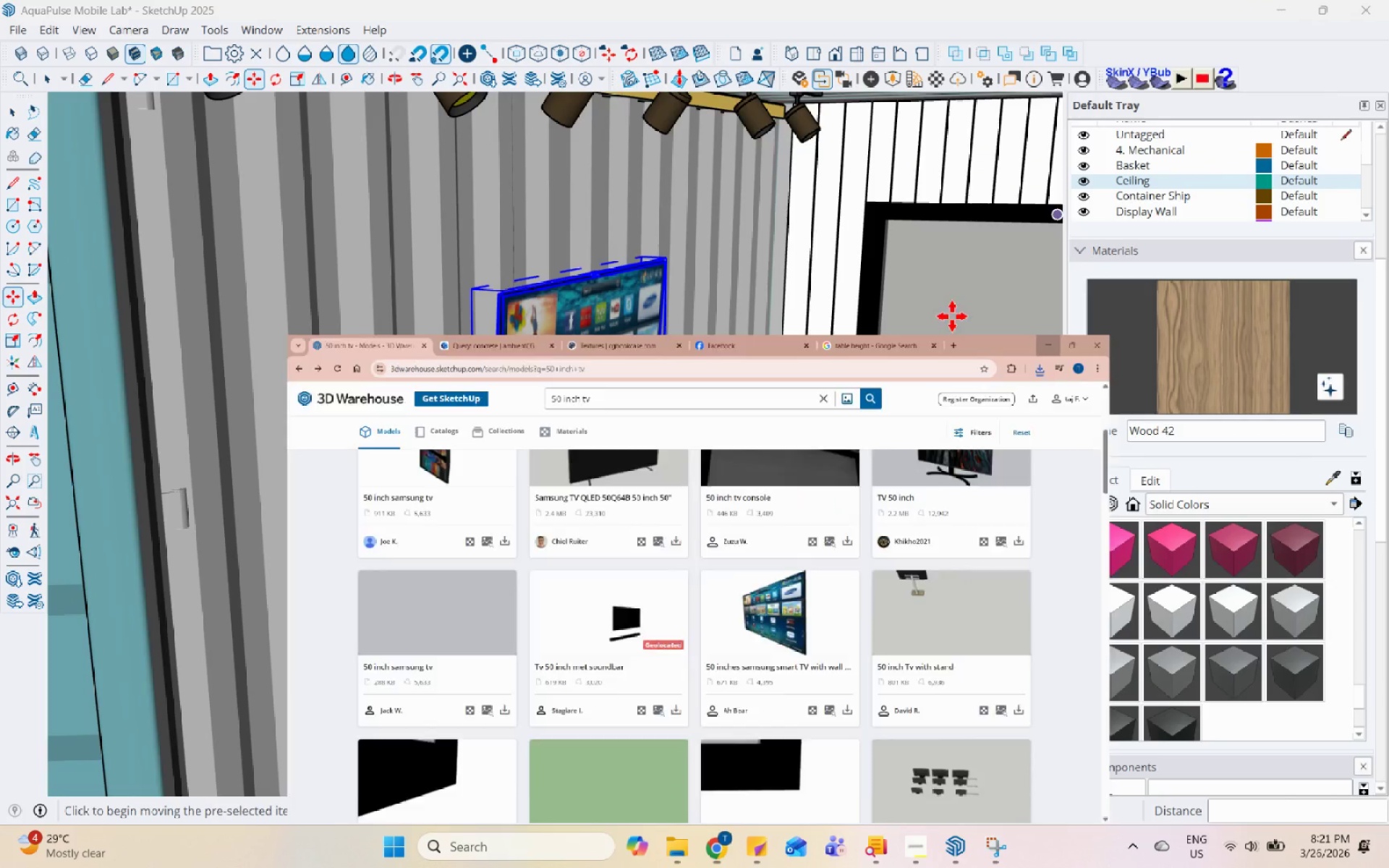 
scroll: coordinate [851, 433], scroll_direction: down, amount: 7.0
 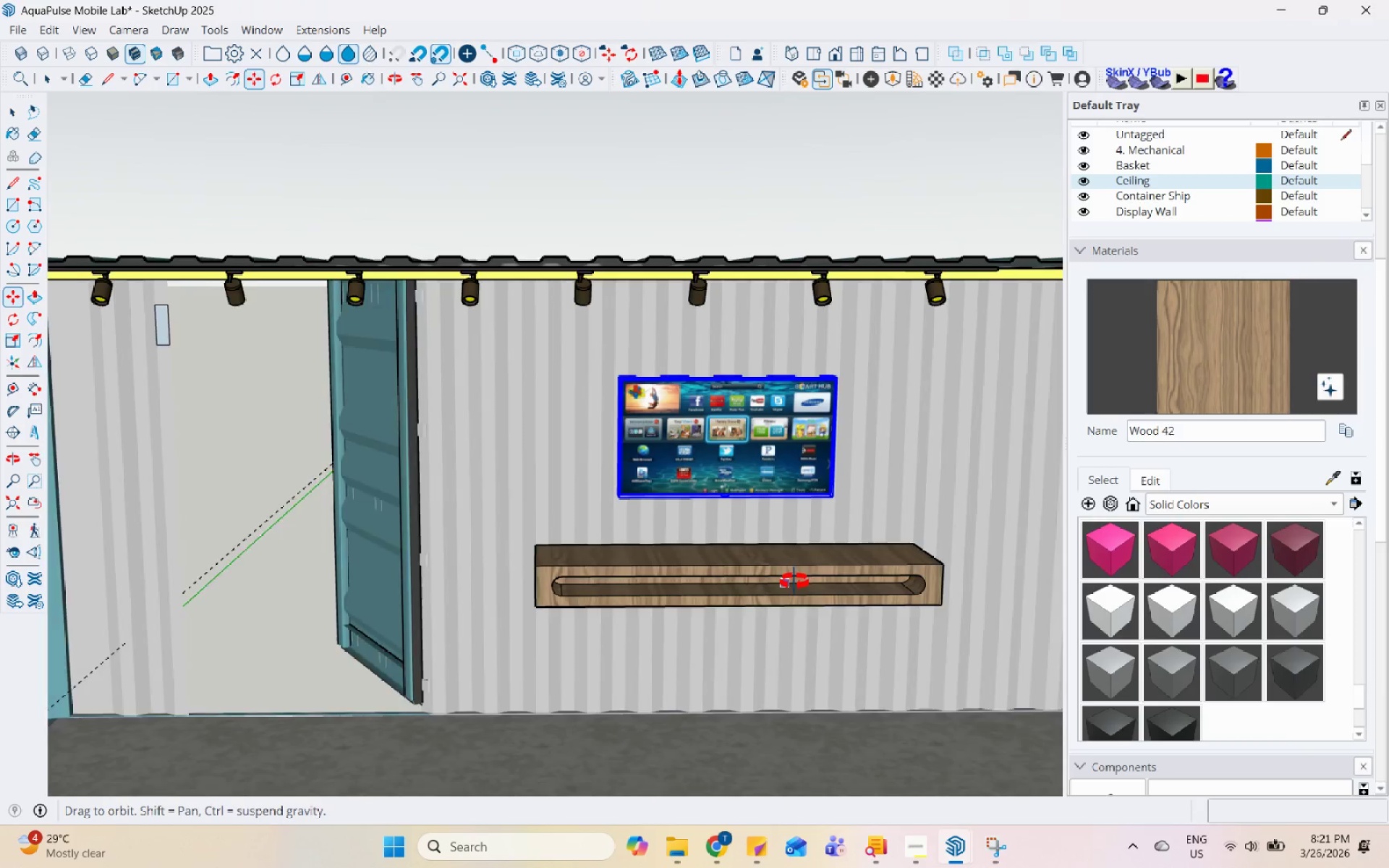 
key(Space)
 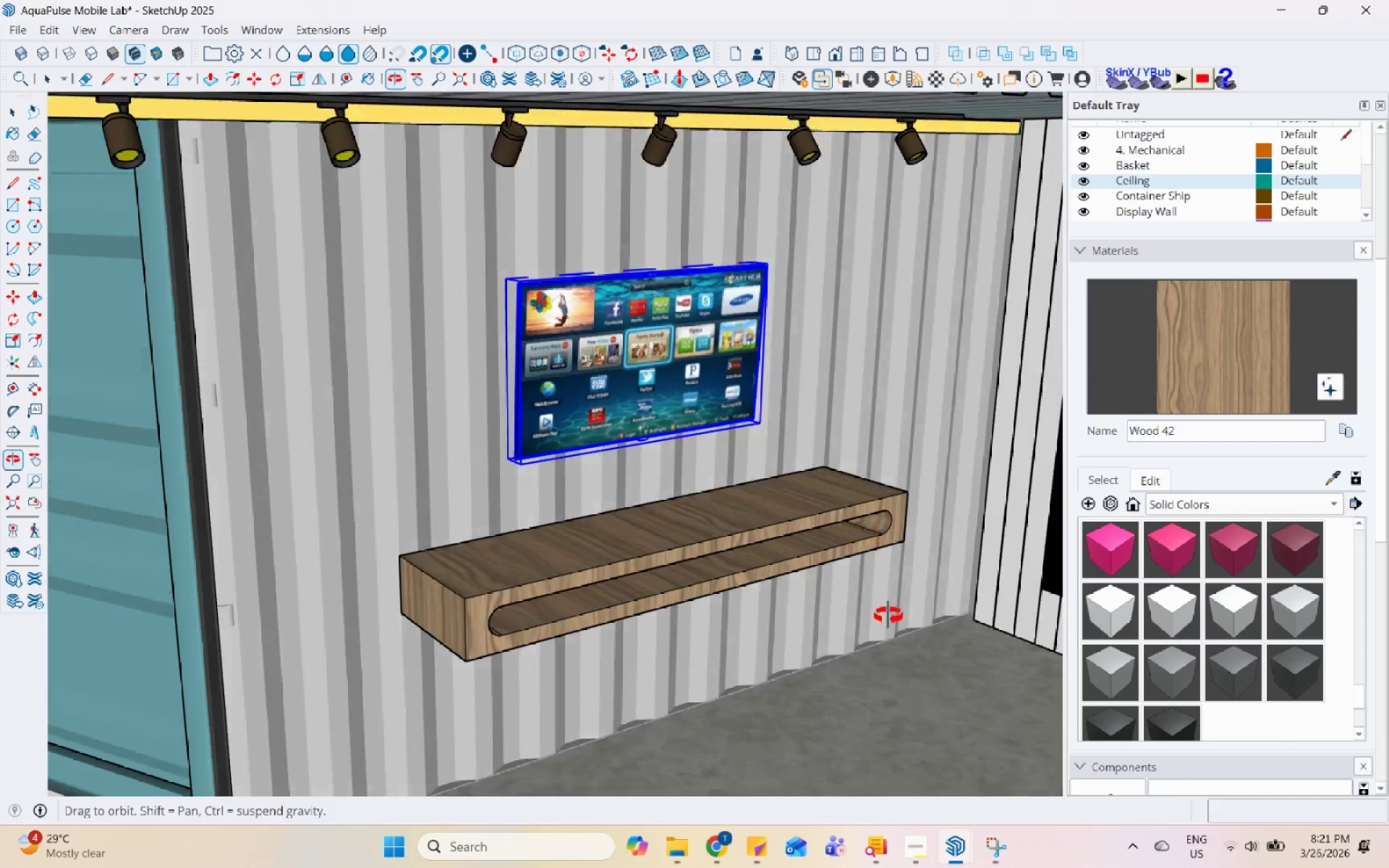 
scroll: coordinate [849, 576], scroll_direction: up, amount: 4.0
 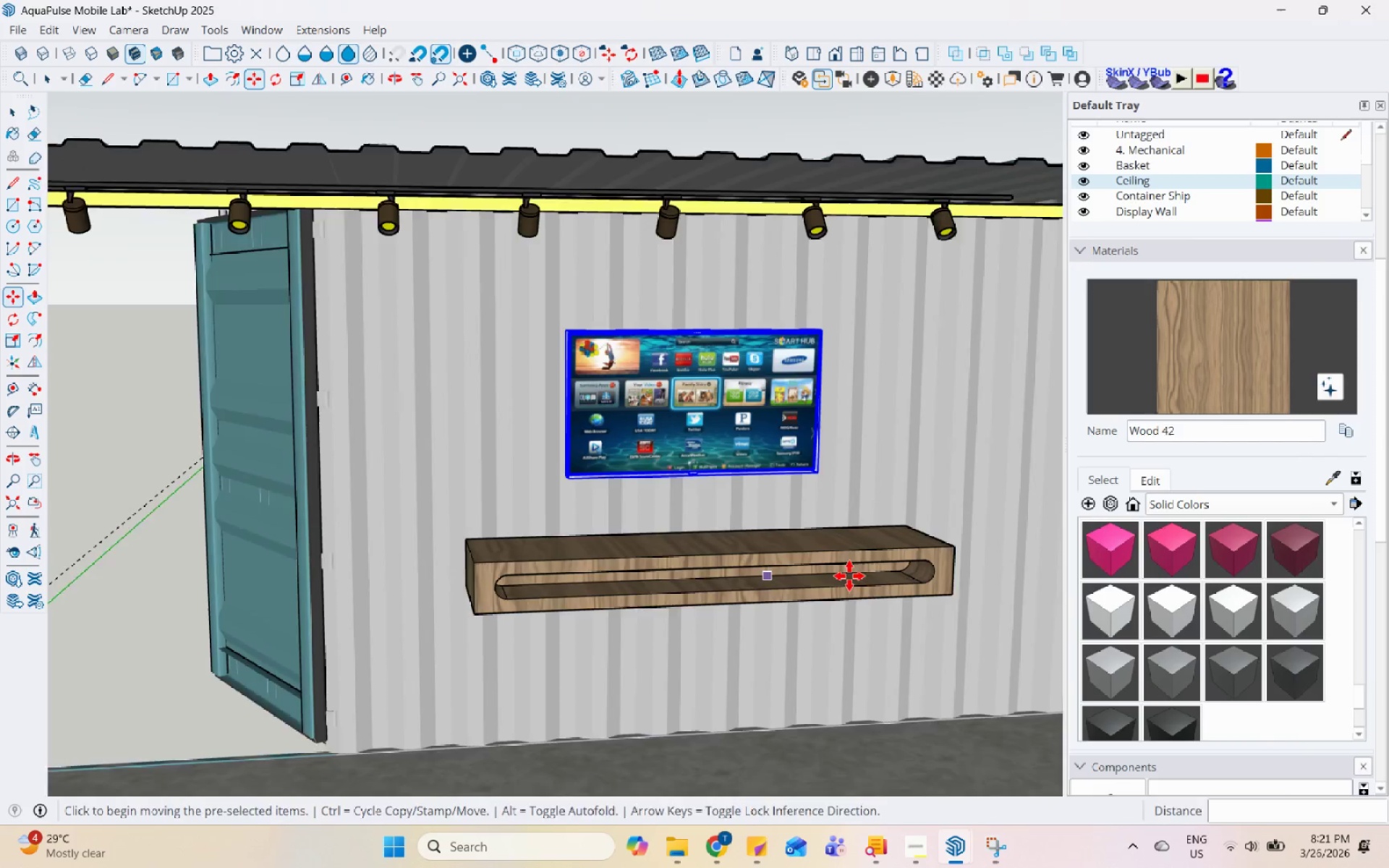 
scroll: coordinate [691, 474], scroll_direction: down, amount: 11.0
 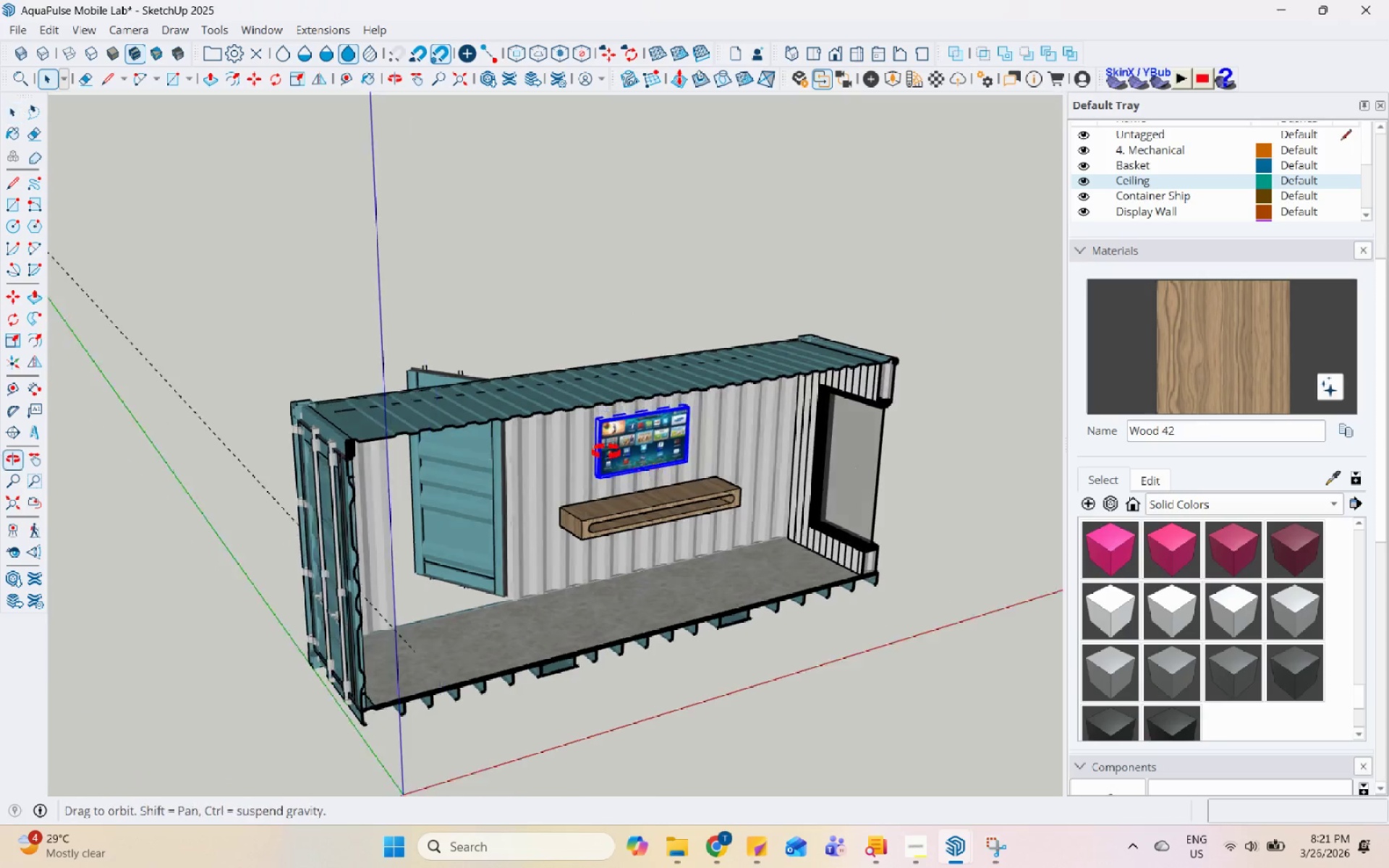 
scroll: coordinate [284, 320], scroll_direction: up, amount: 15.0
 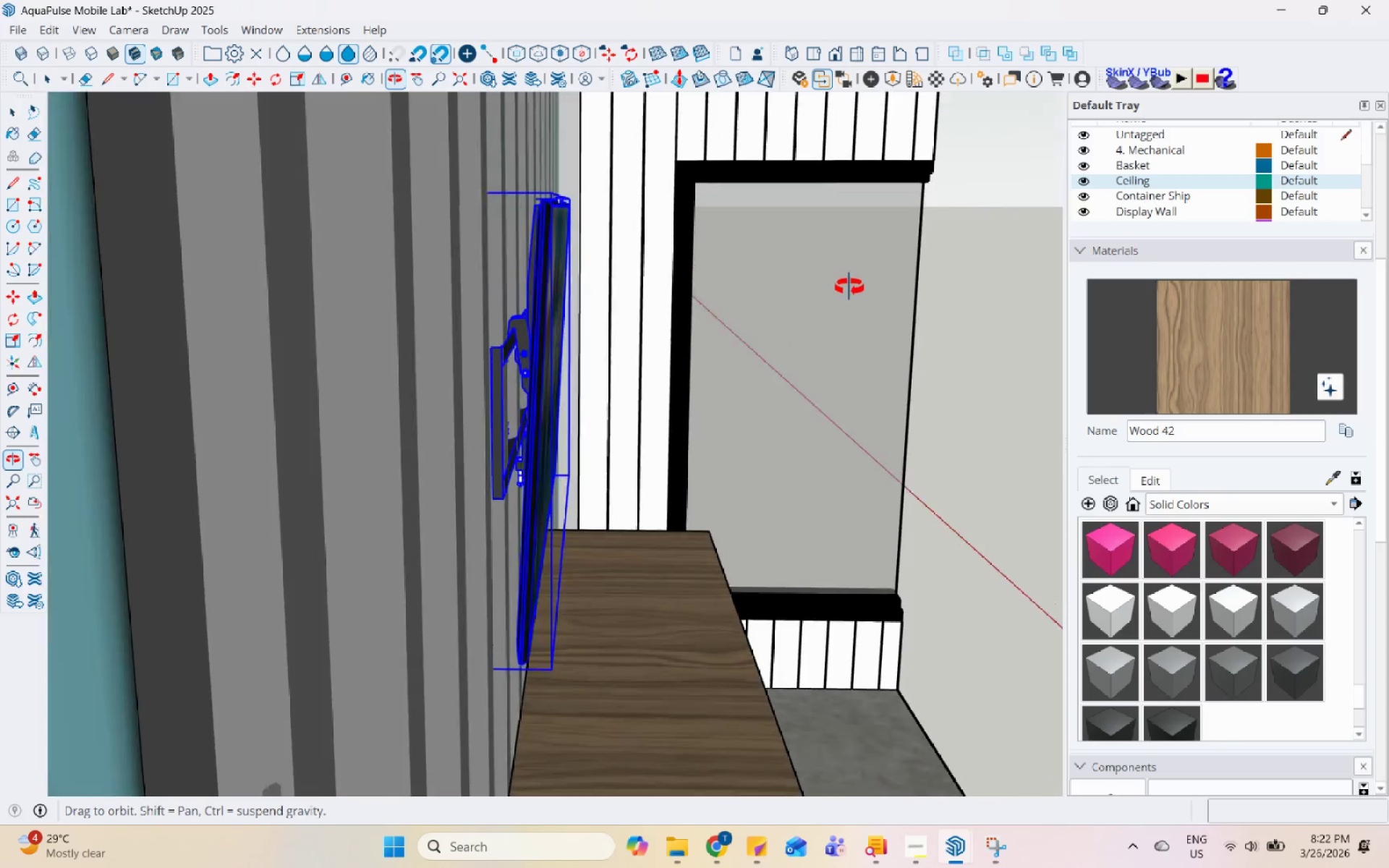 
left_click([840, 349])
 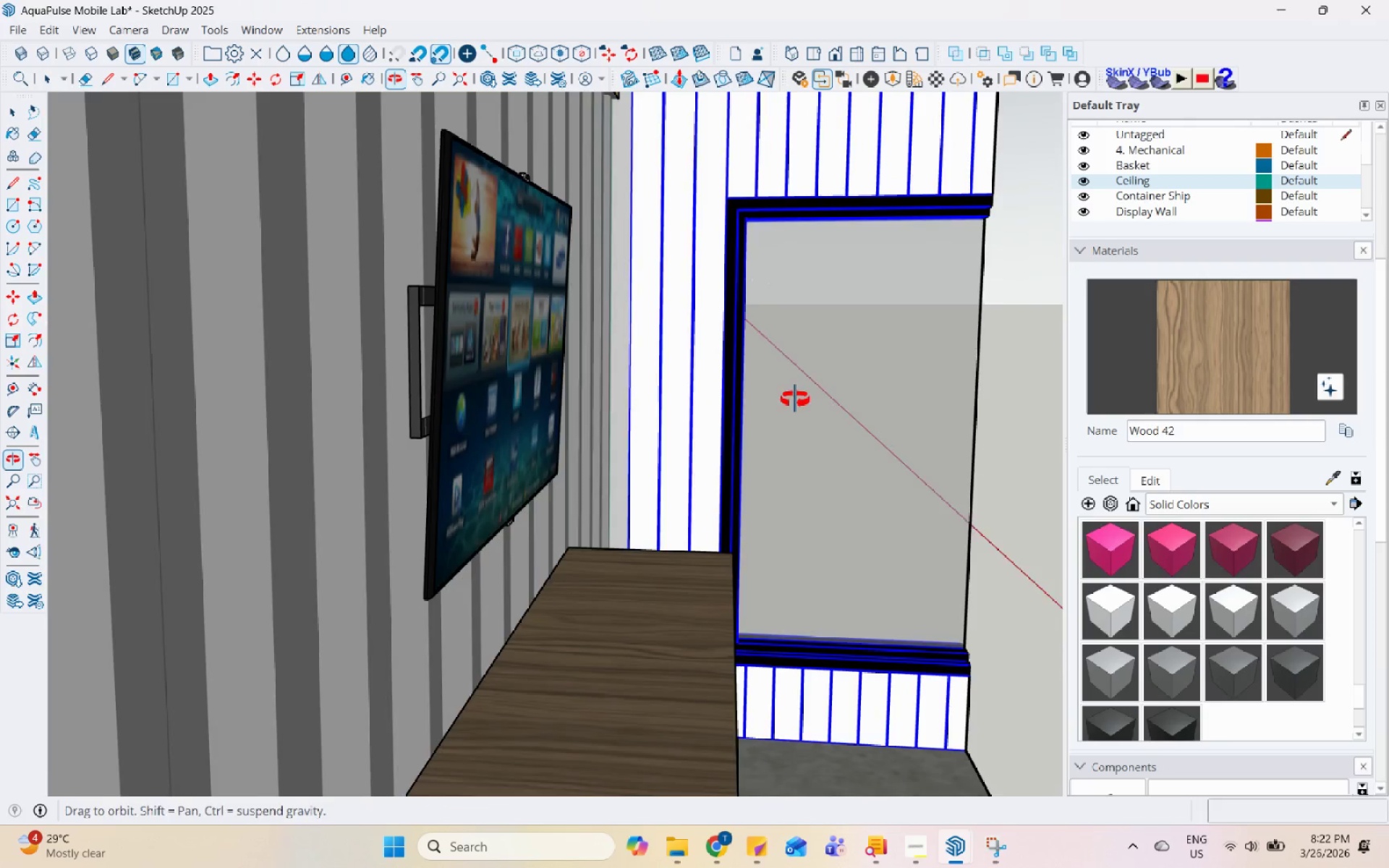 
scroll: coordinate [441, 476], scroll_direction: down, amount: 11.0
 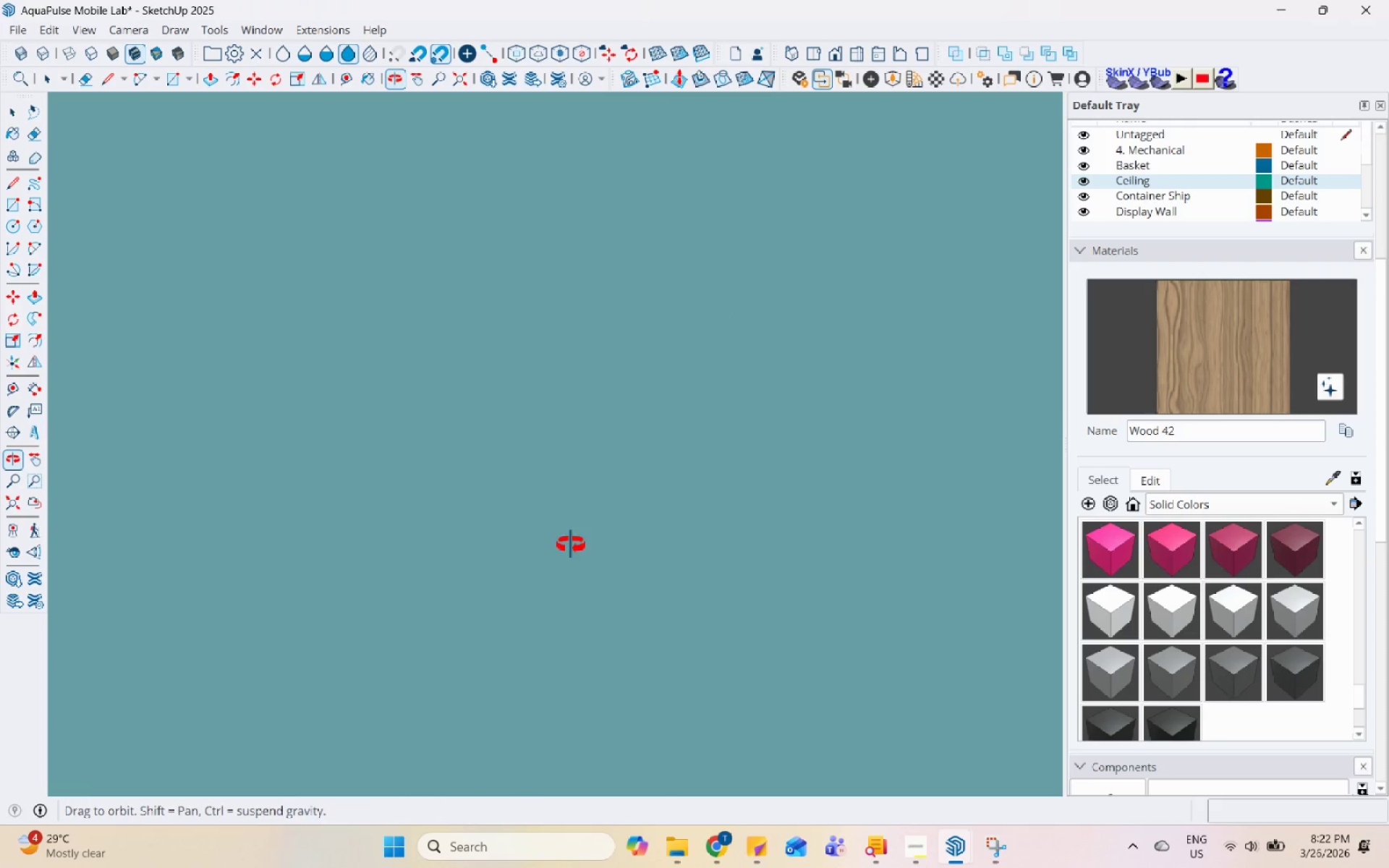 
hold_key(key=ControlLeft, duration=0.42)
 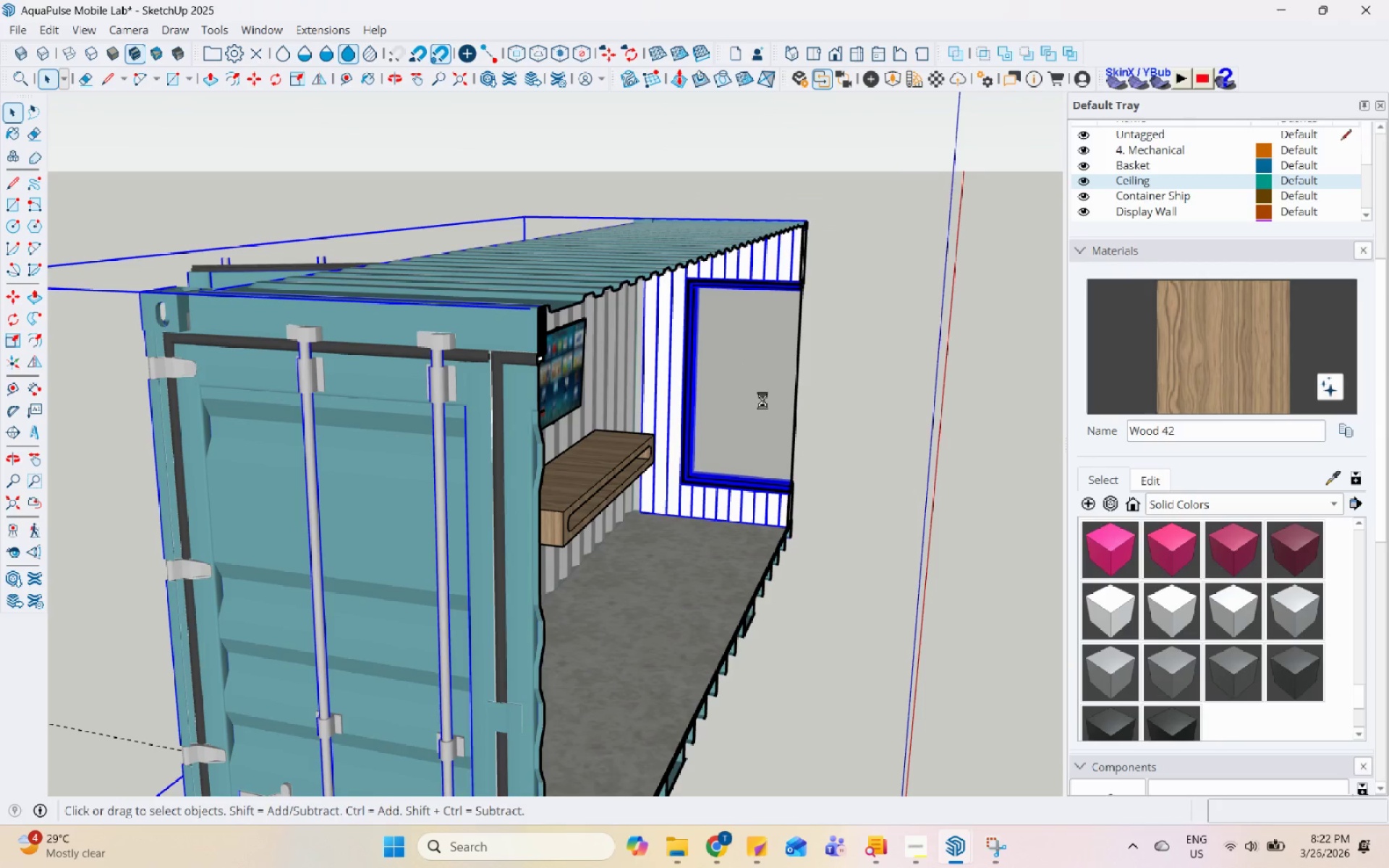 
key(S)
 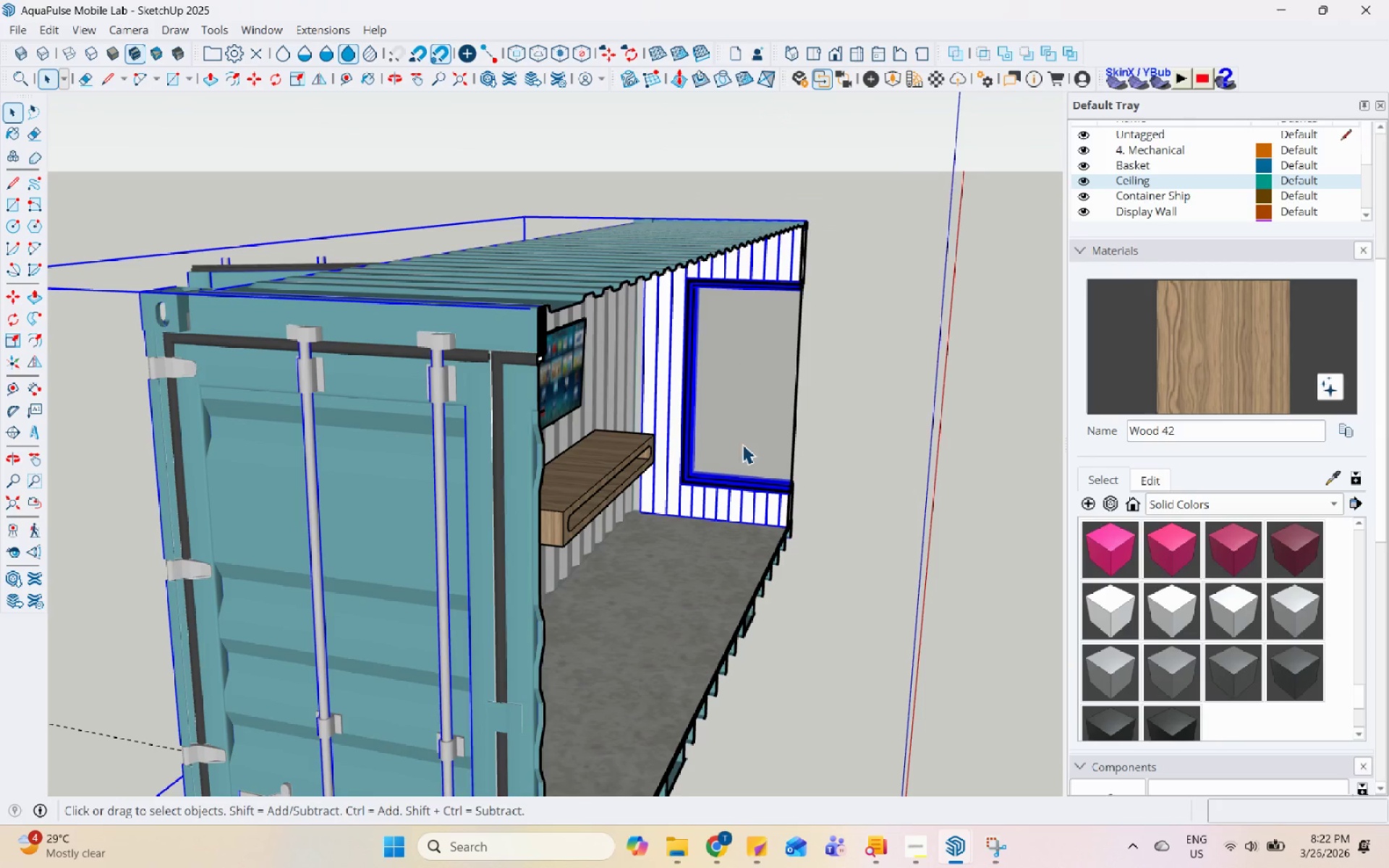 
scroll: coordinate [478, 438], scroll_direction: down, amount: 55.0
 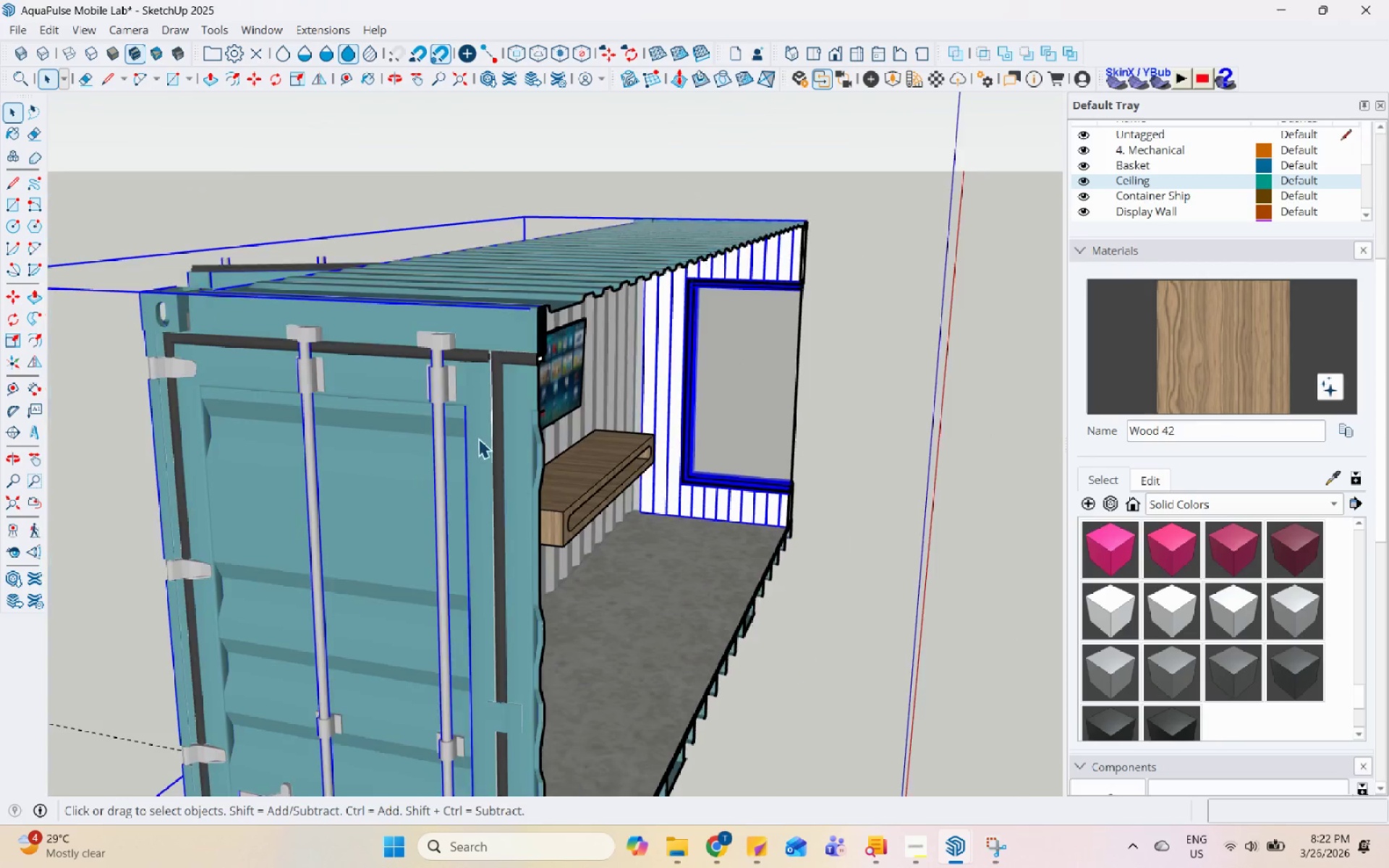 
scroll: coordinate [655, 397], scroll_direction: up, amount: 3.0
 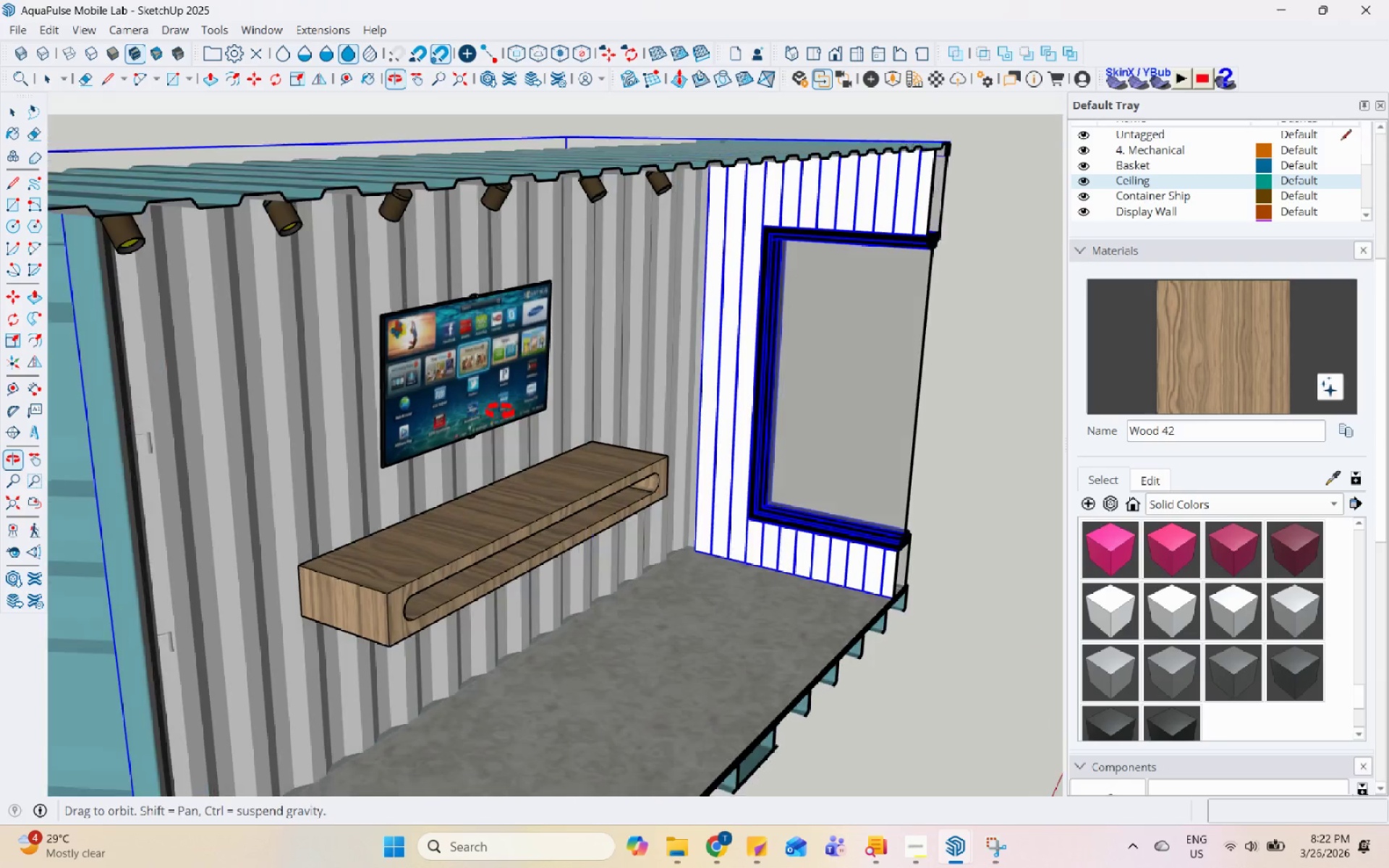 
scroll: coordinate [500, 433], scroll_direction: down, amount: 4.0
 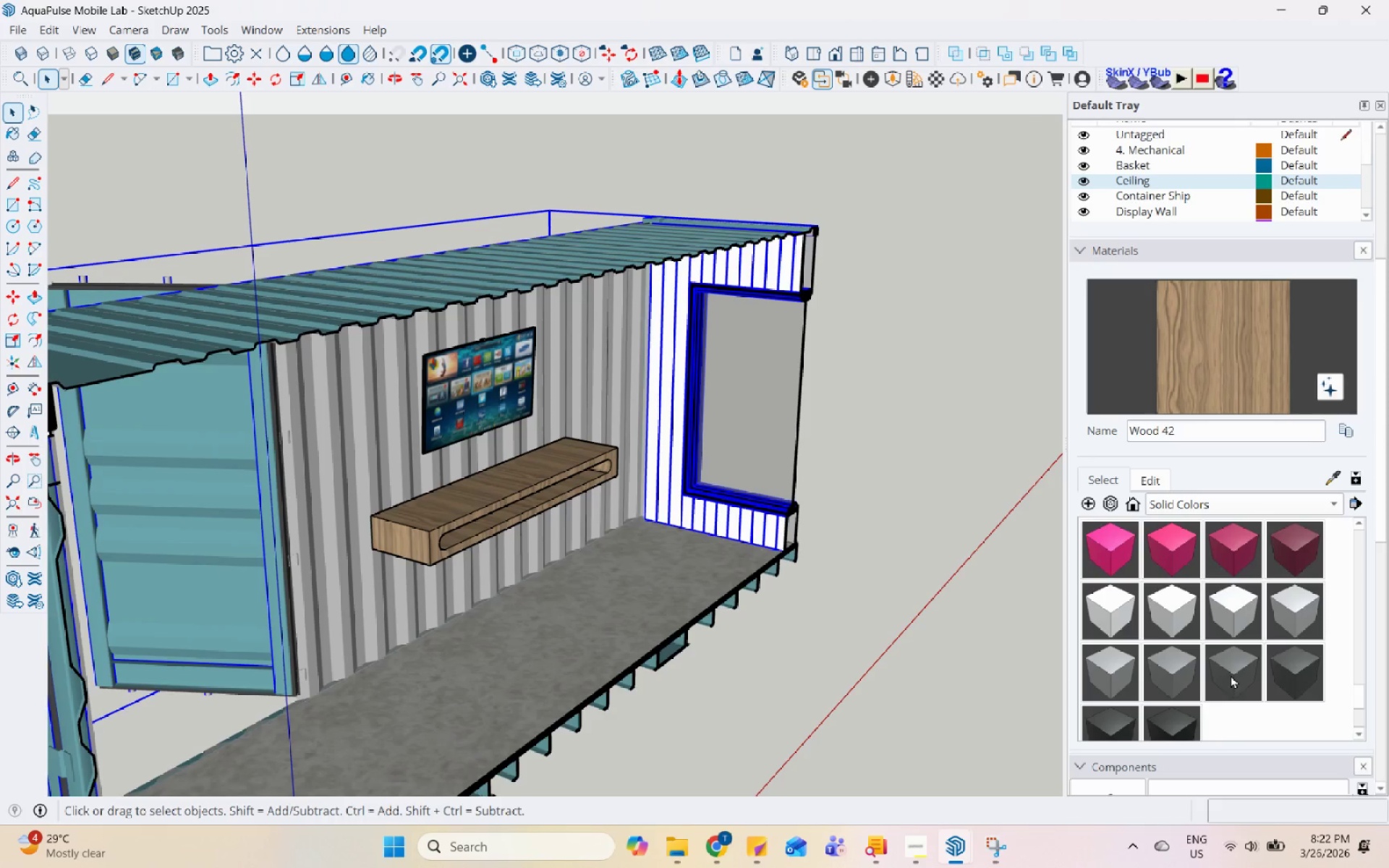 
left_click([1231, 675])
 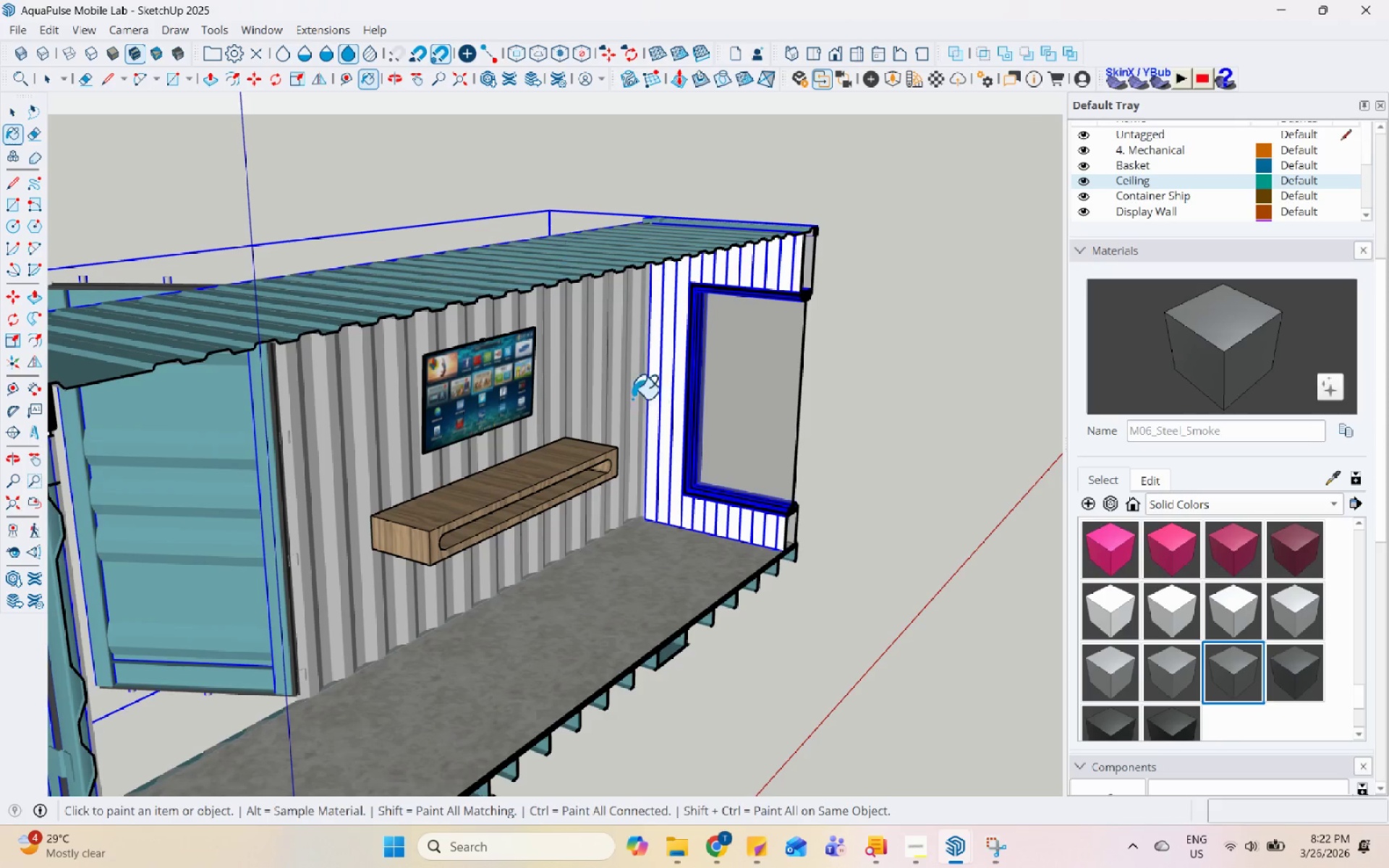 
left_click([578, 346])
 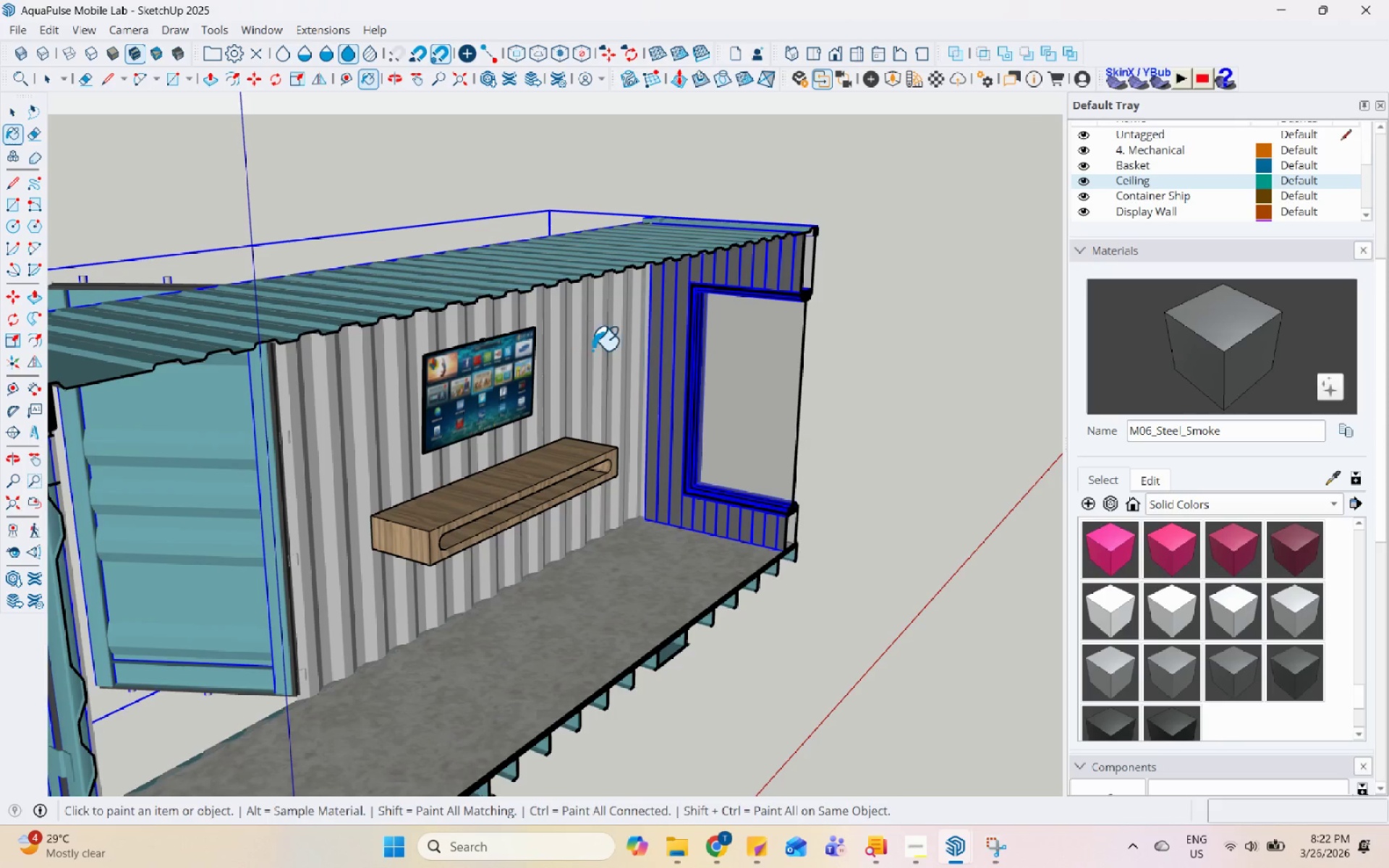 
left_click([604, 346])
 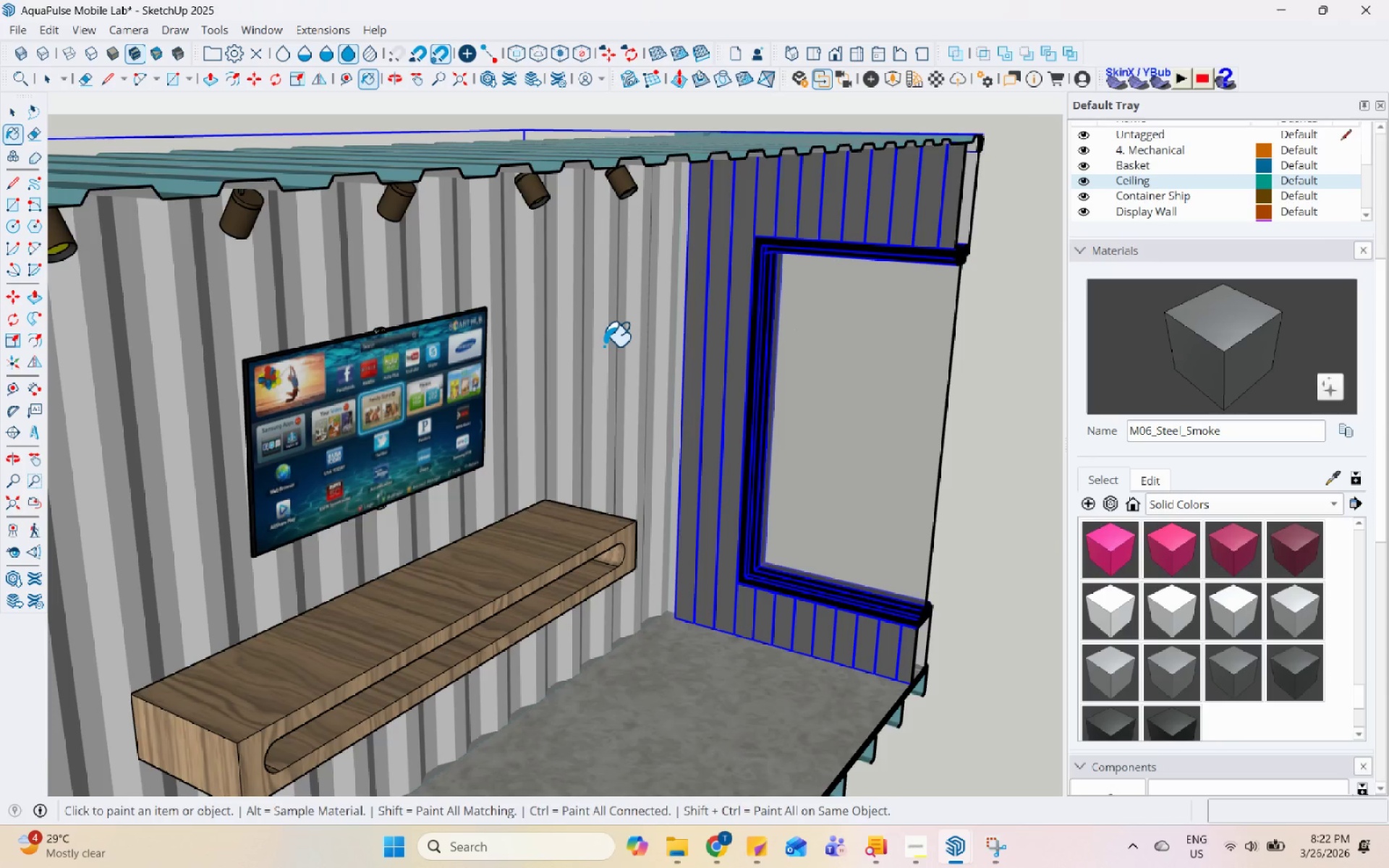 
scroll: coordinate [593, 350], scroll_direction: up, amount: 5.0
 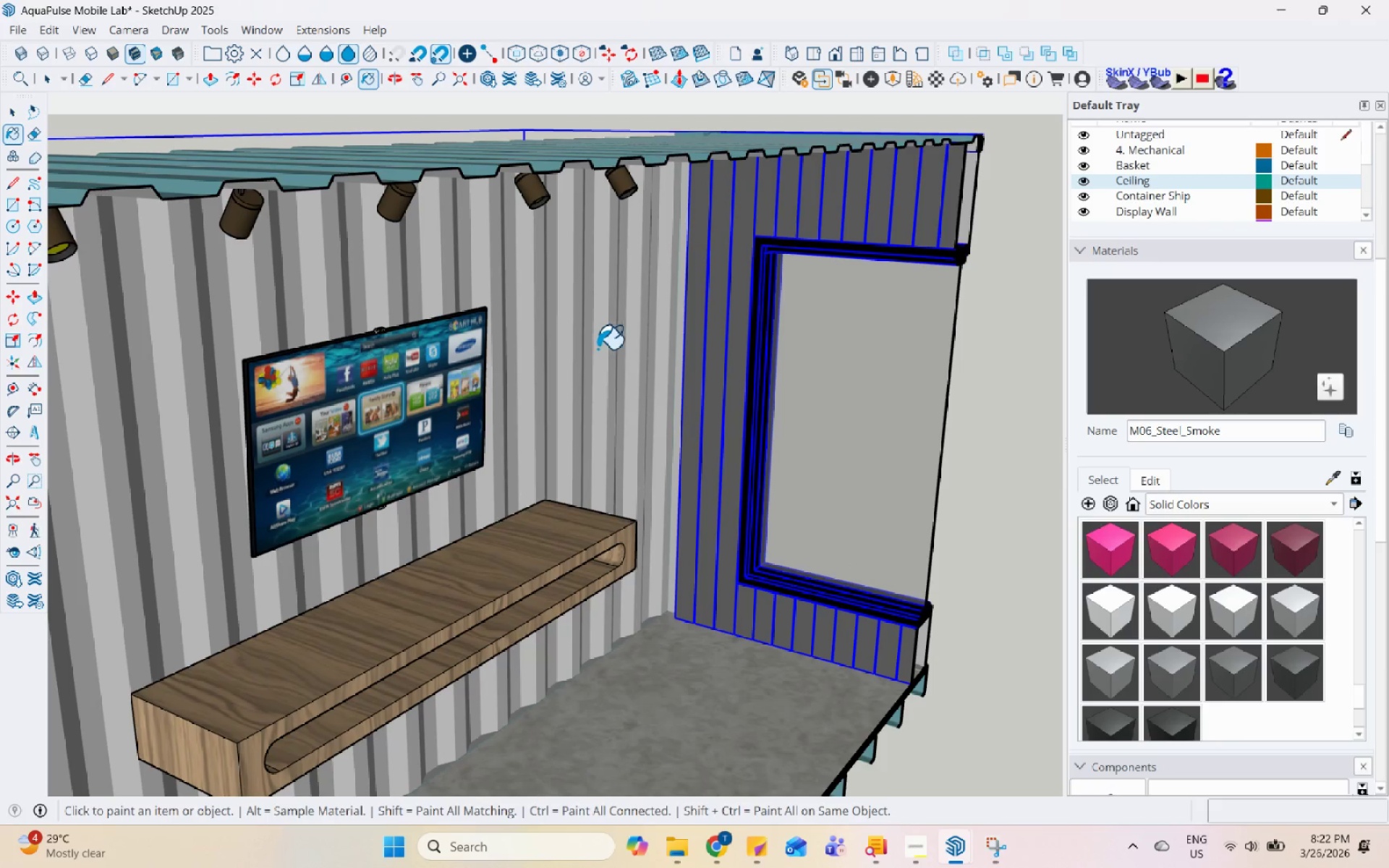 
scroll: coordinate [604, 346], scroll_direction: down, amount: 4.0
 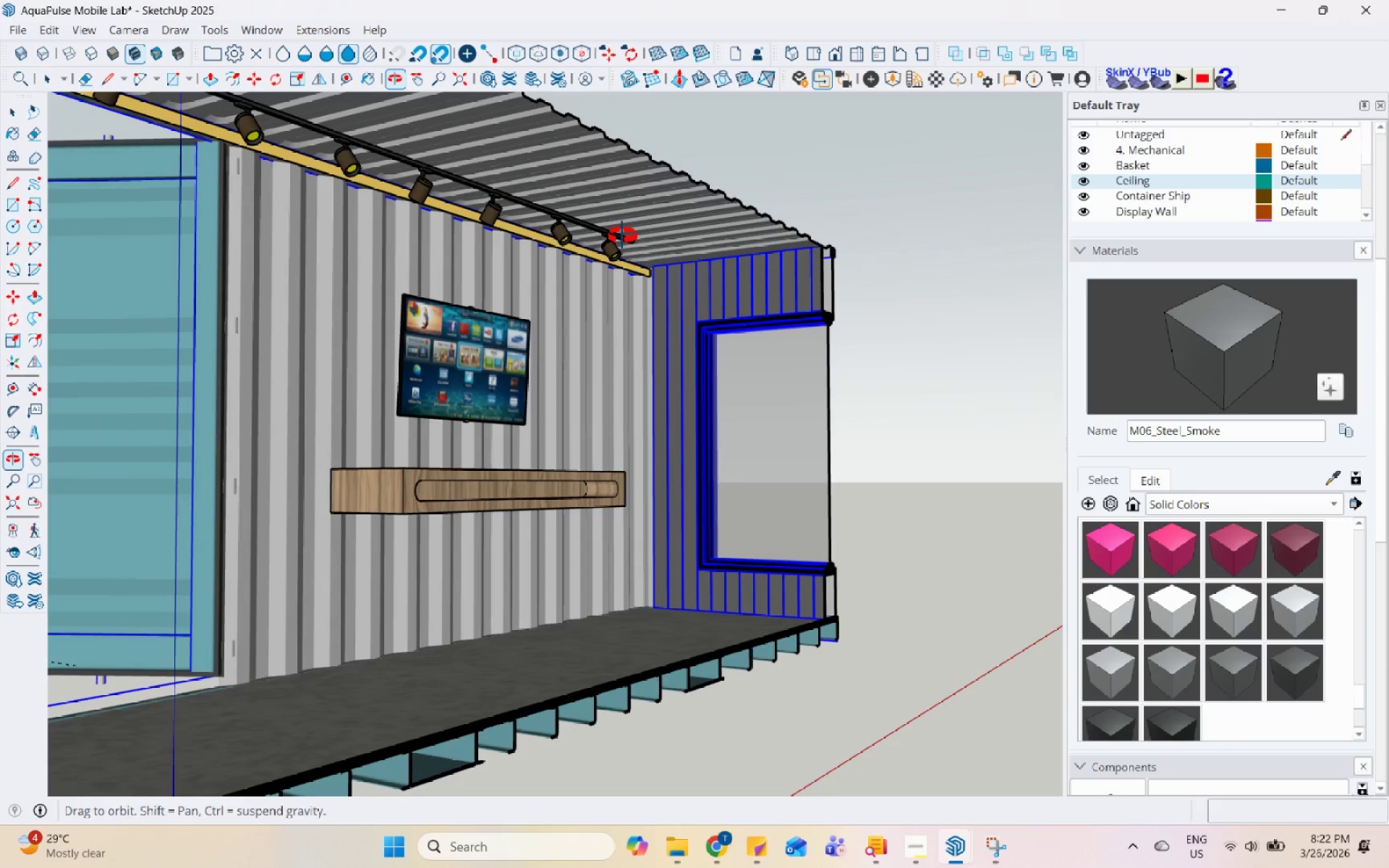 
key(Space)
 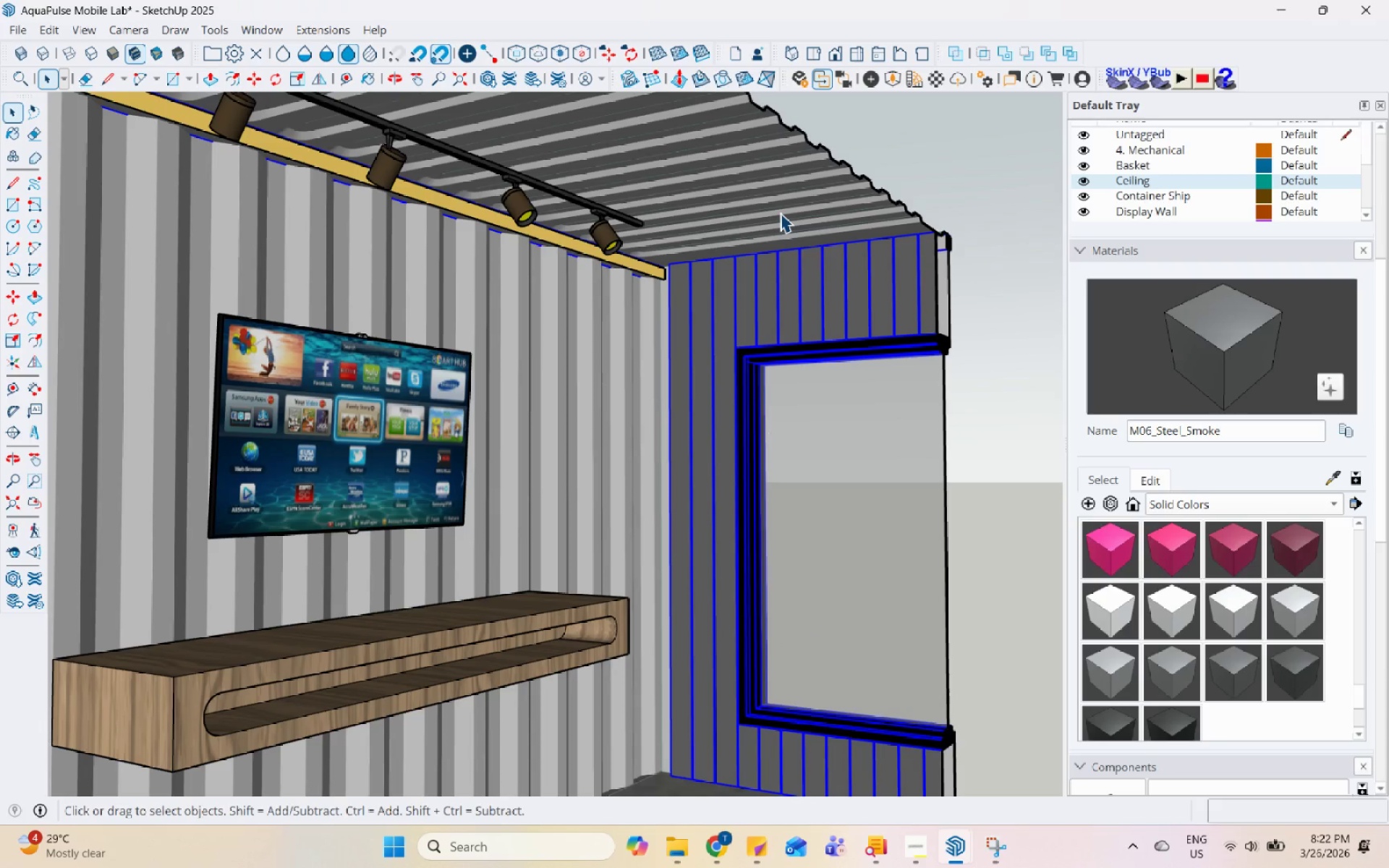 
scroll: coordinate [620, 271], scroll_direction: up, amount: 3.0
 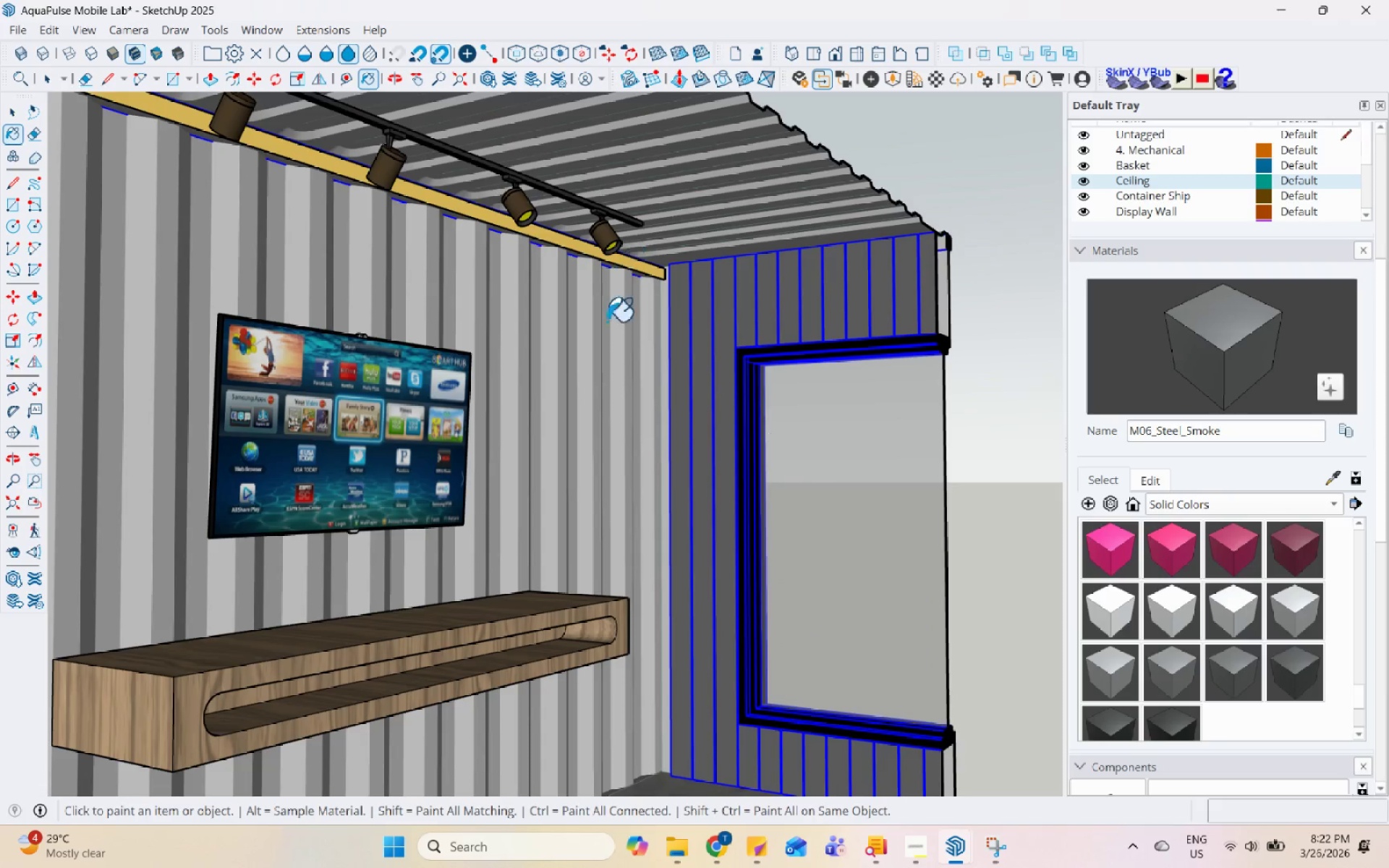 
double_click([780, 213])
 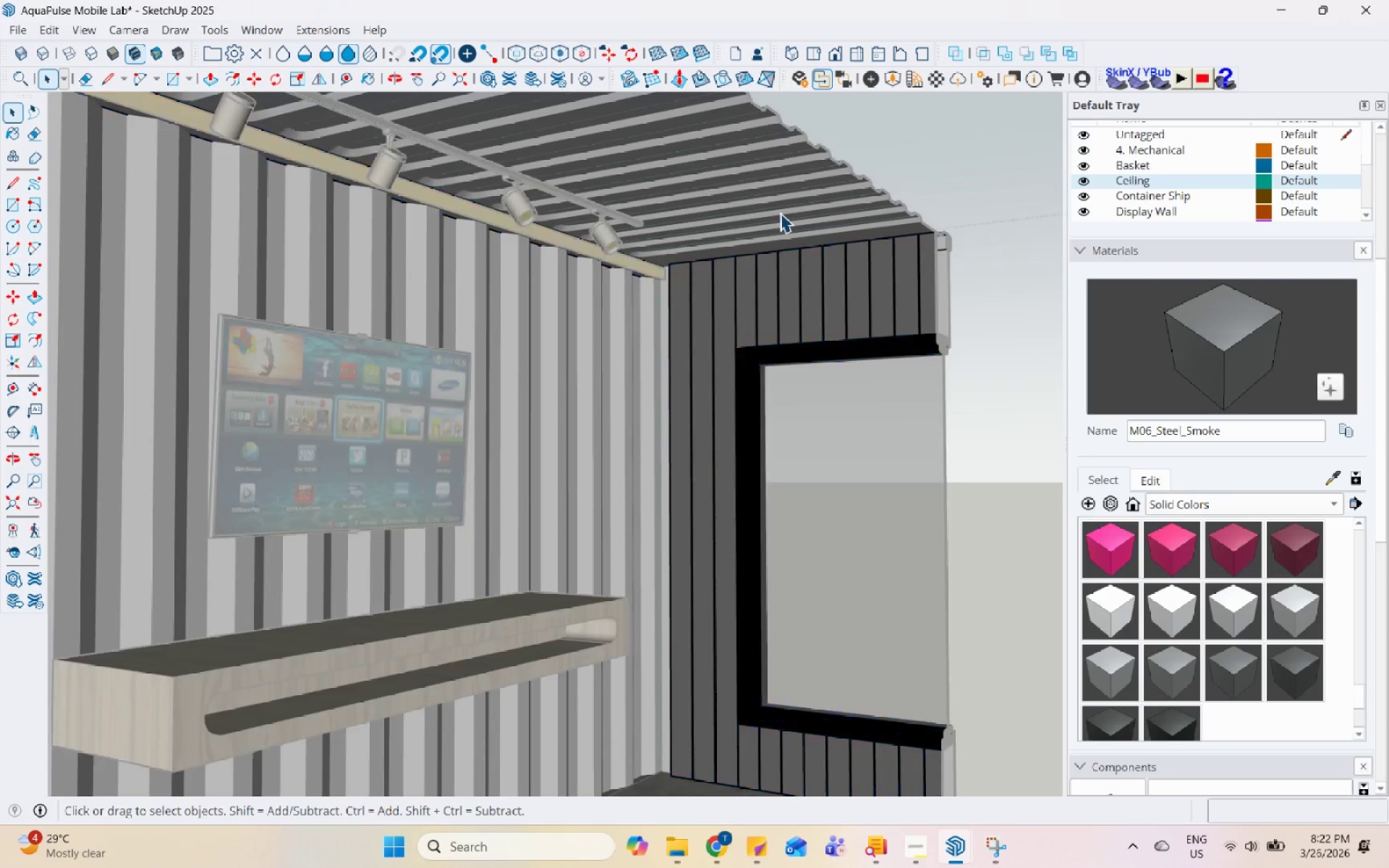 
triple_click([796, 197])
 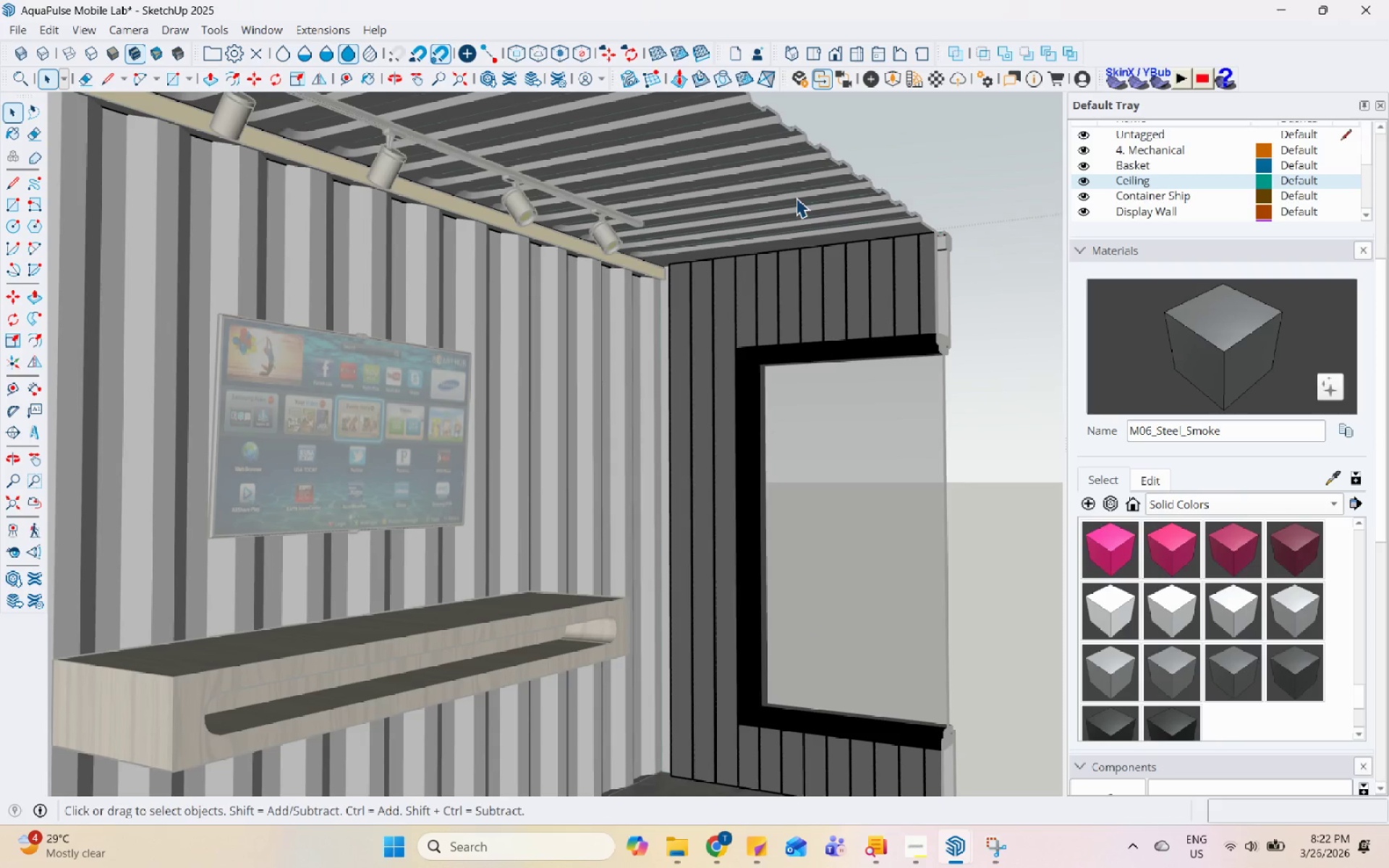 
triple_click([804, 190])
 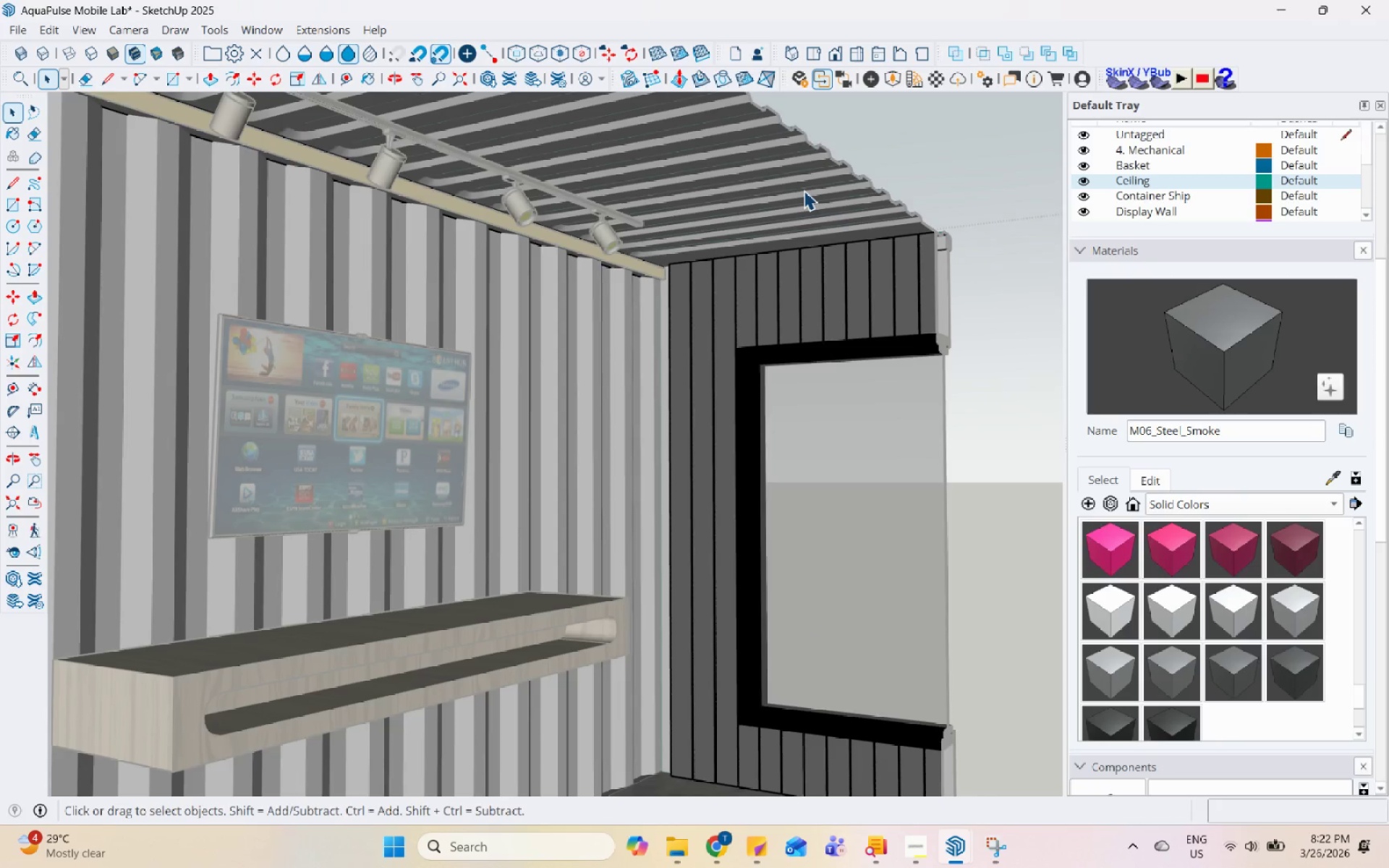 
triple_click([804, 190])
 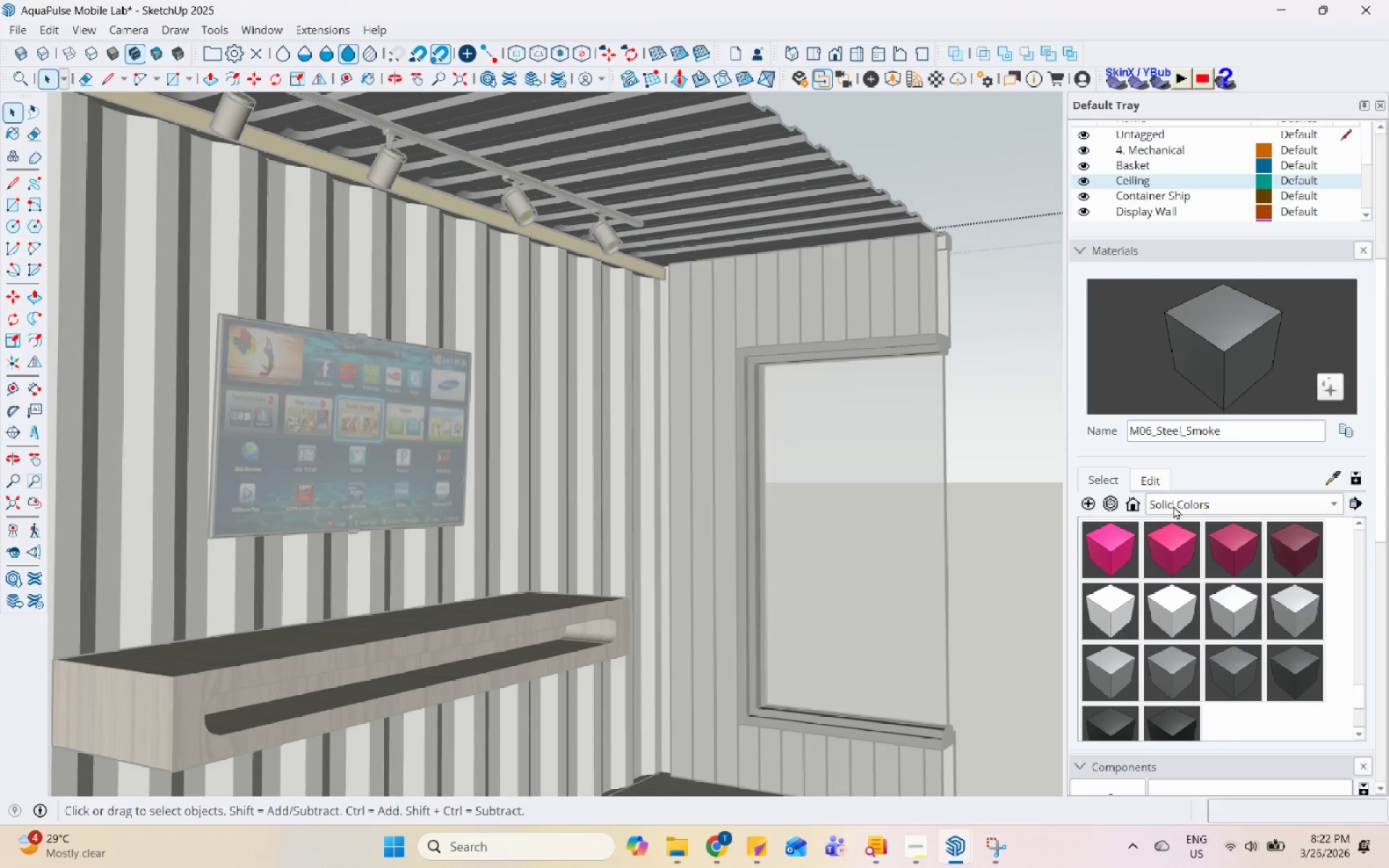 
double_click([709, 130])
 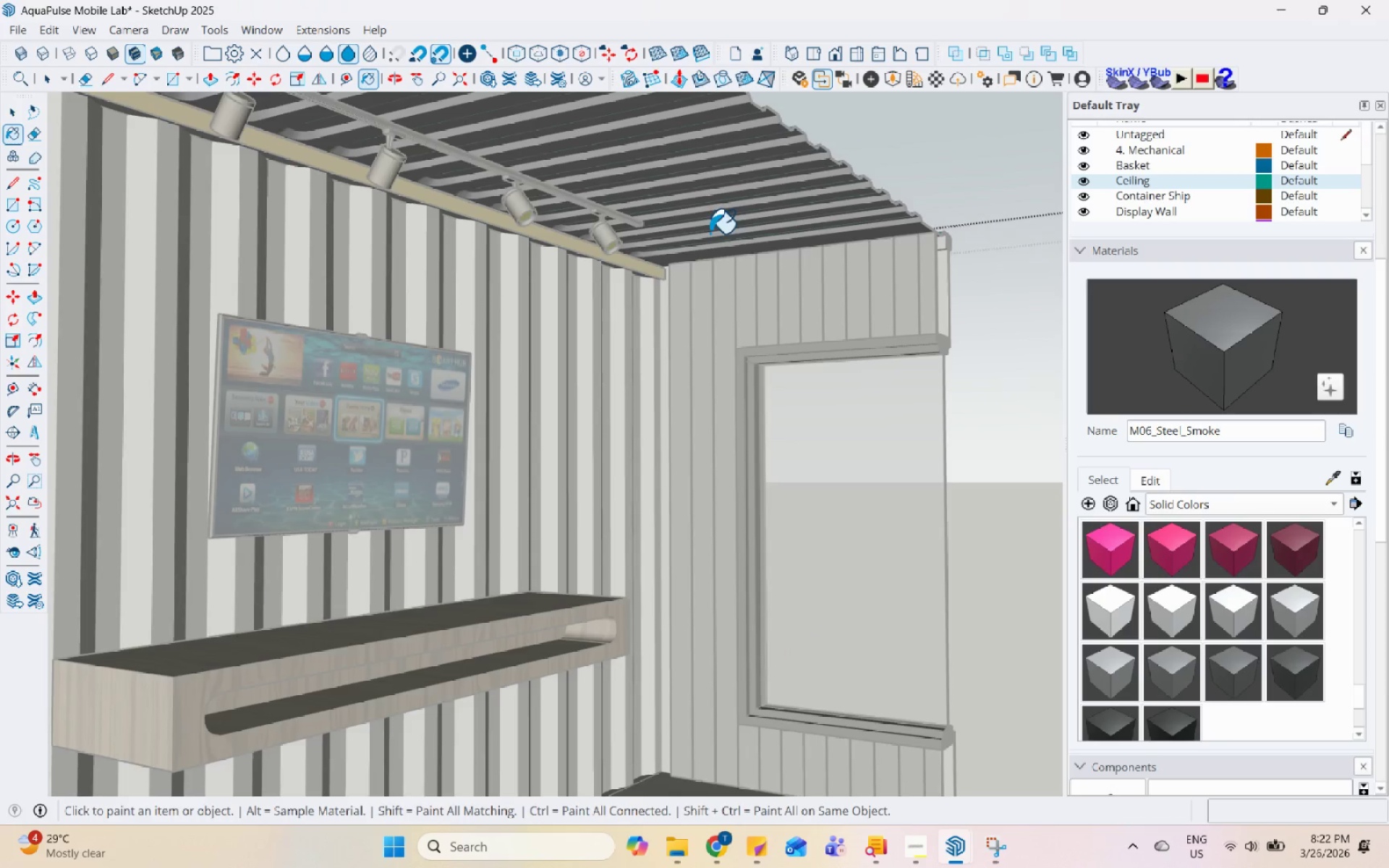 
key(Space)
 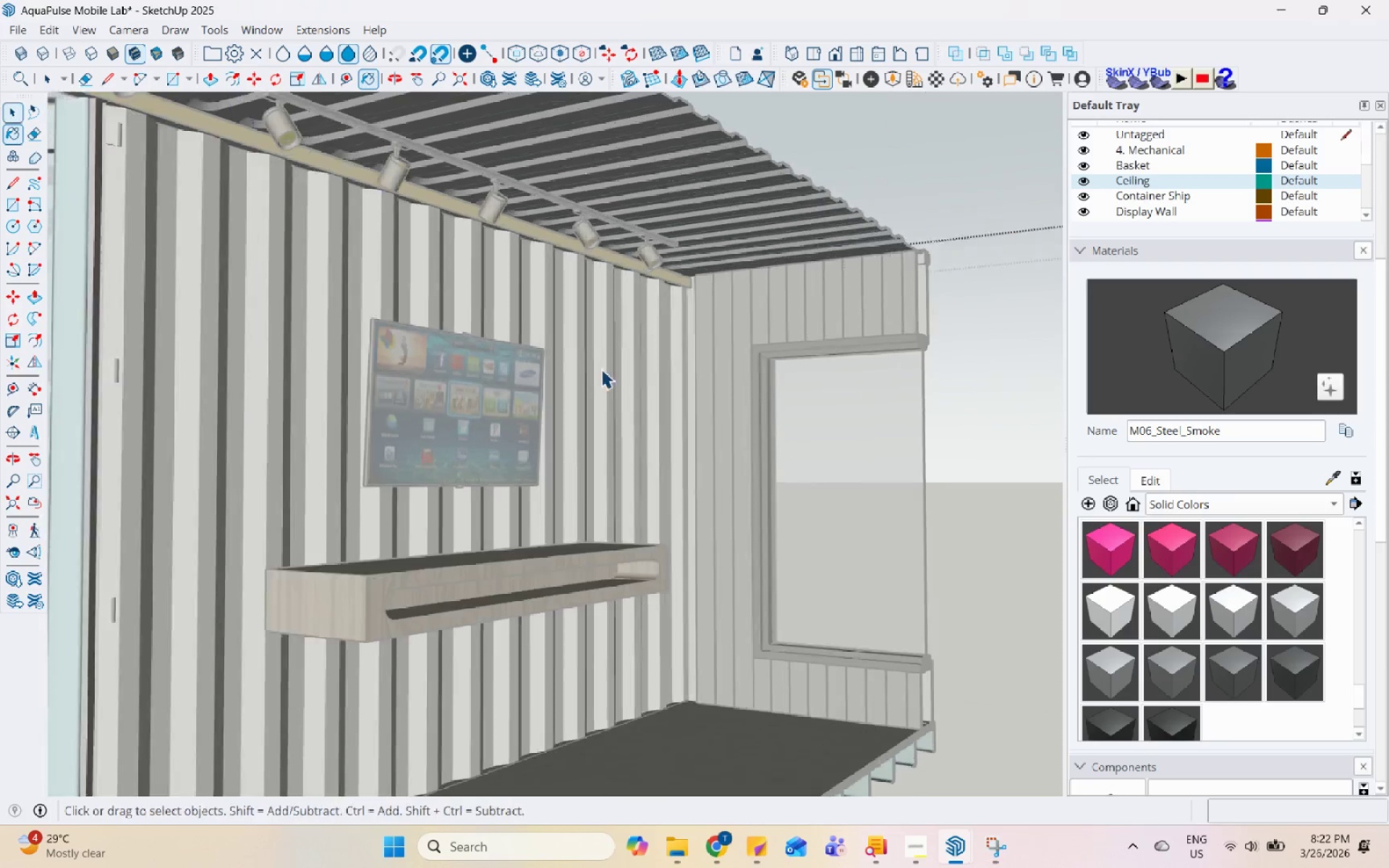 
key(Escape)
 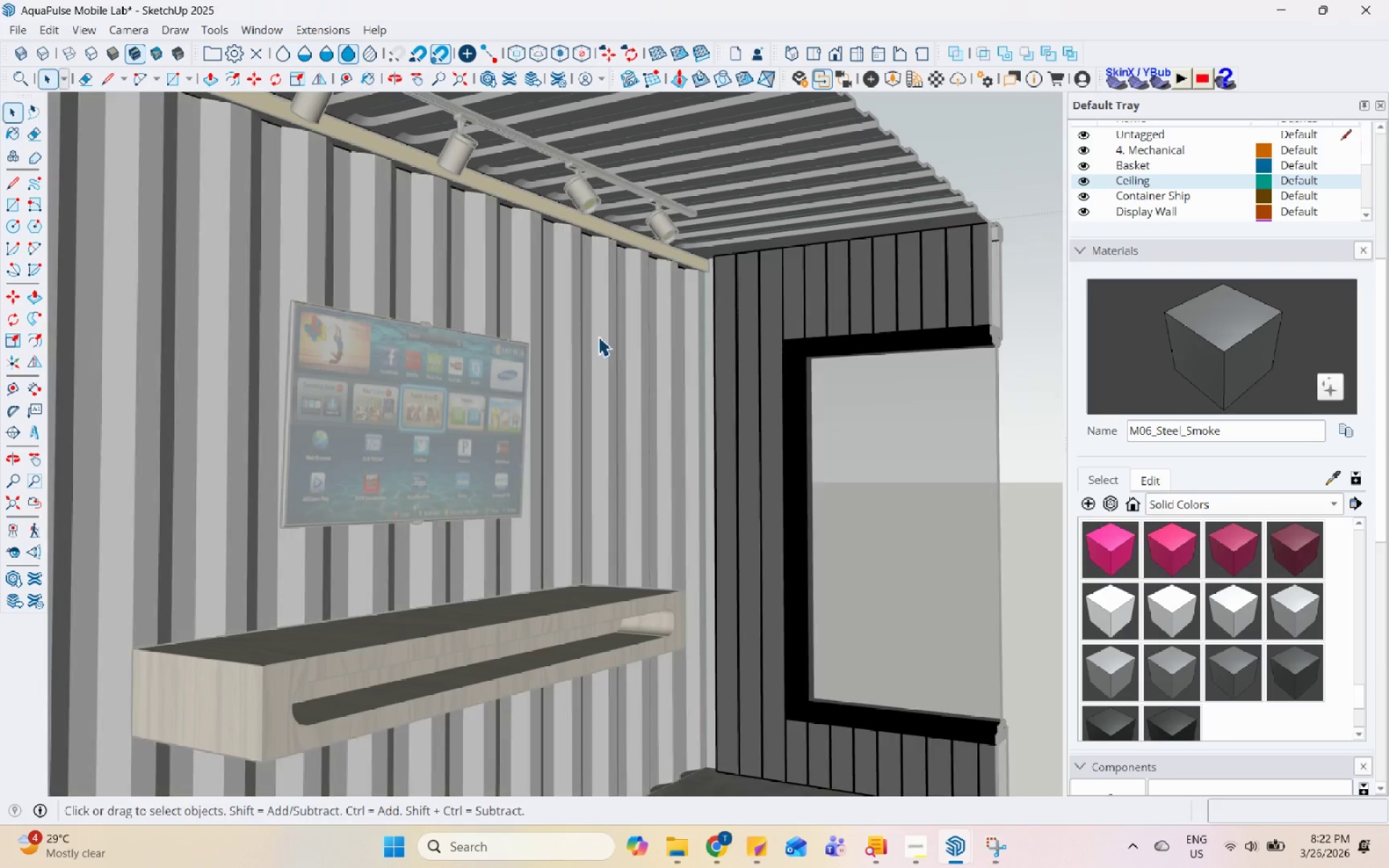 
left_click([598, 329])
 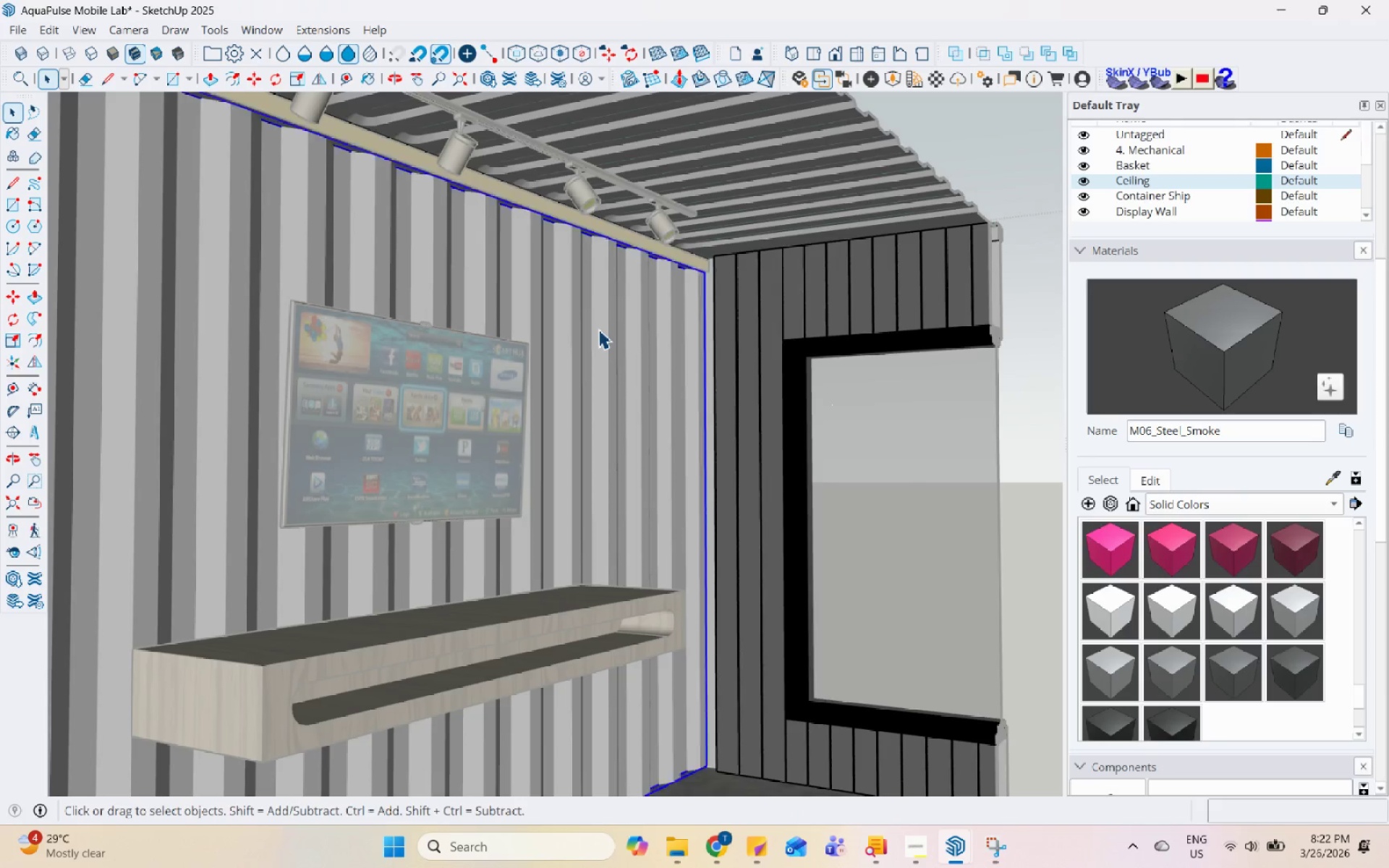 
double_click([598, 329])
 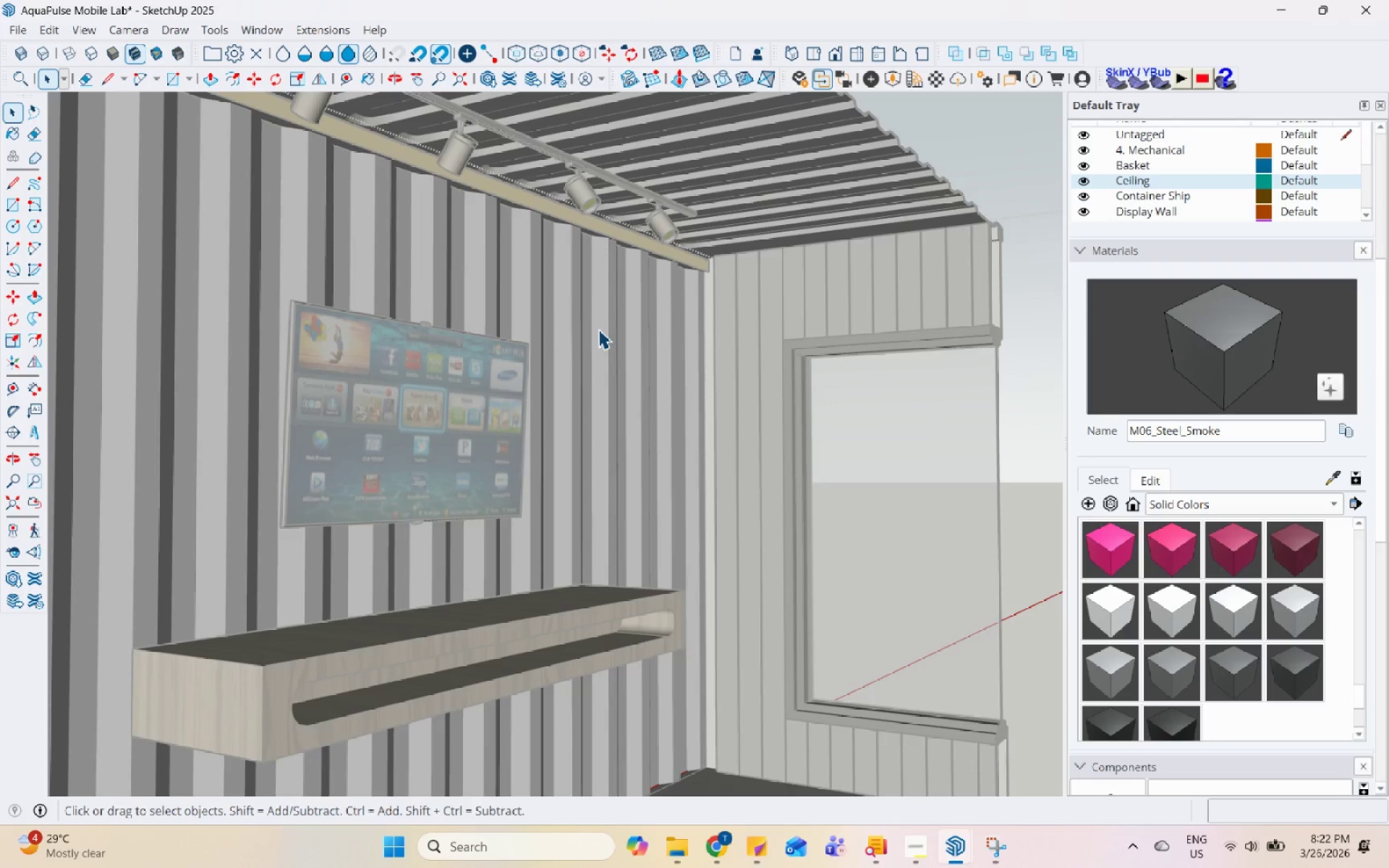 
scroll: coordinate [601, 369], scroll_direction: none, amount: 0.0
 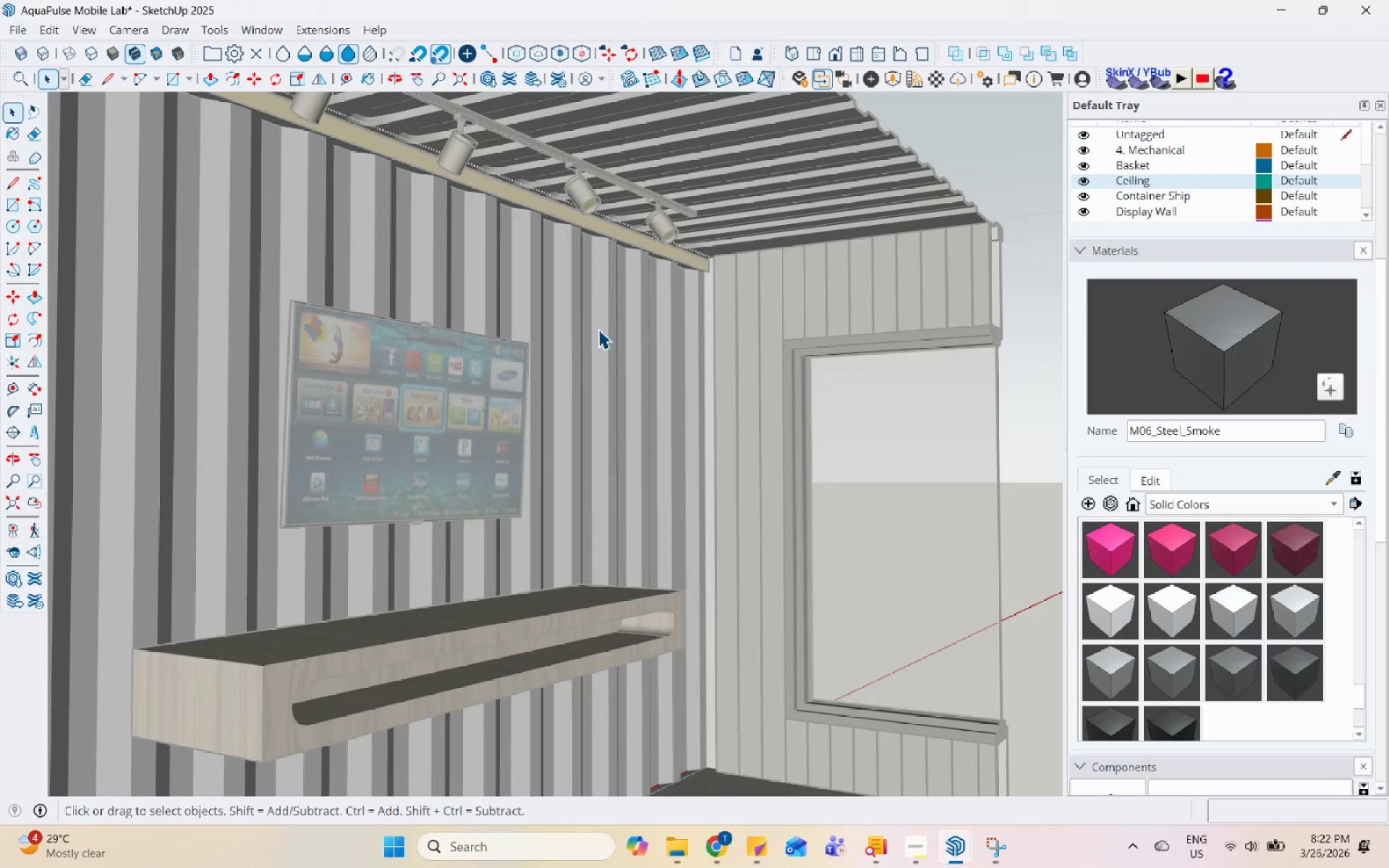 
triple_click([598, 329])
 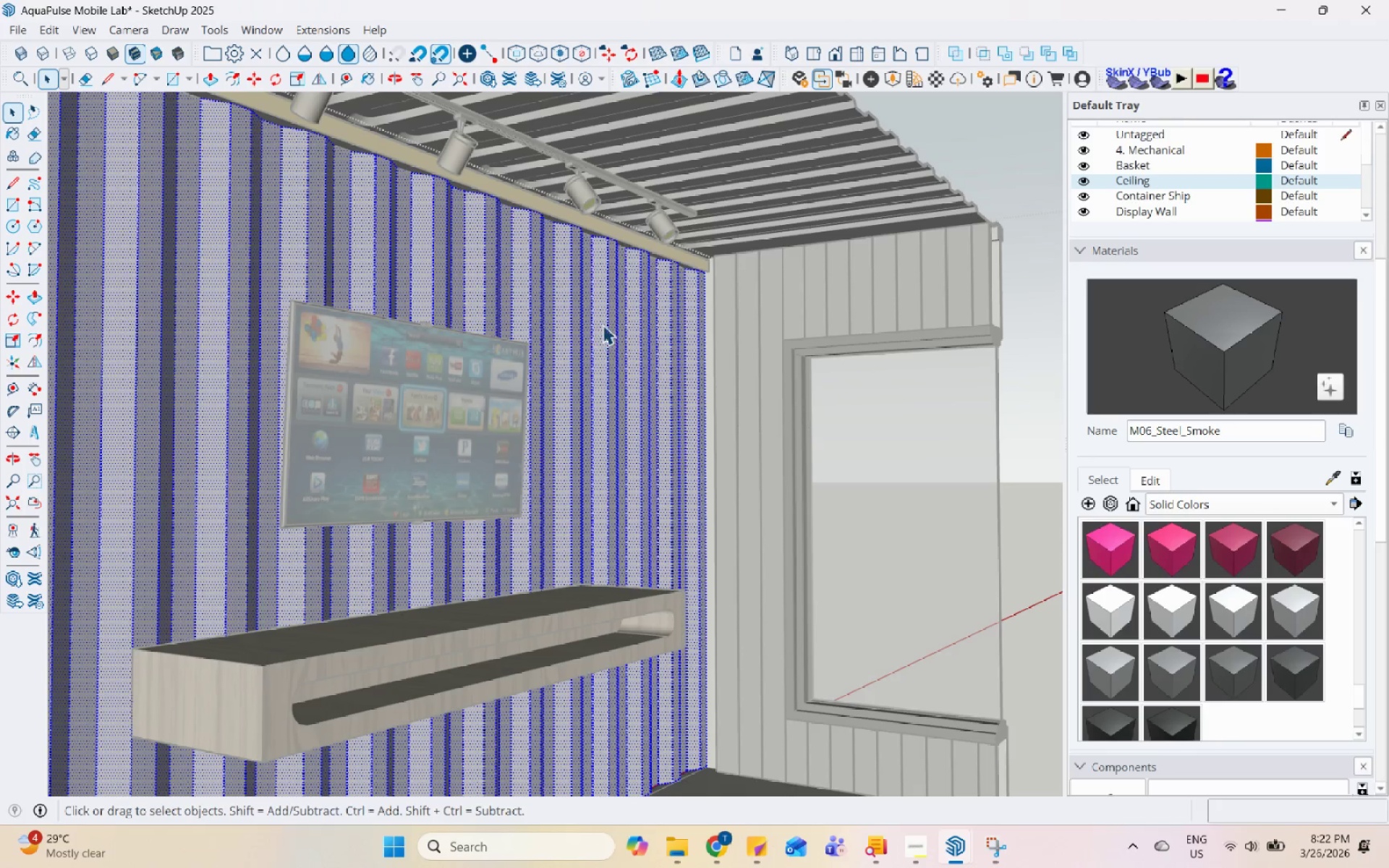 
left_click([642, 296])
 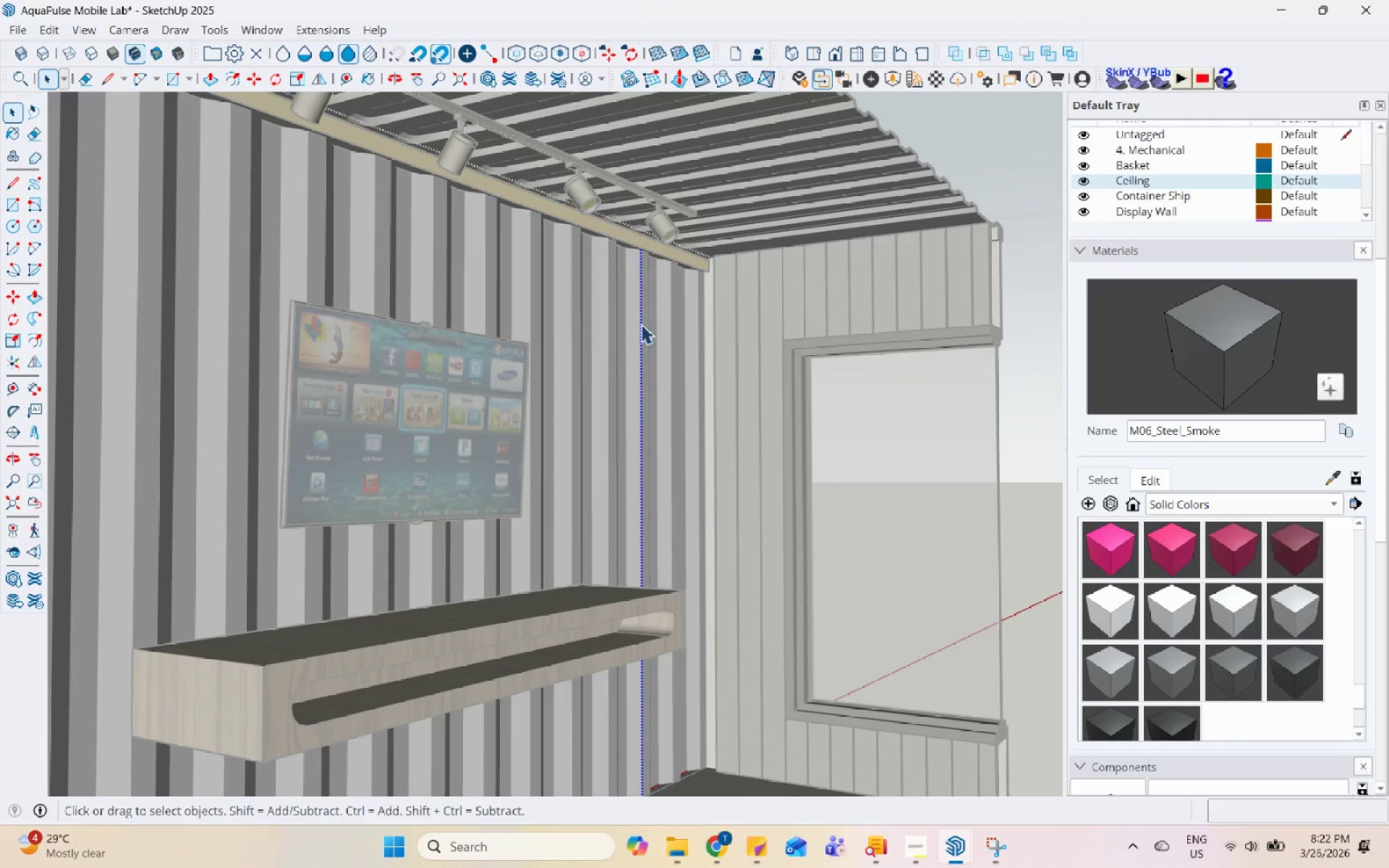 
scroll: coordinate [644, 387], scroll_direction: down, amount: 5.0
 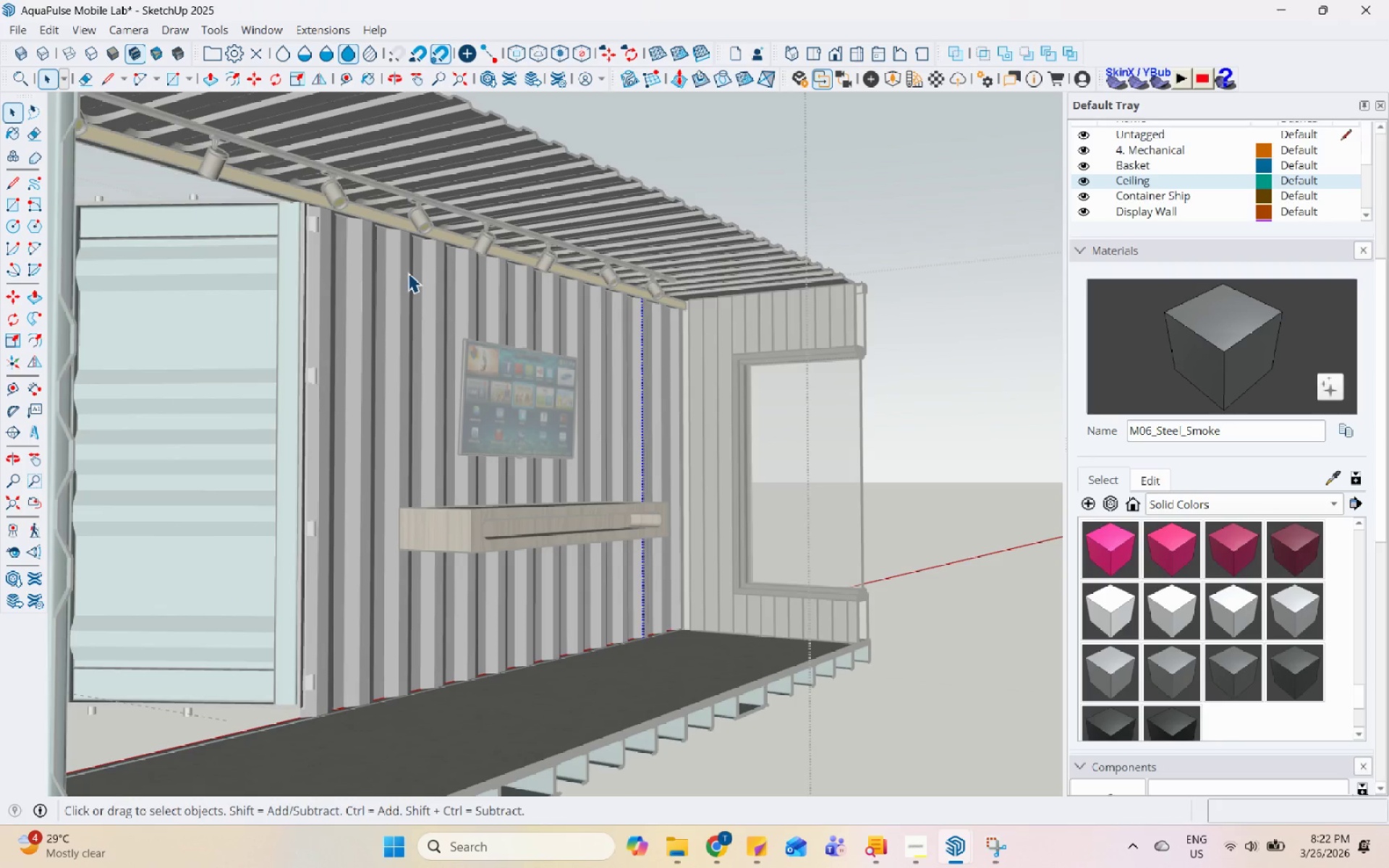 
double_click([408, 273])
 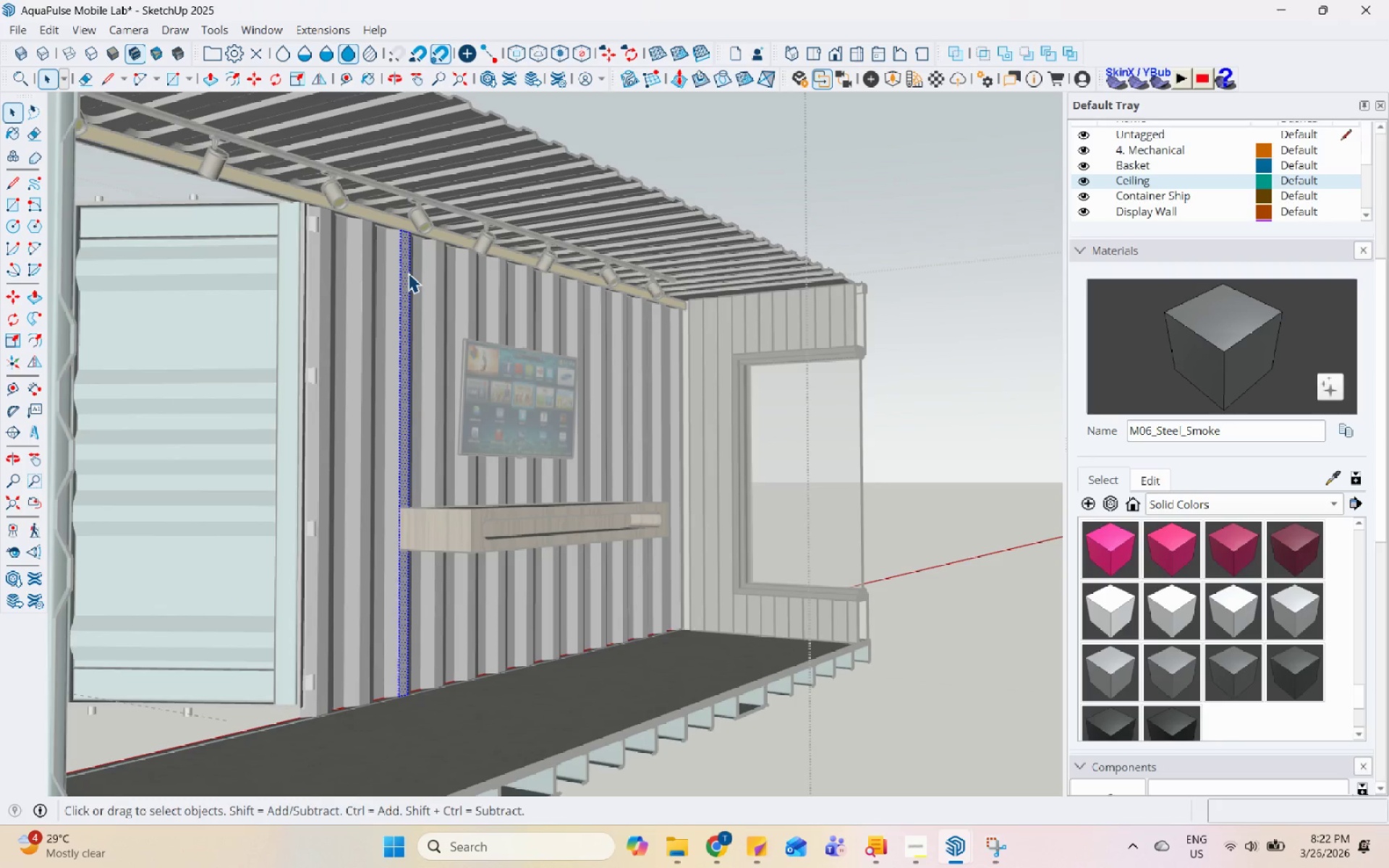 
triple_click([408, 273])
 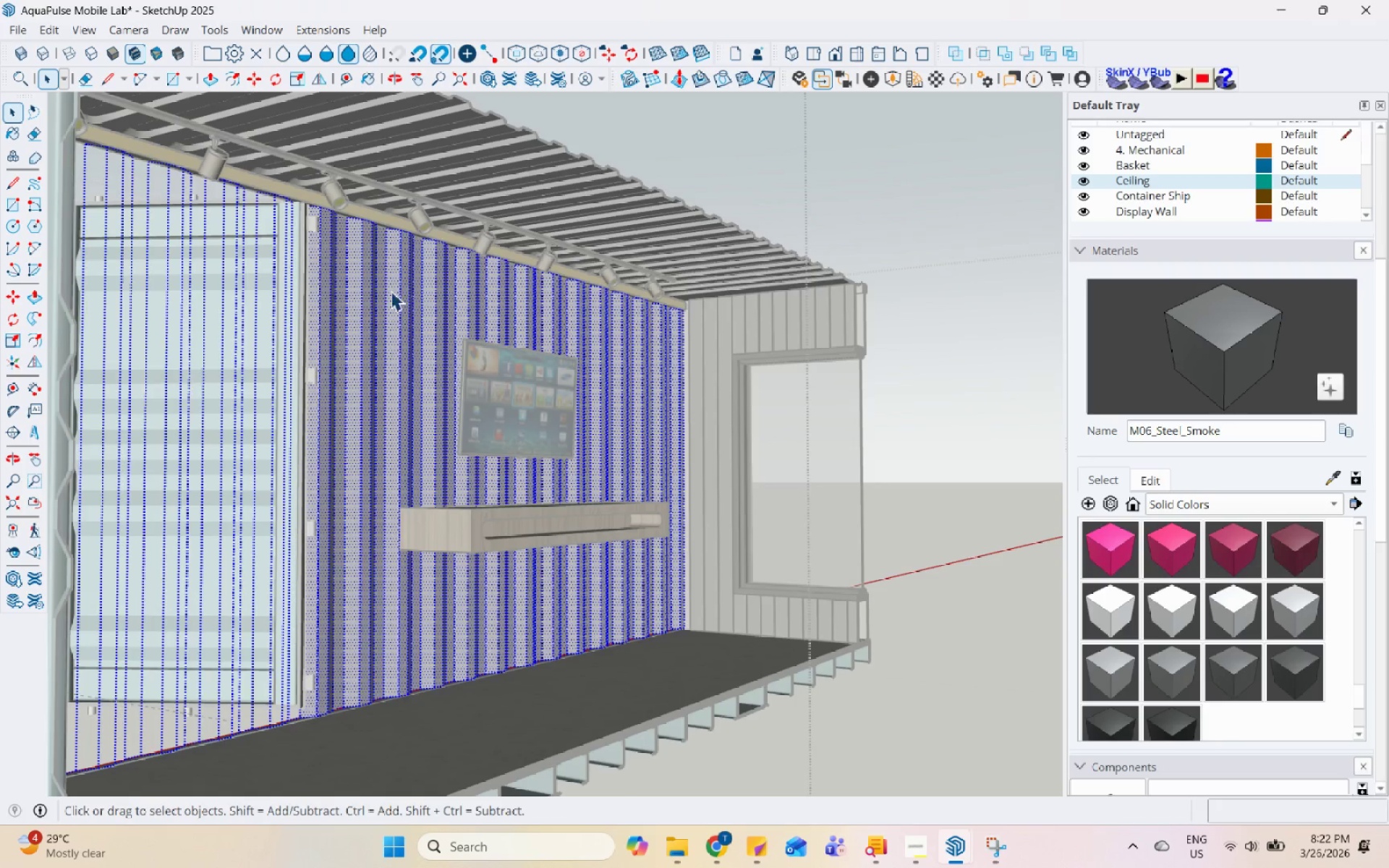 
left_click([391, 291])
 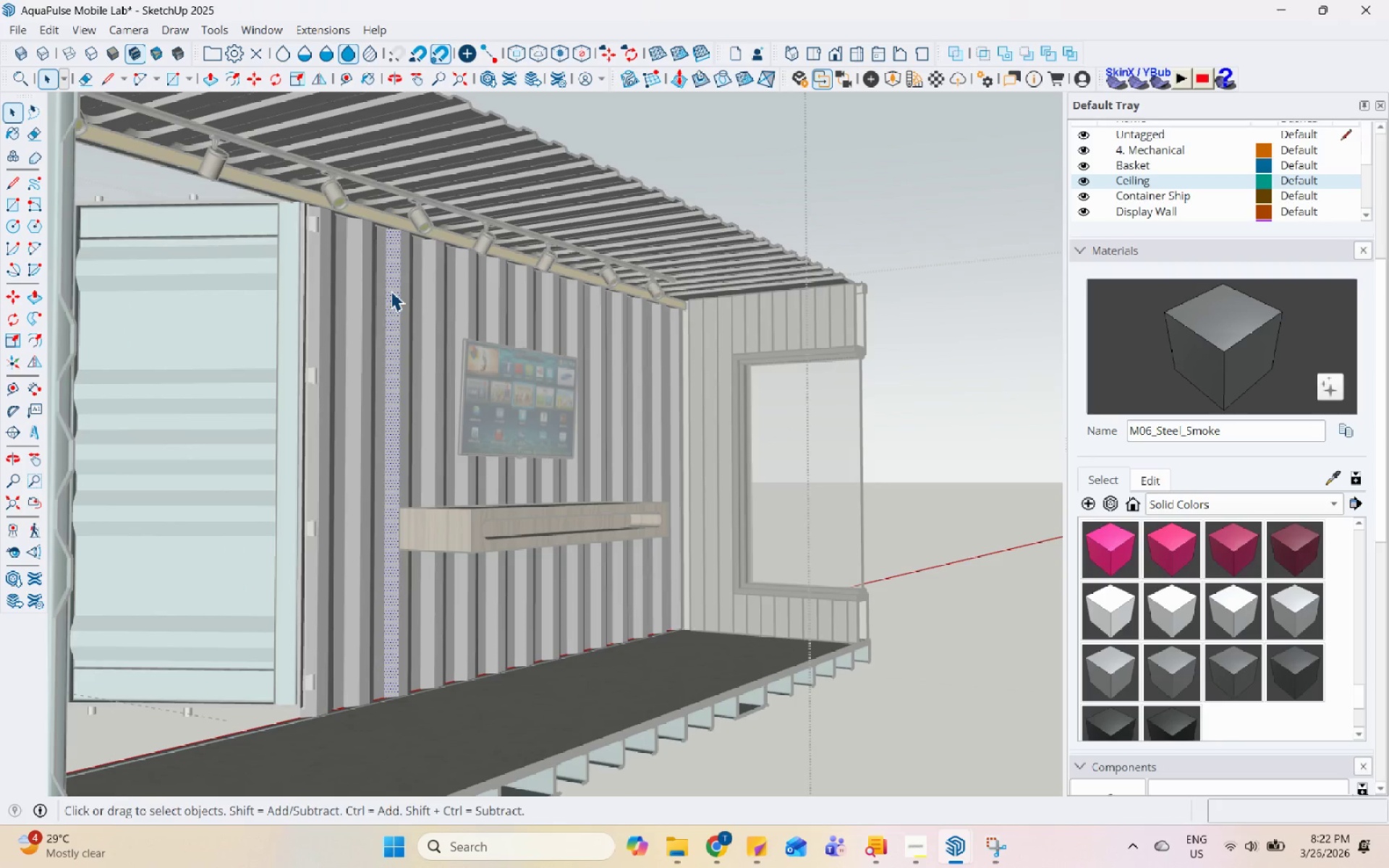 
scroll: coordinate [391, 291], scroll_direction: up, amount: 4.0
 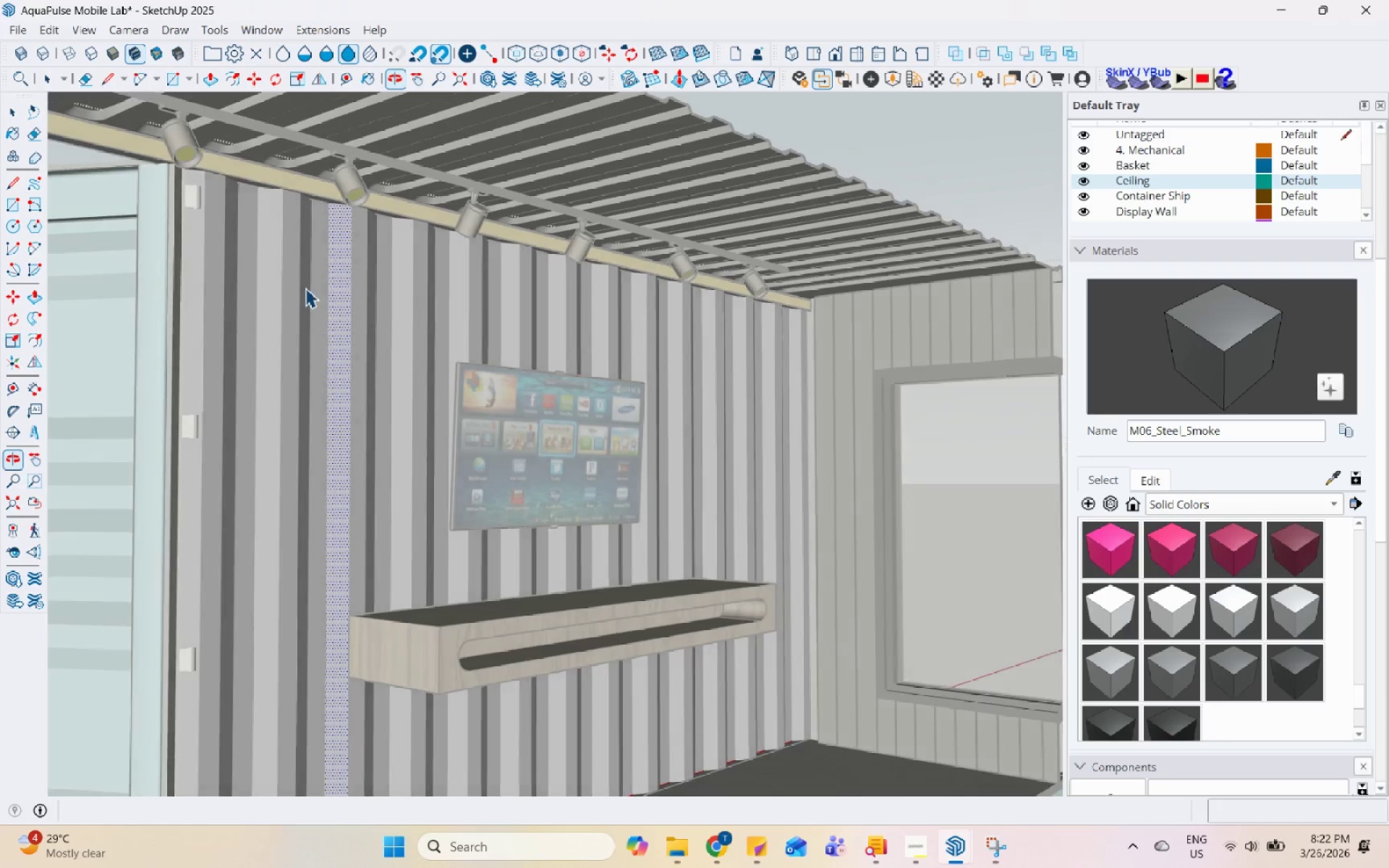 
left_click([305, 288])
 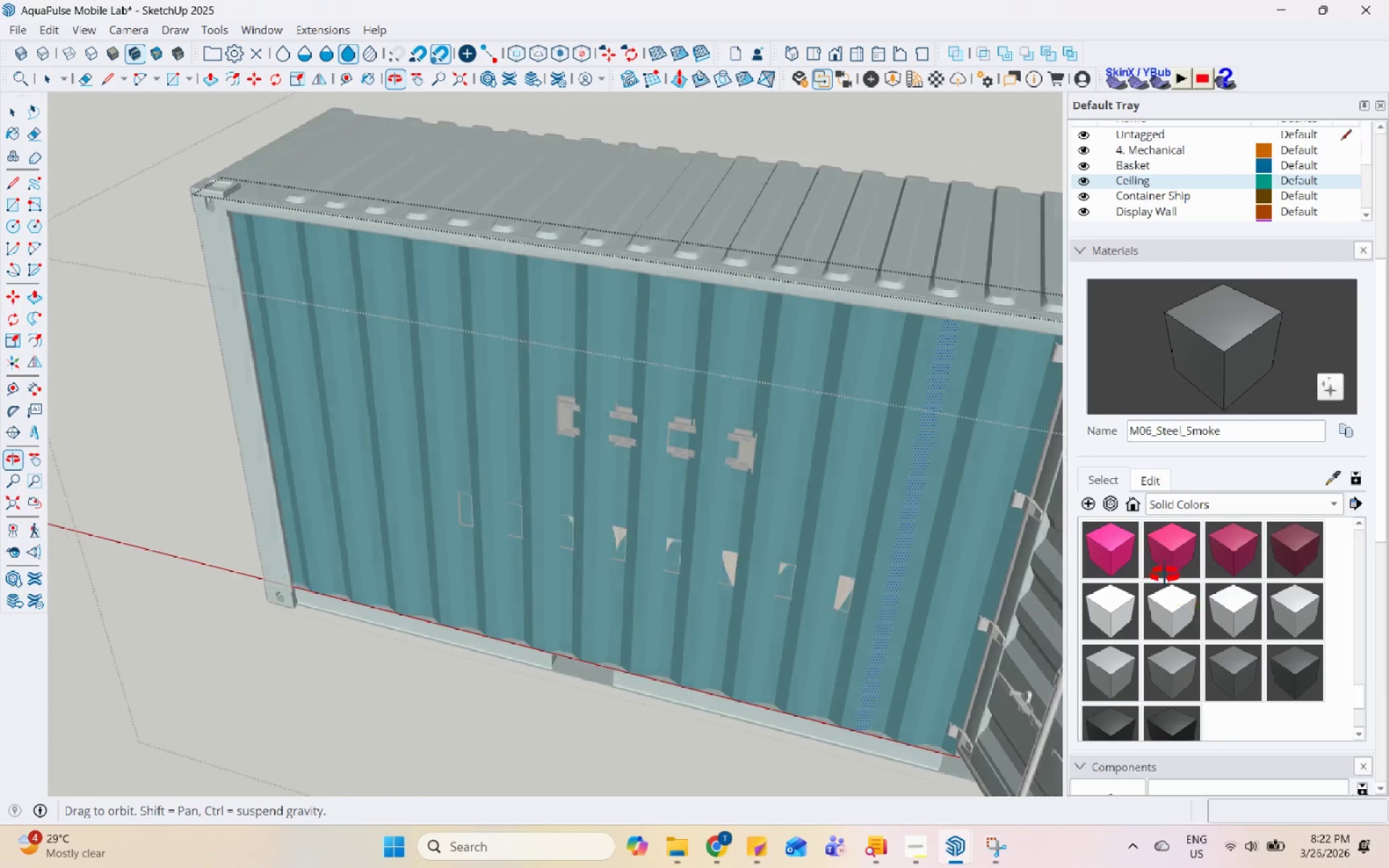 
scroll: coordinate [887, 328], scroll_direction: up, amount: 9.0
 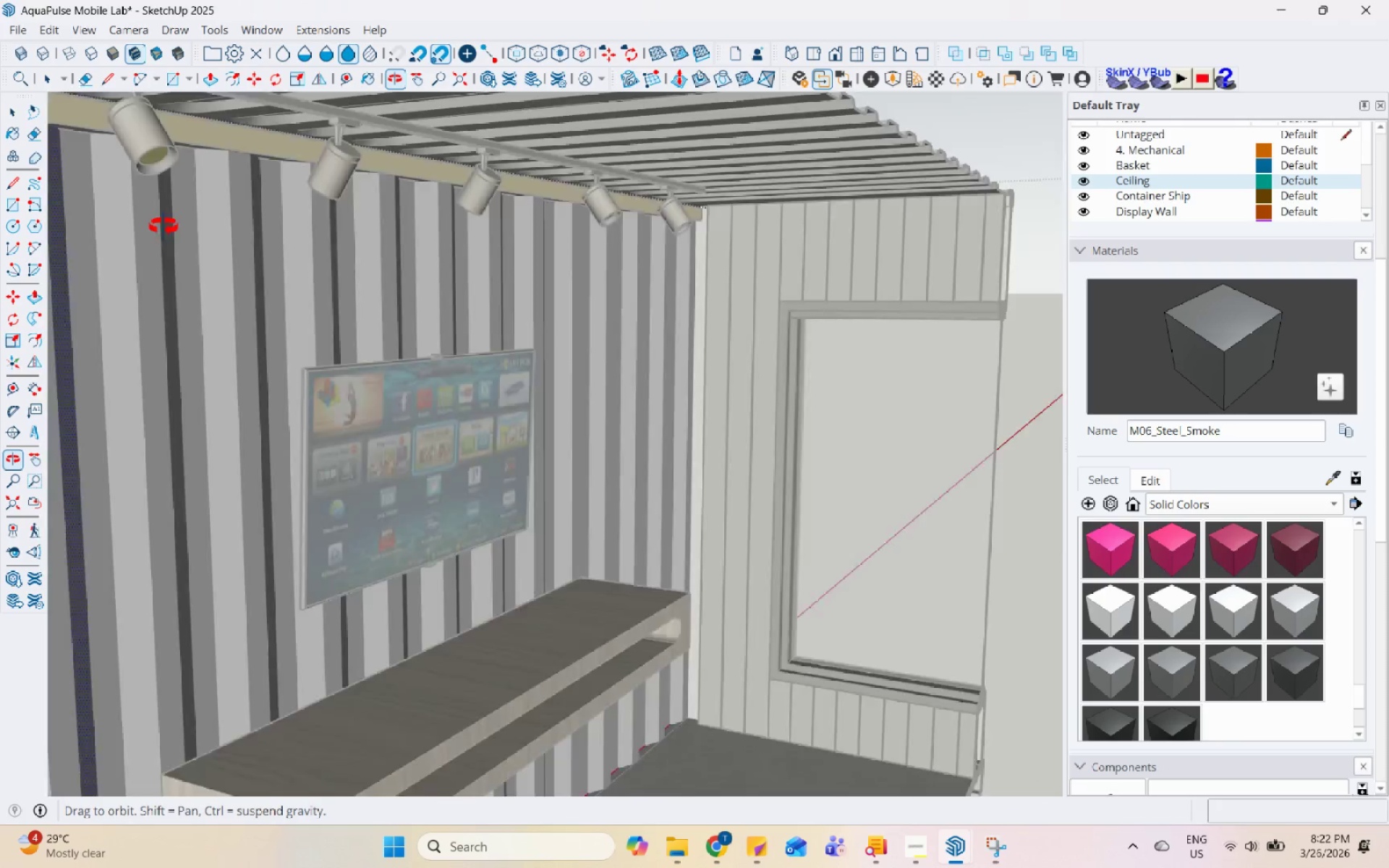 
scroll: coordinate [410, 336], scroll_direction: down, amount: 6.0
 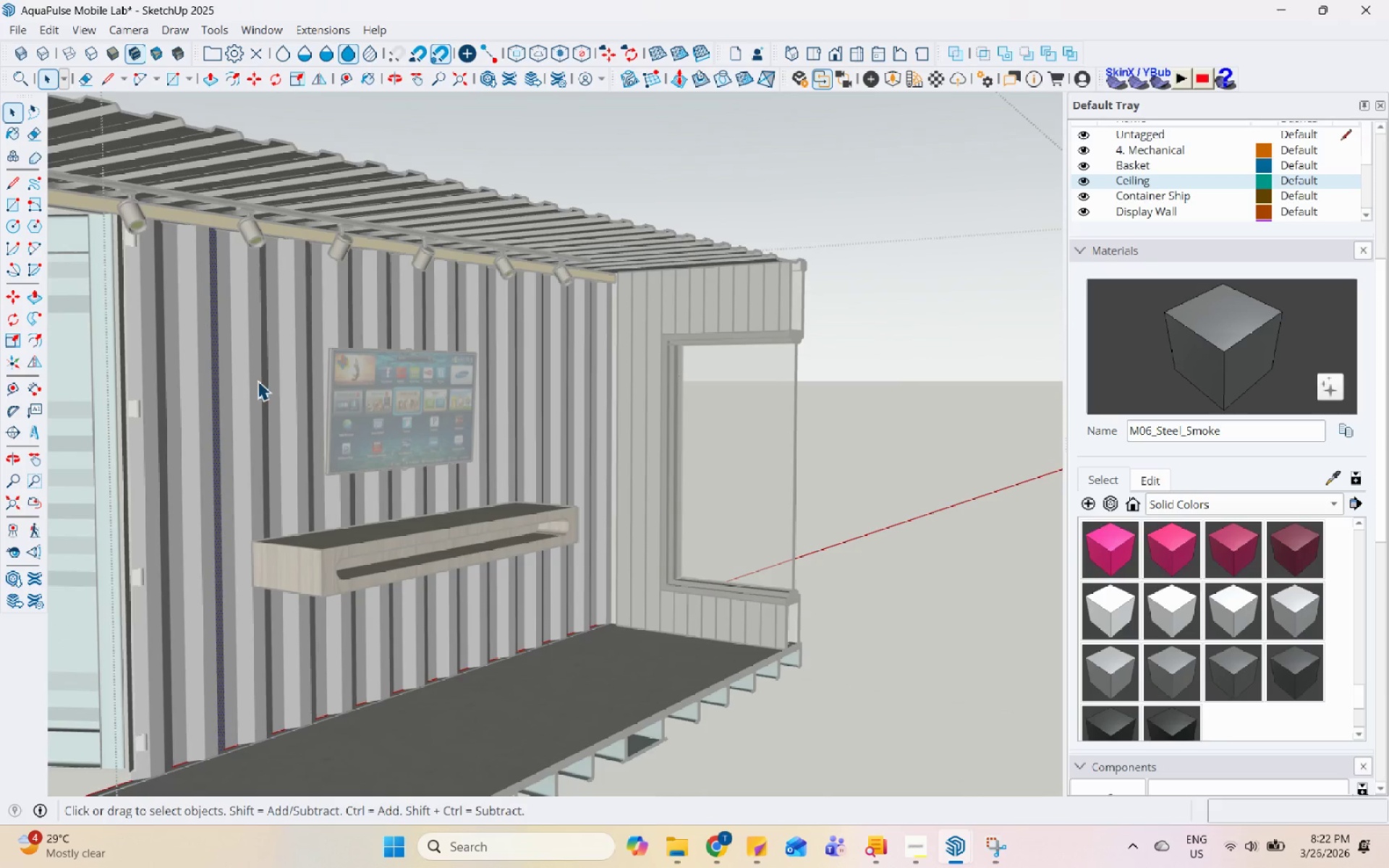 
scroll: coordinate [101, 336], scroll_direction: up, amount: 5.0
 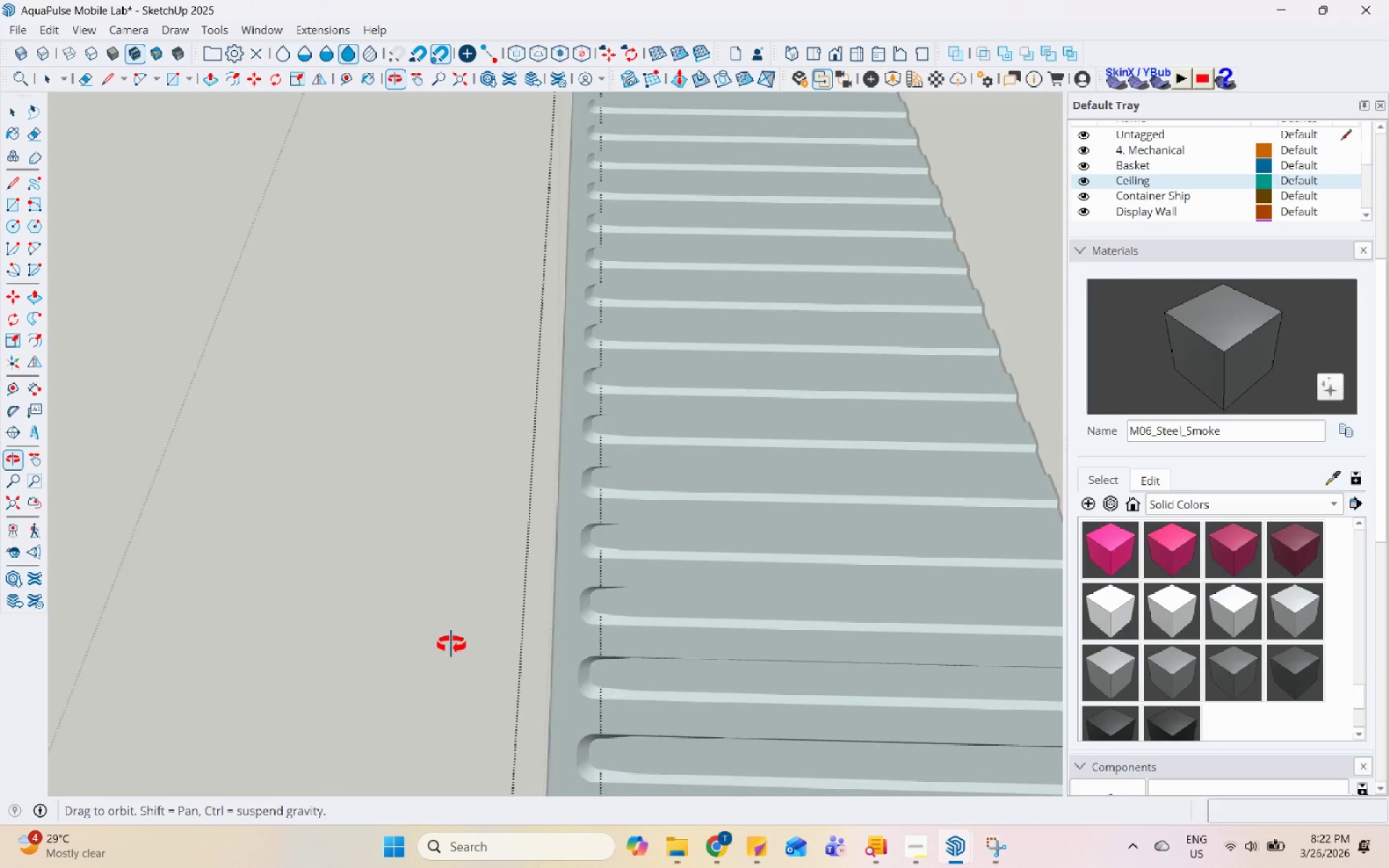 
scroll: coordinate [917, 677], scroll_direction: down, amount: 4.0
 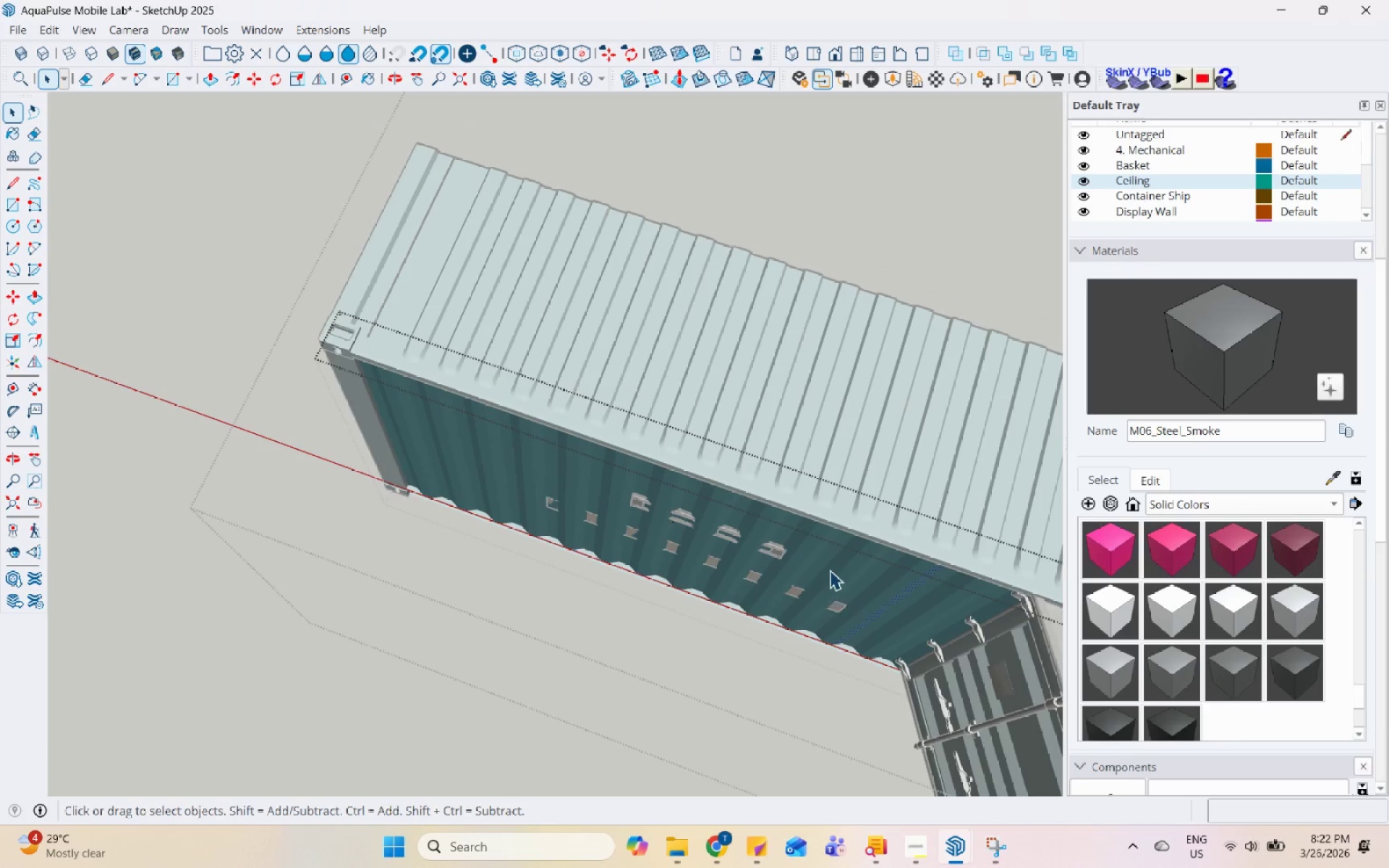 
left_click([830, 570])
 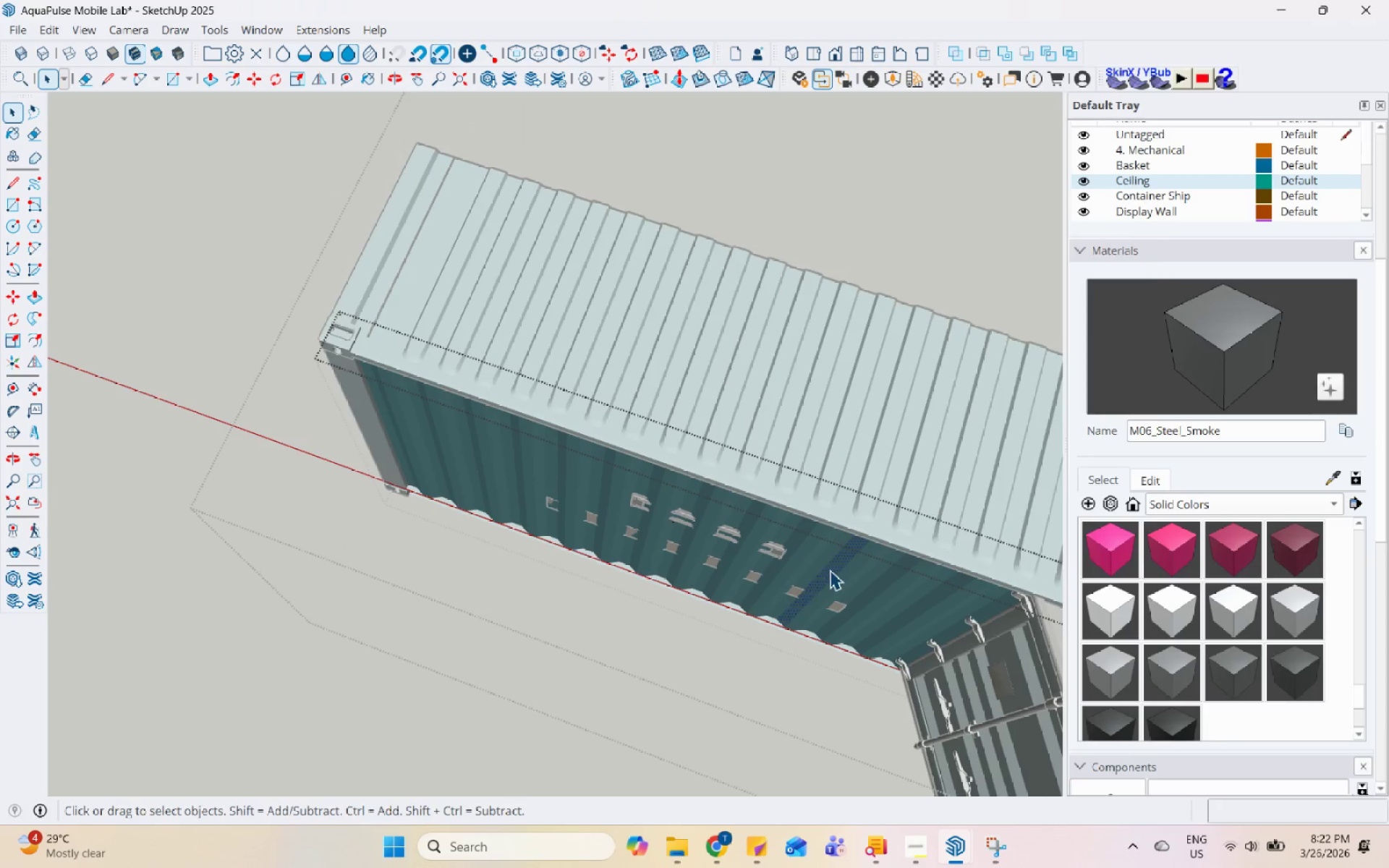 
right_click([830, 570])
 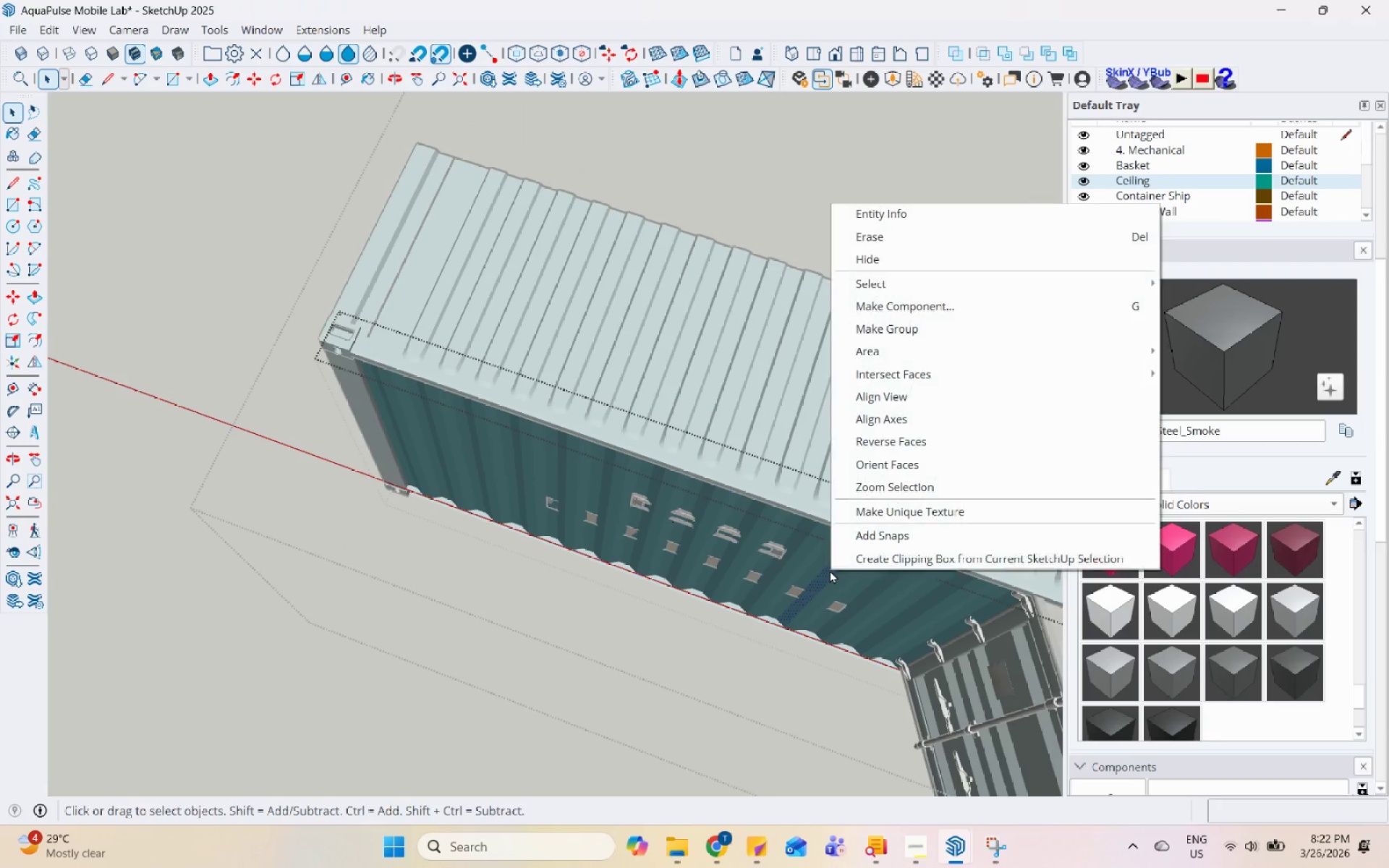 
key(Escape)
 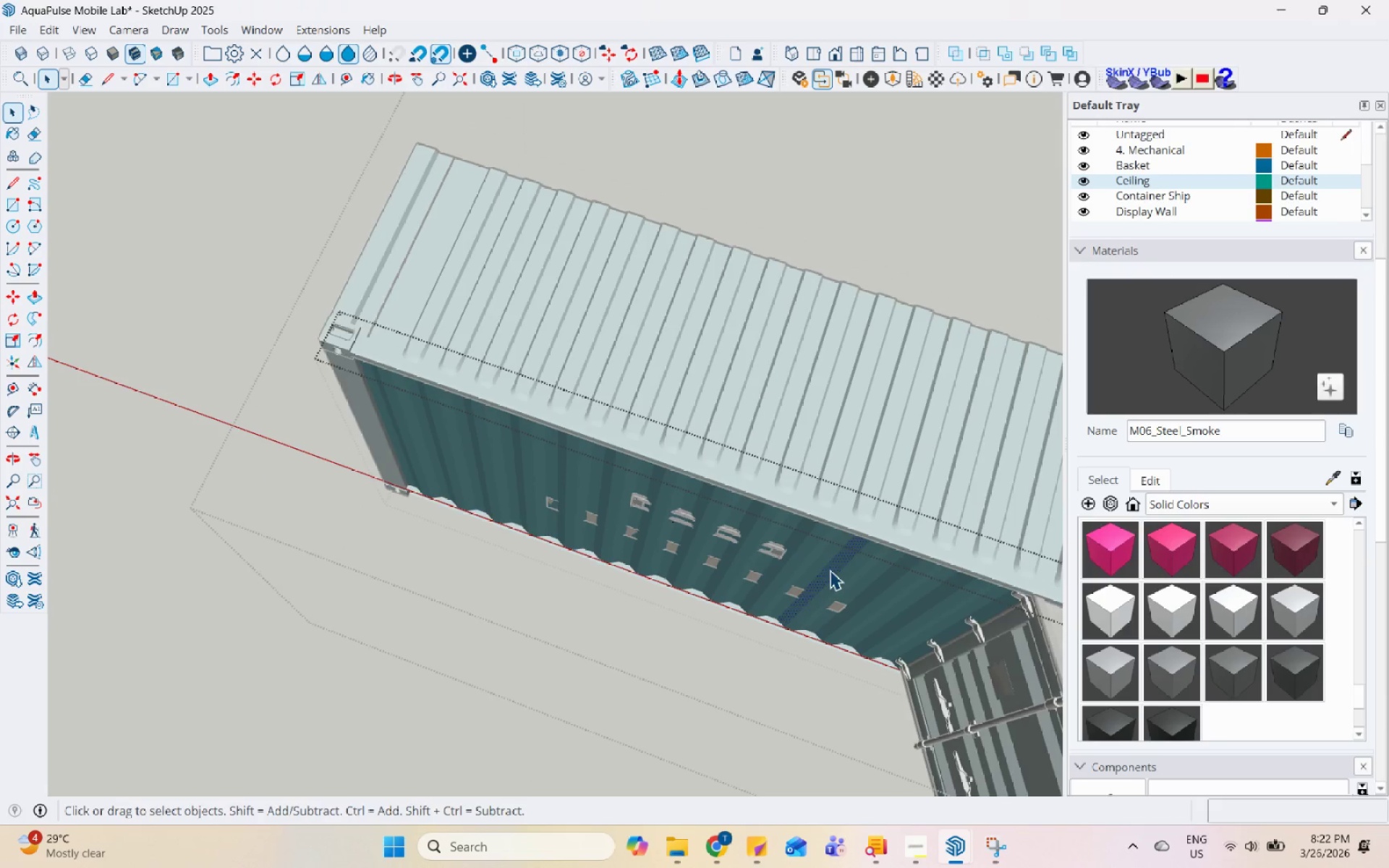 
key(Escape)
 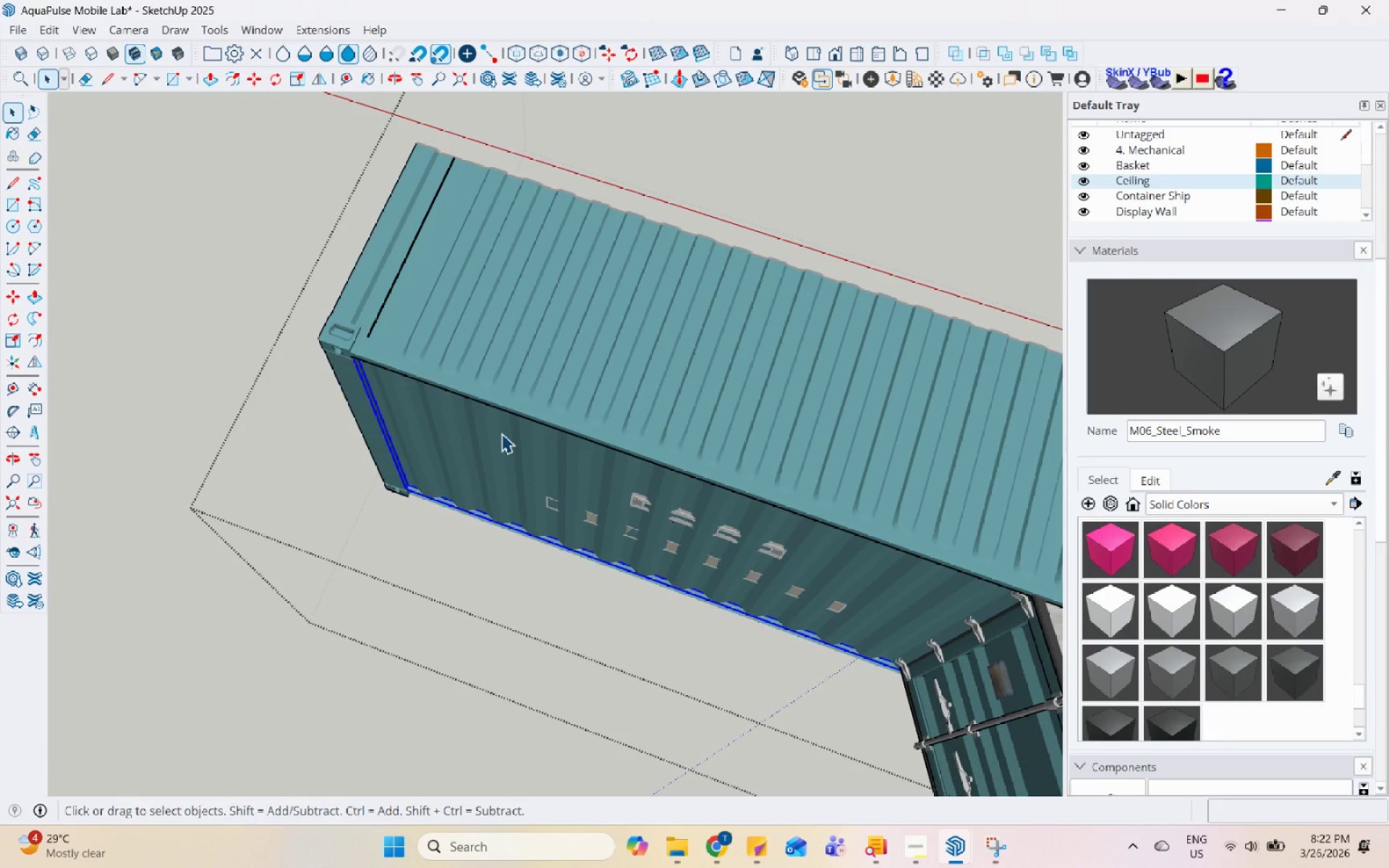 
right_click([501, 433])
 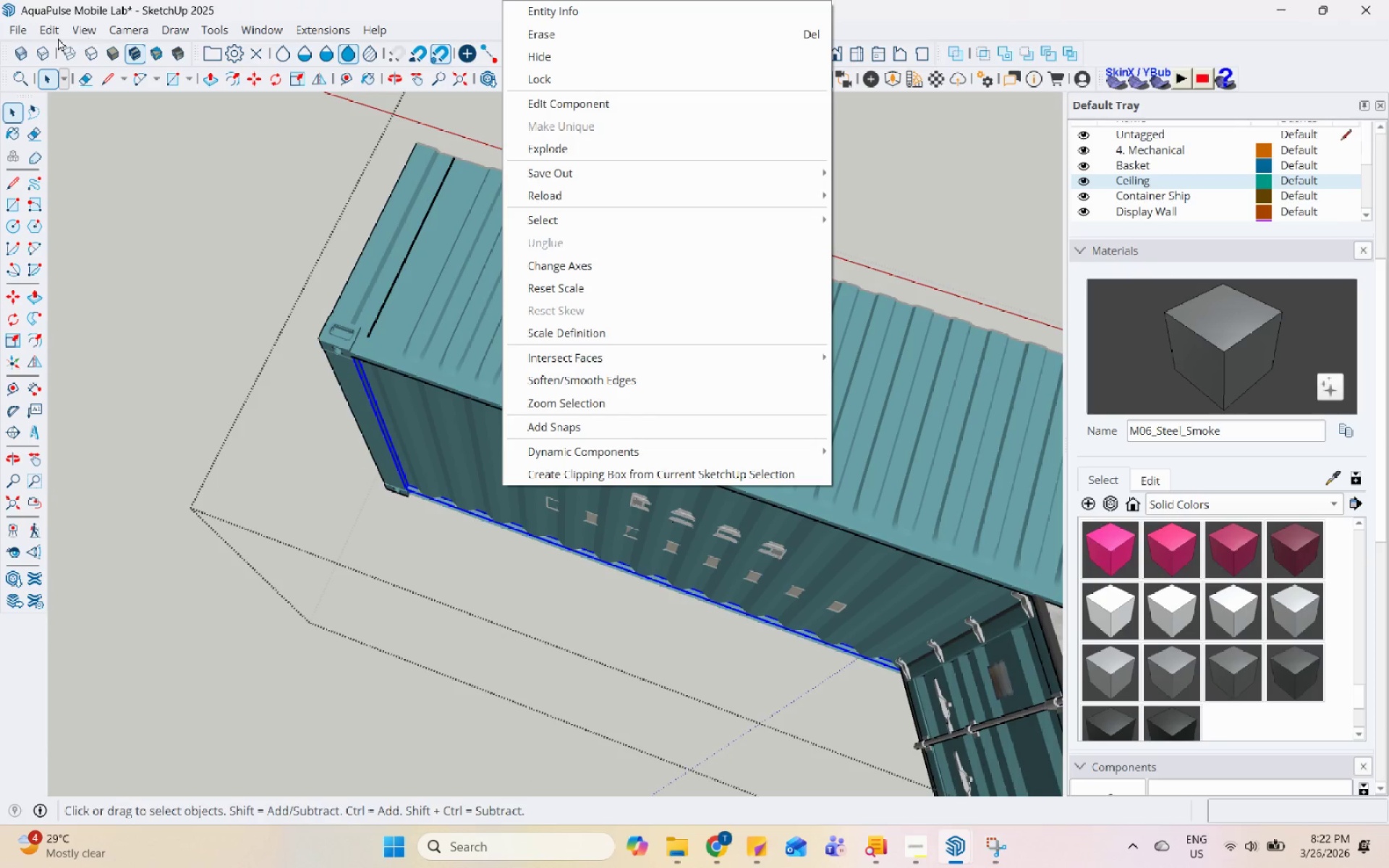 
left_click([40, 39])
 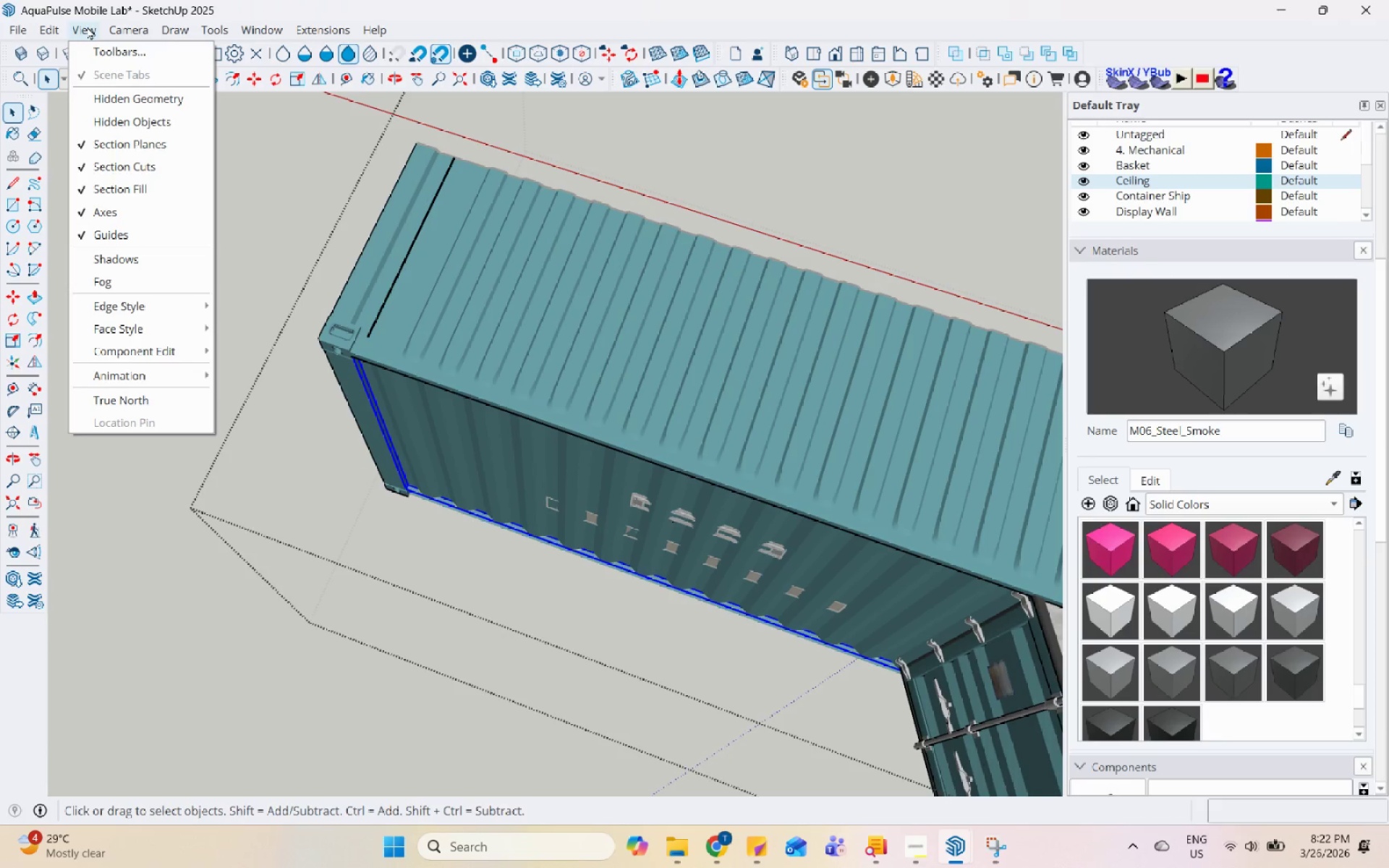 
left_click([180, 348])
 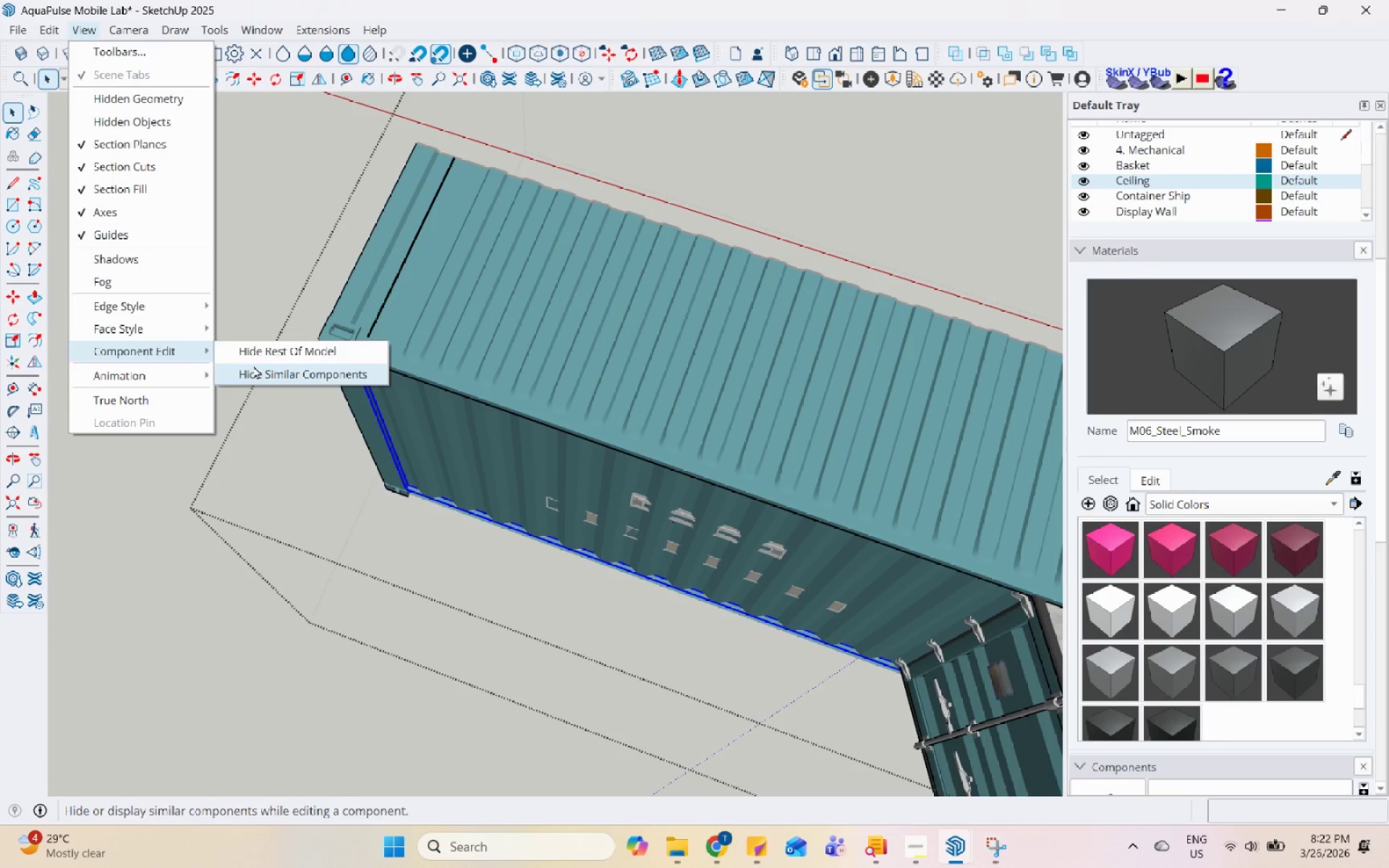 
left_click([265, 349])
 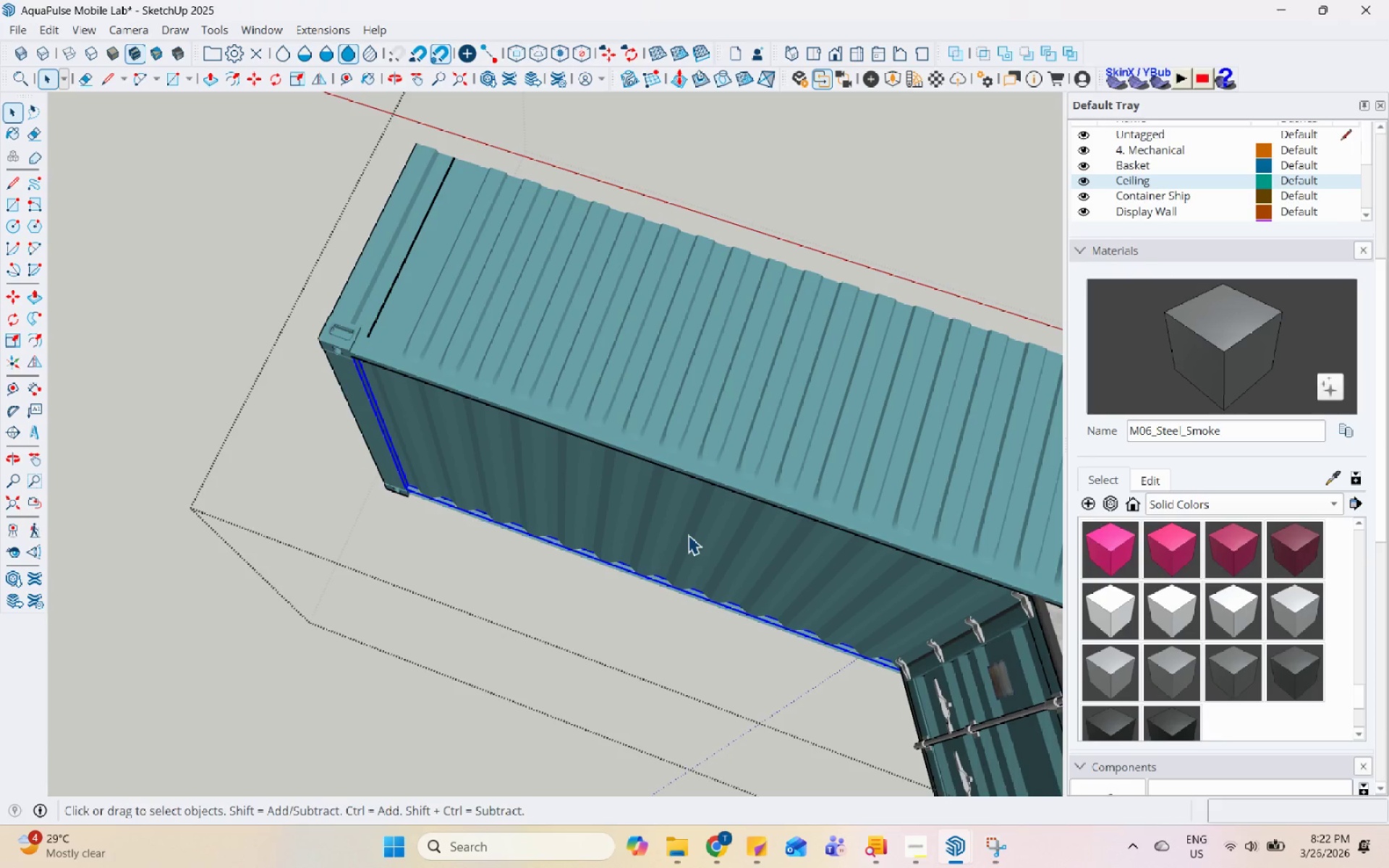 
double_click([688, 535])
 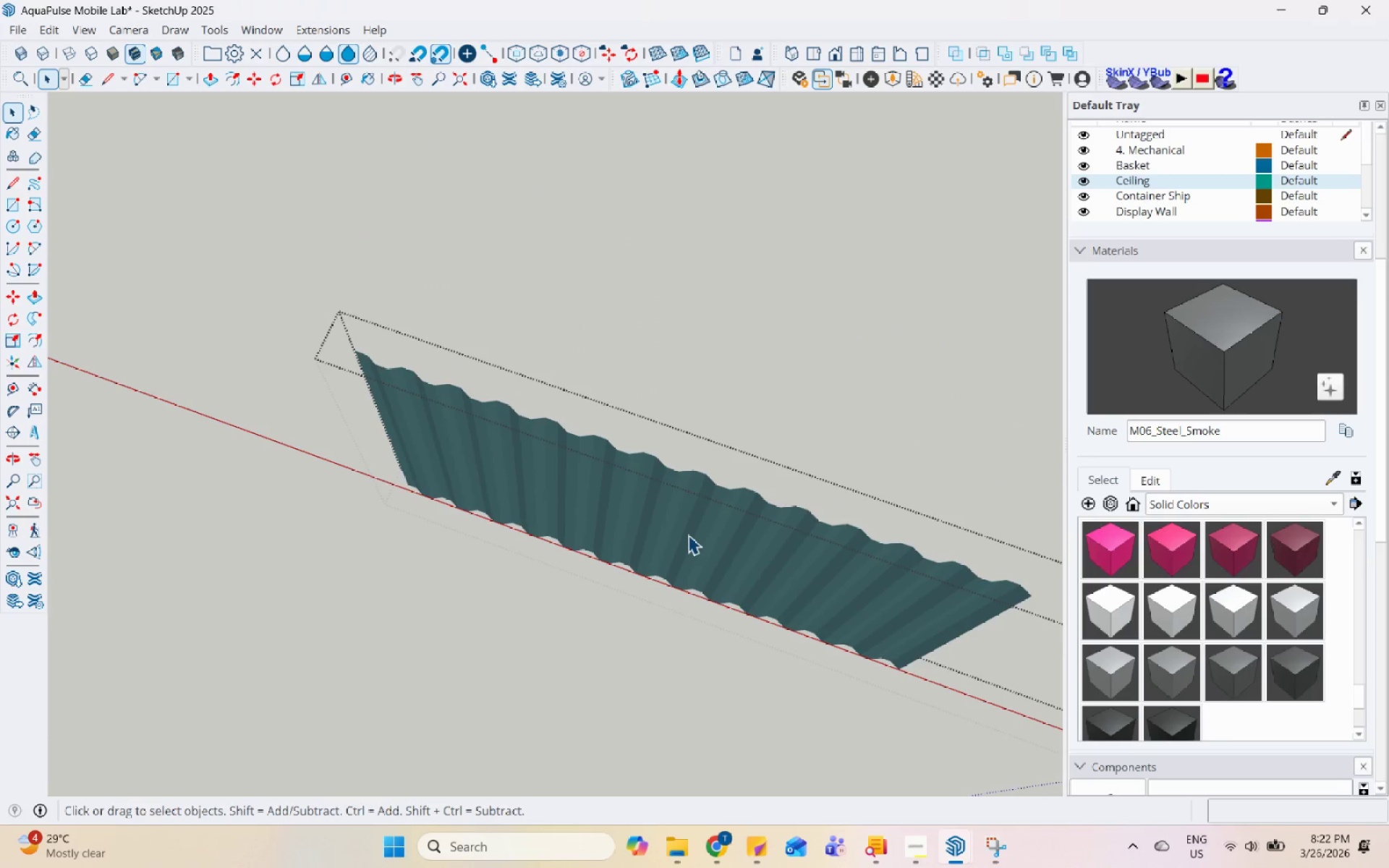 
double_click([688, 535])
 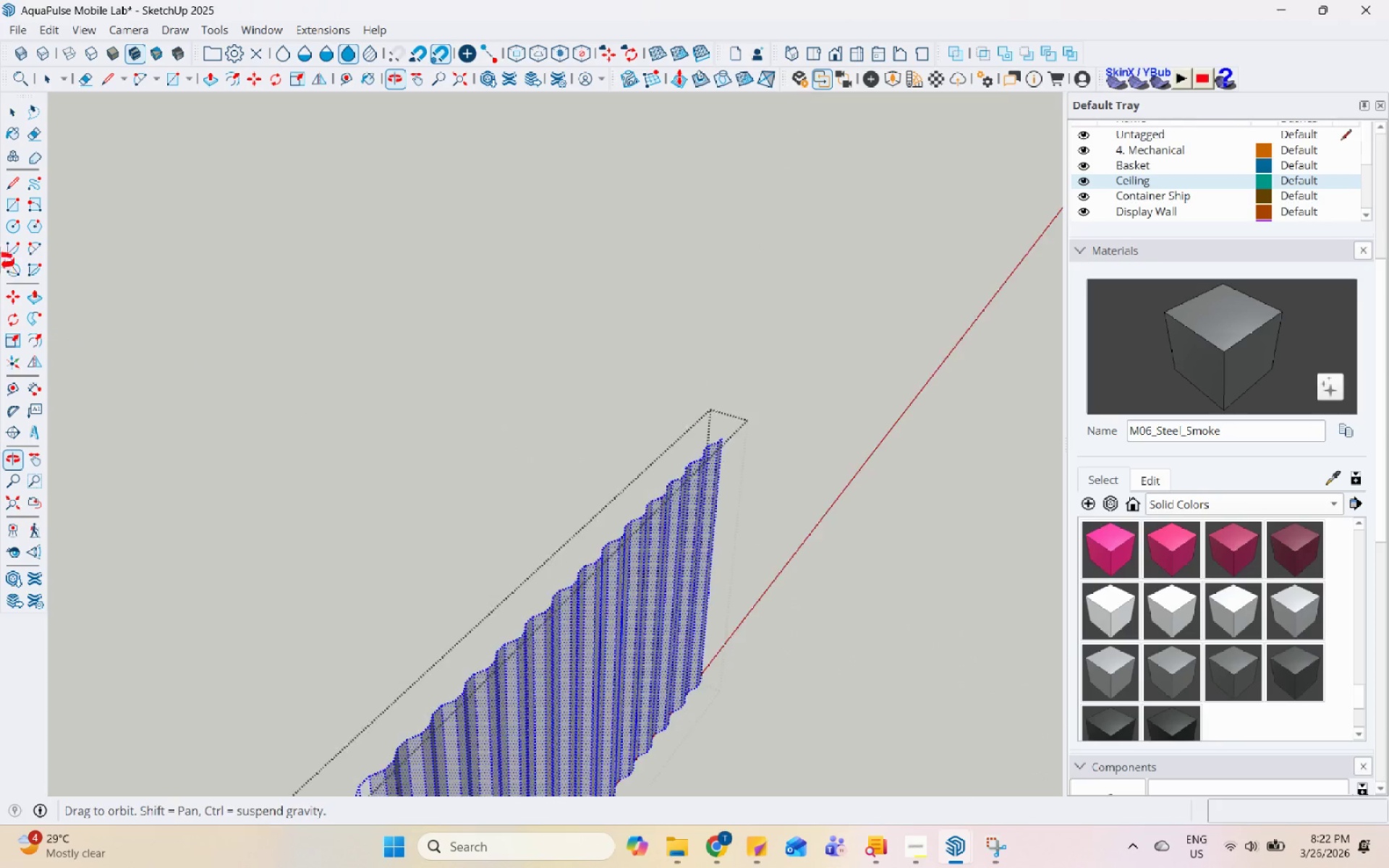 
left_click([692, 283])
 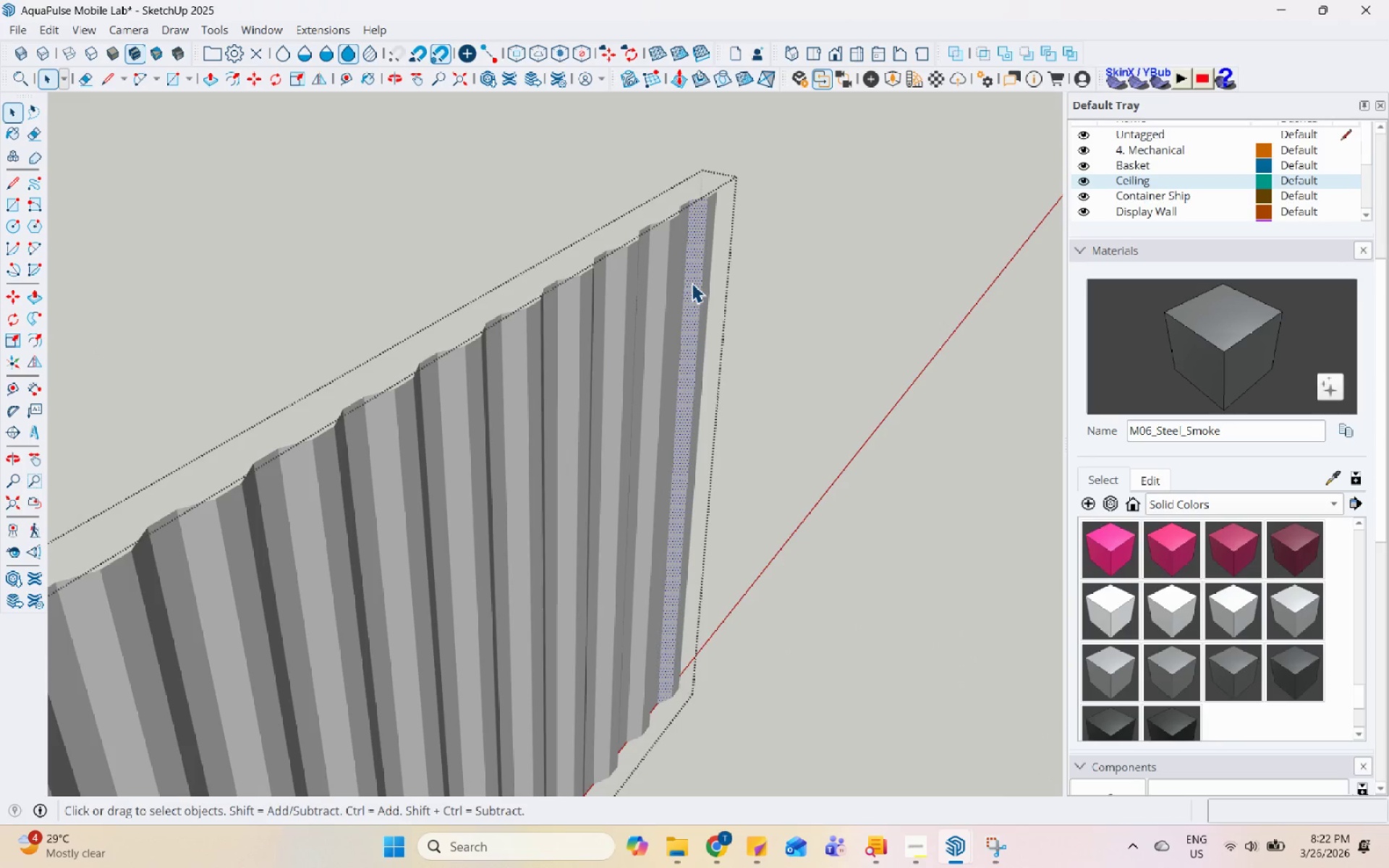 
scroll: coordinate [697, 234], scroll_direction: up, amount: 9.0
 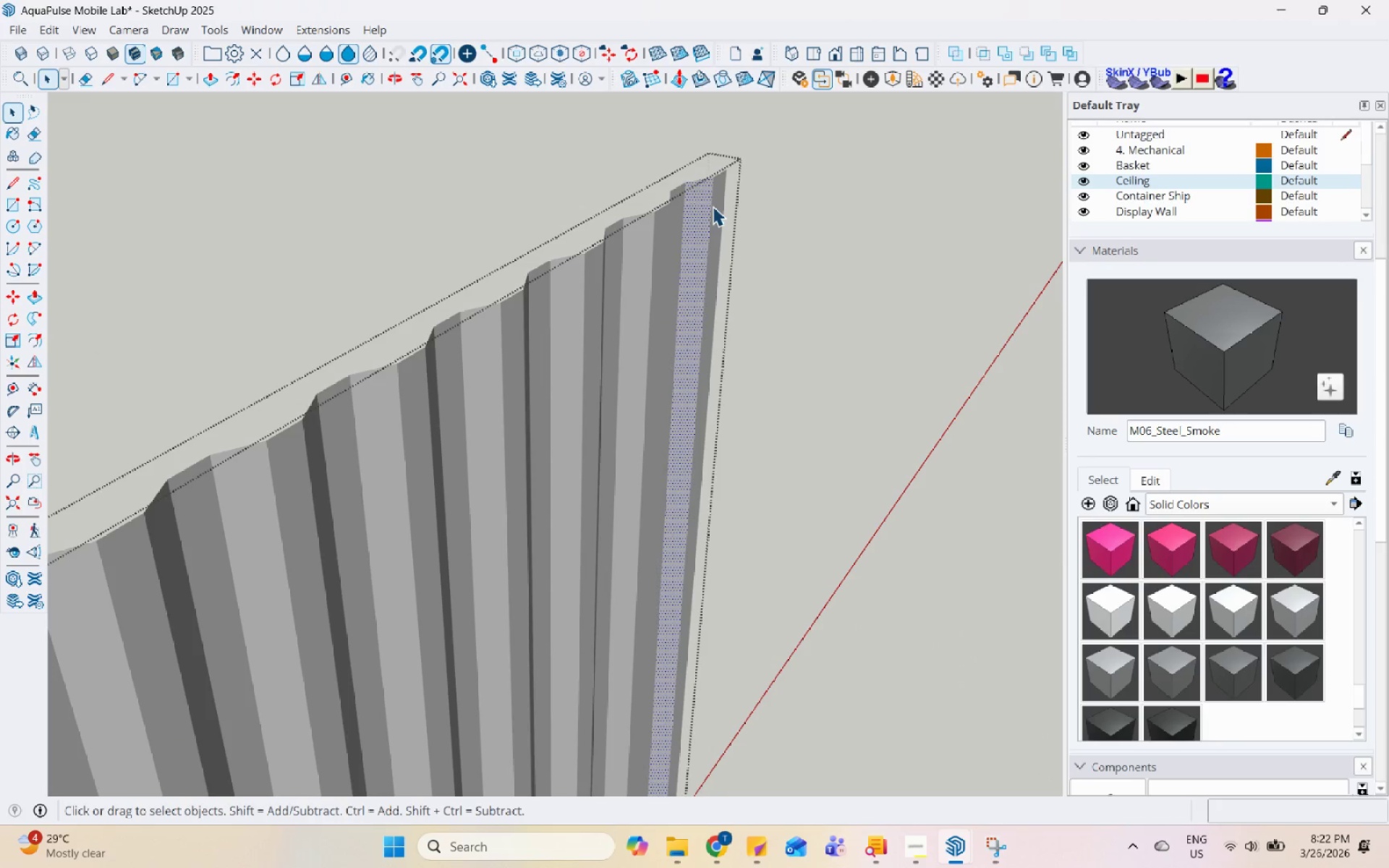 
left_click([713, 206])
 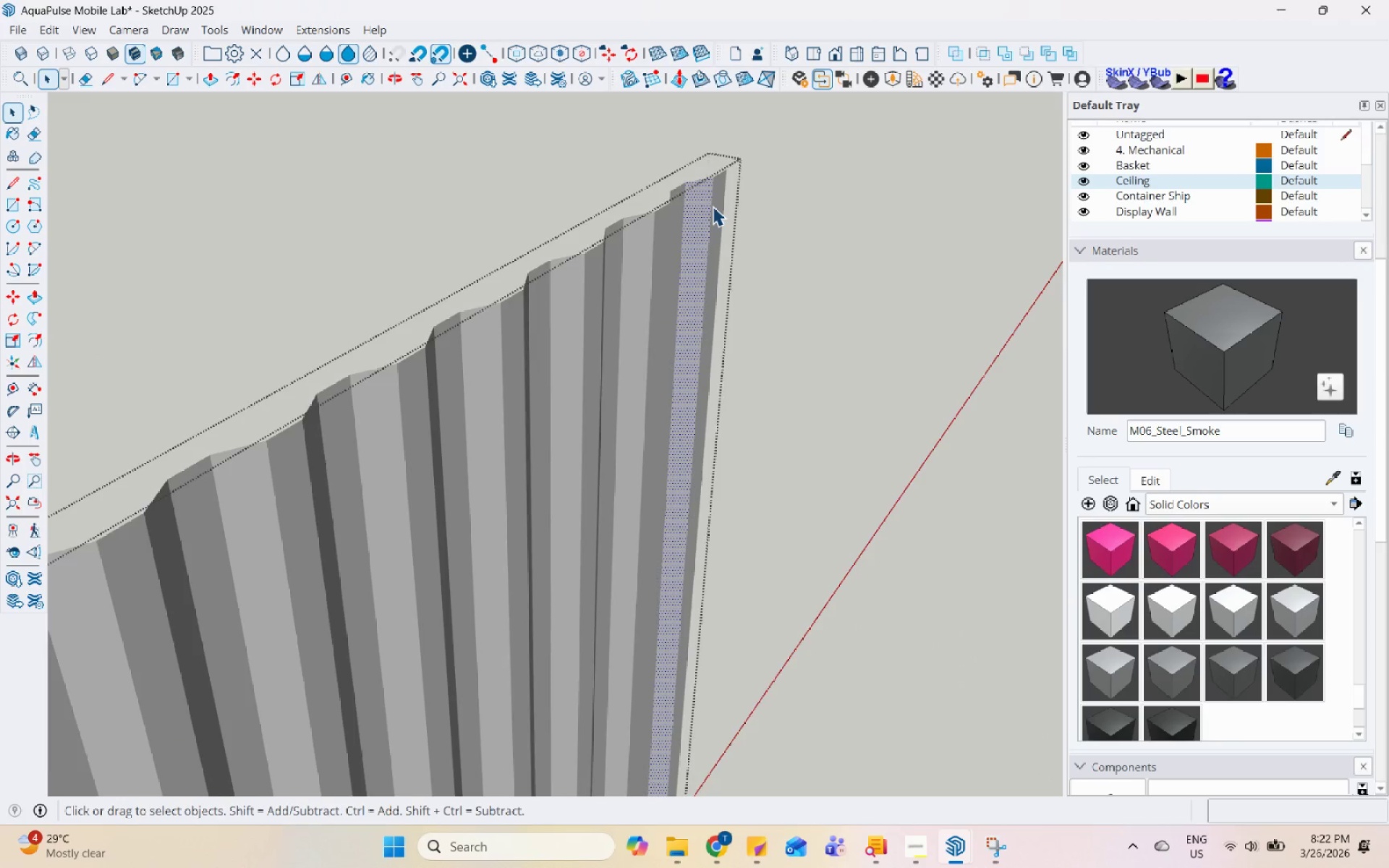 
left_click([715, 192])
 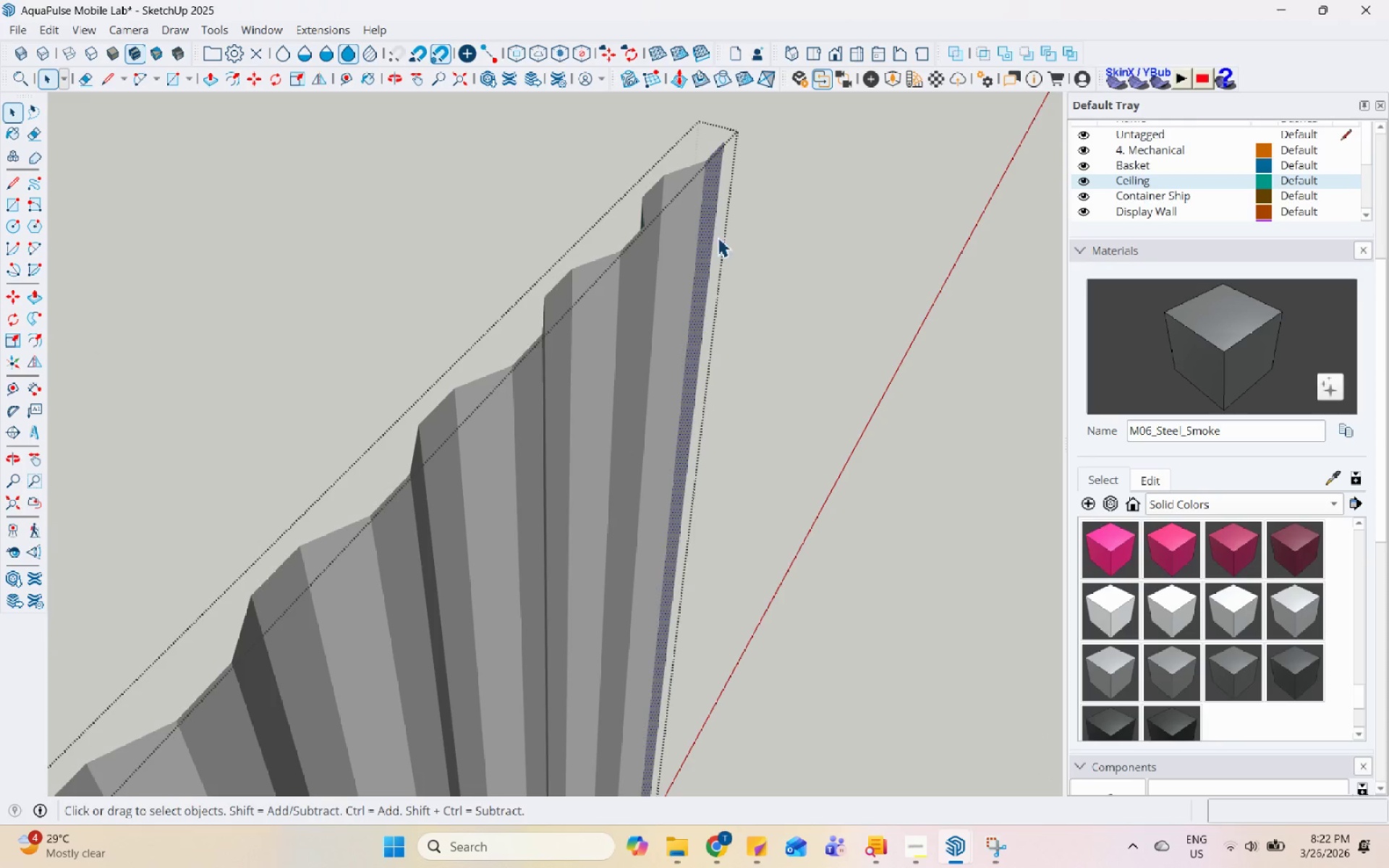 
scroll: coordinate [713, 206], scroll_direction: up, amount: 3.0
 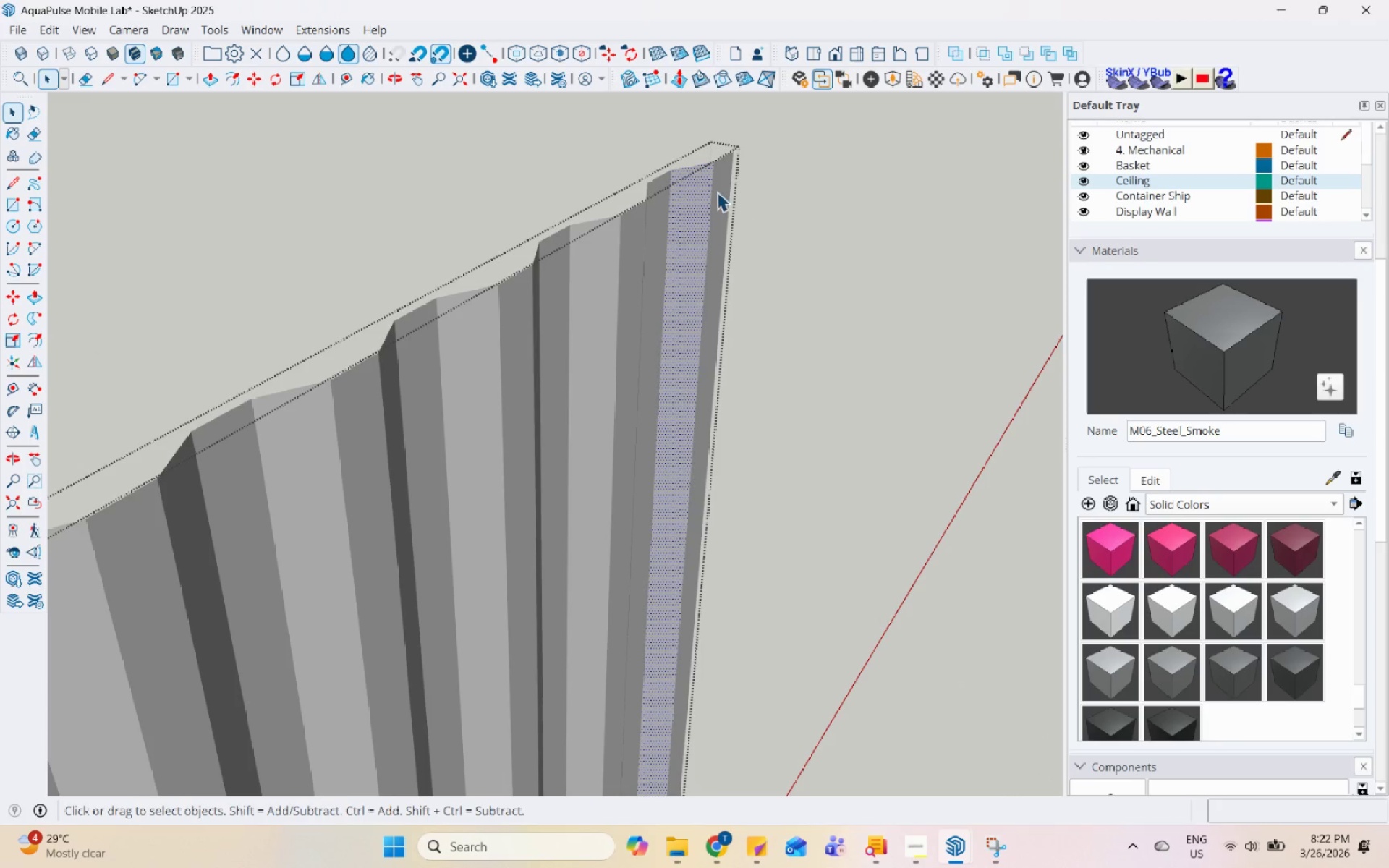 
hold_key(key=ControlLeft, duration=1.53)
left_click([681, 224])
 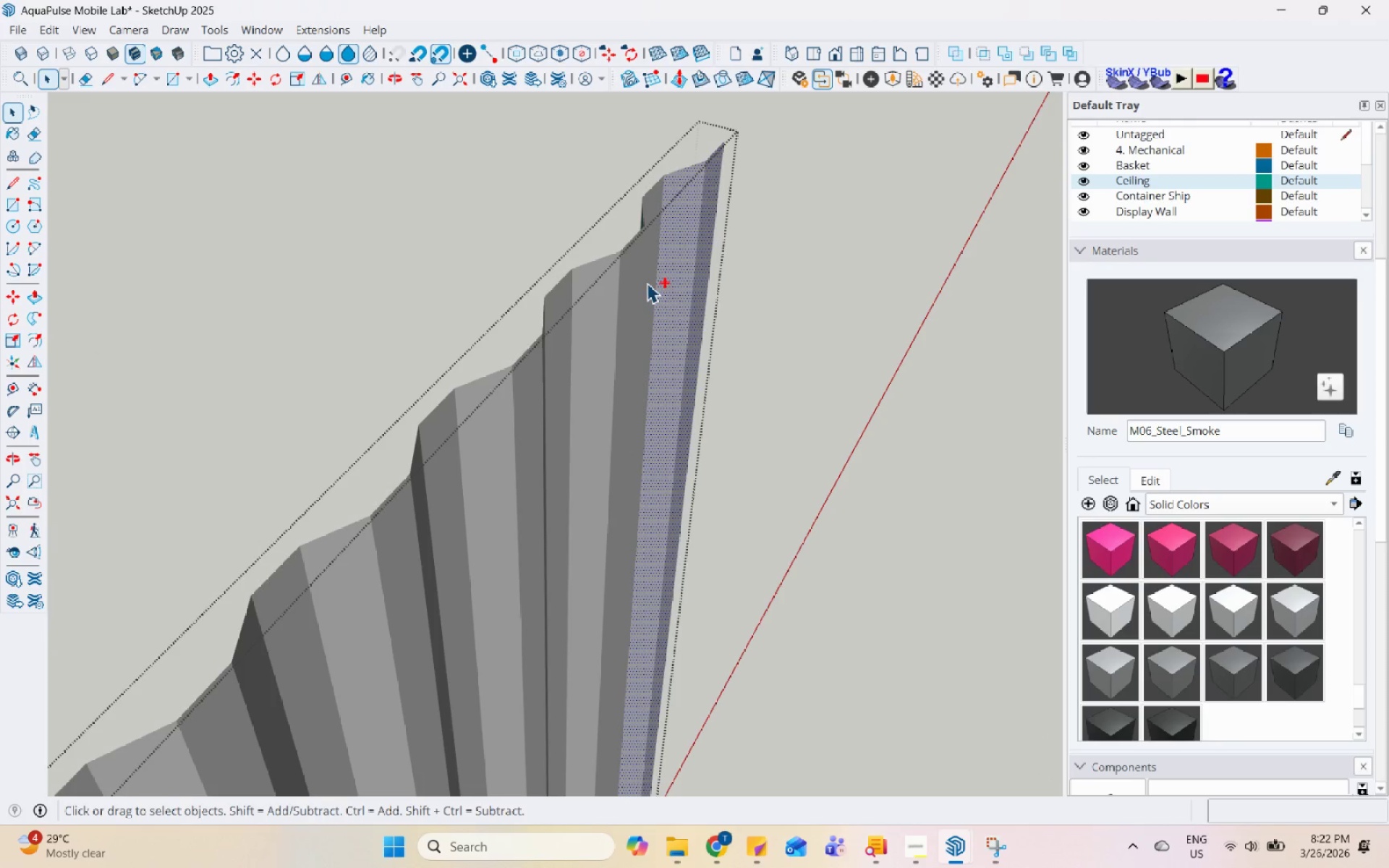 
left_click([635, 307])
 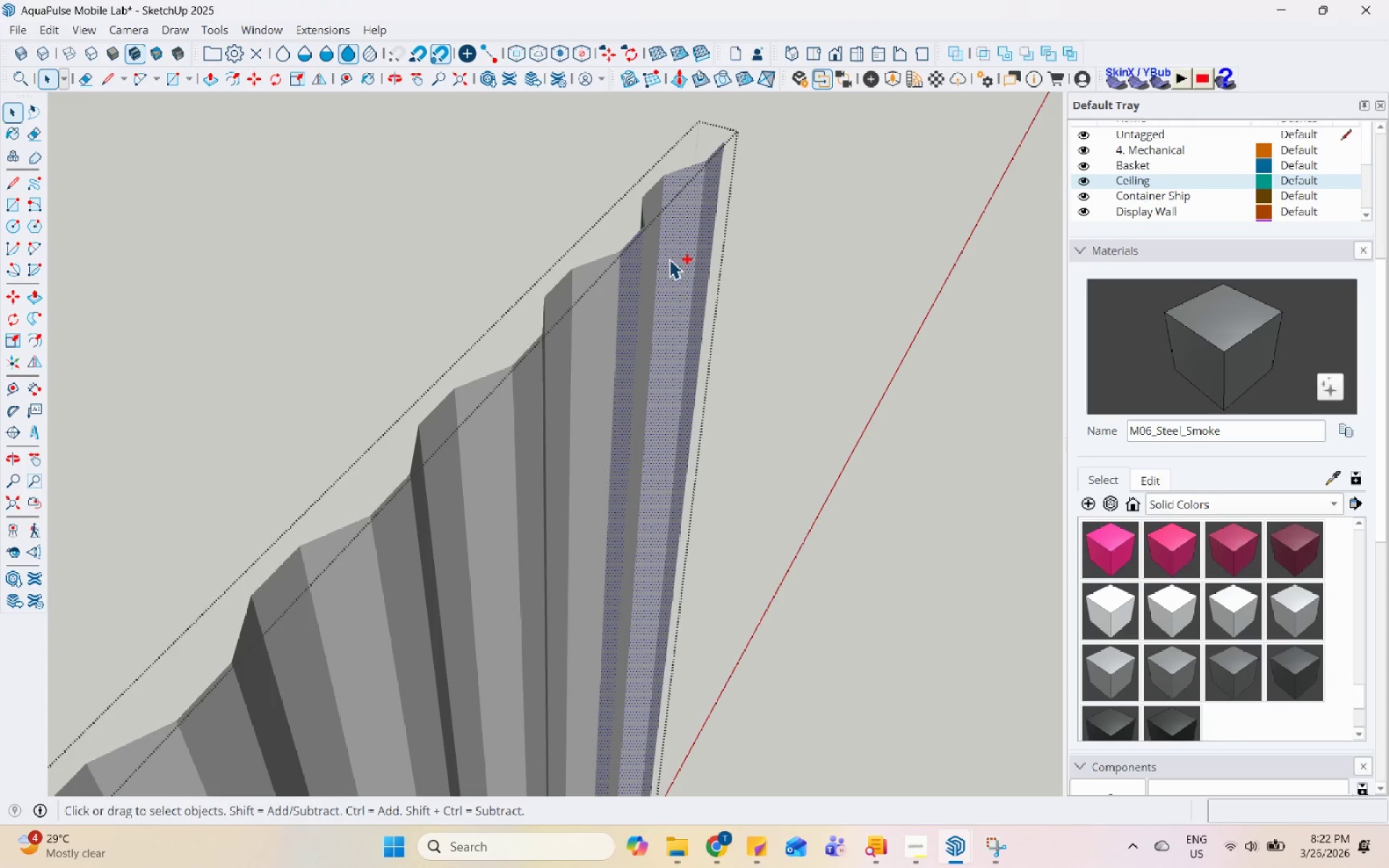 
left_click([650, 252])
 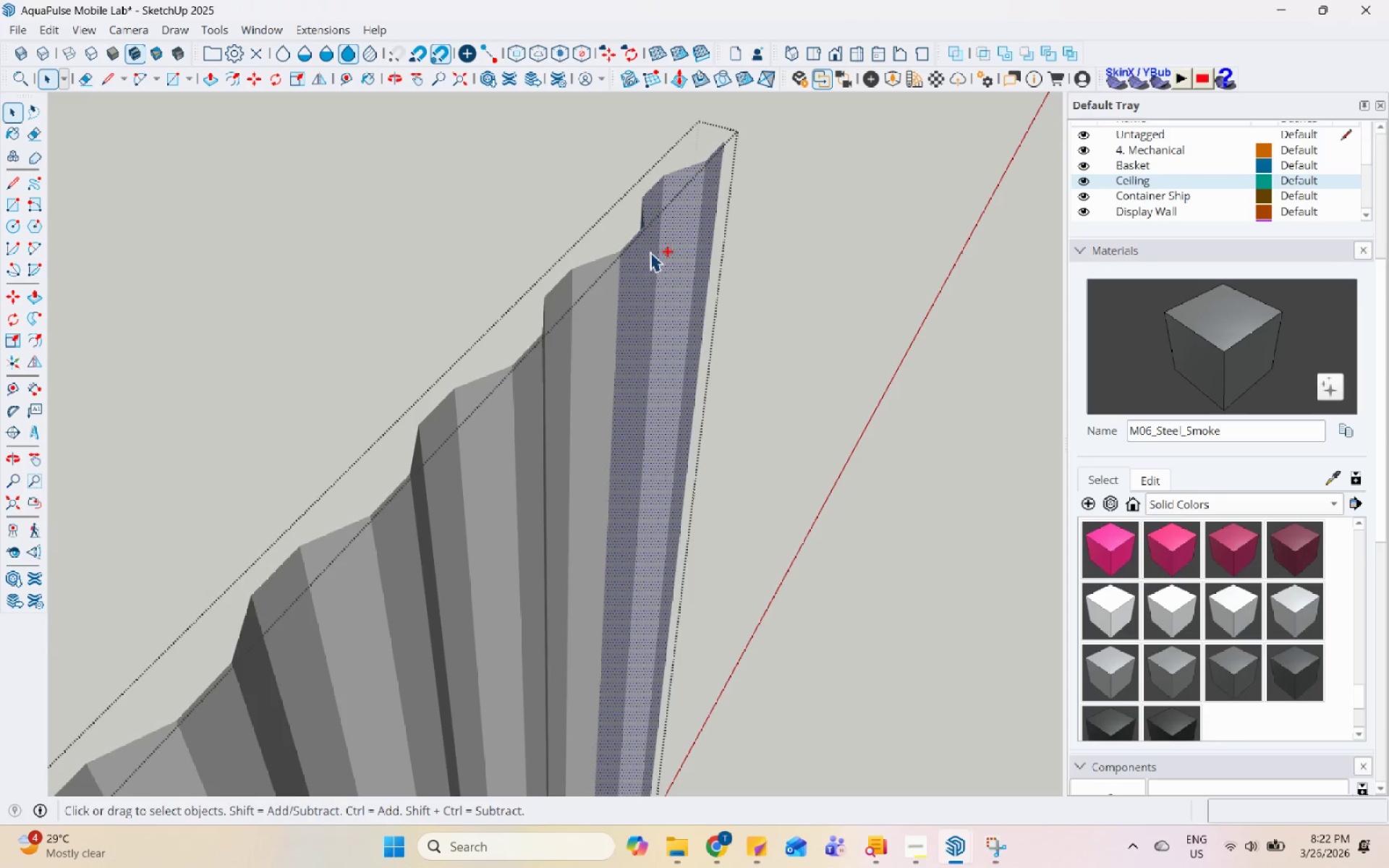 
key(Control+ControlLeft)
 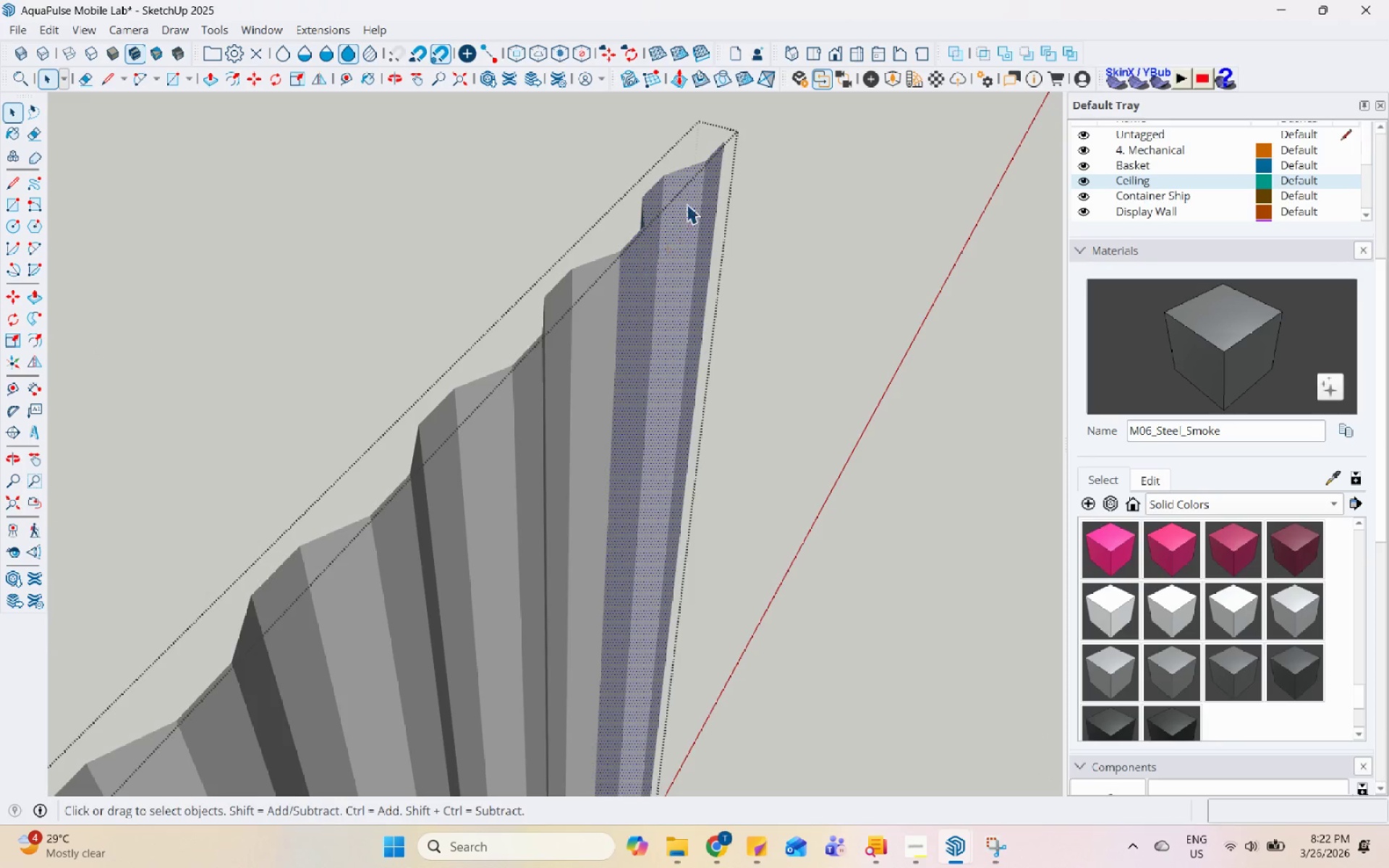 
scroll: coordinate [752, 234], scroll_direction: down, amount: 27.0
 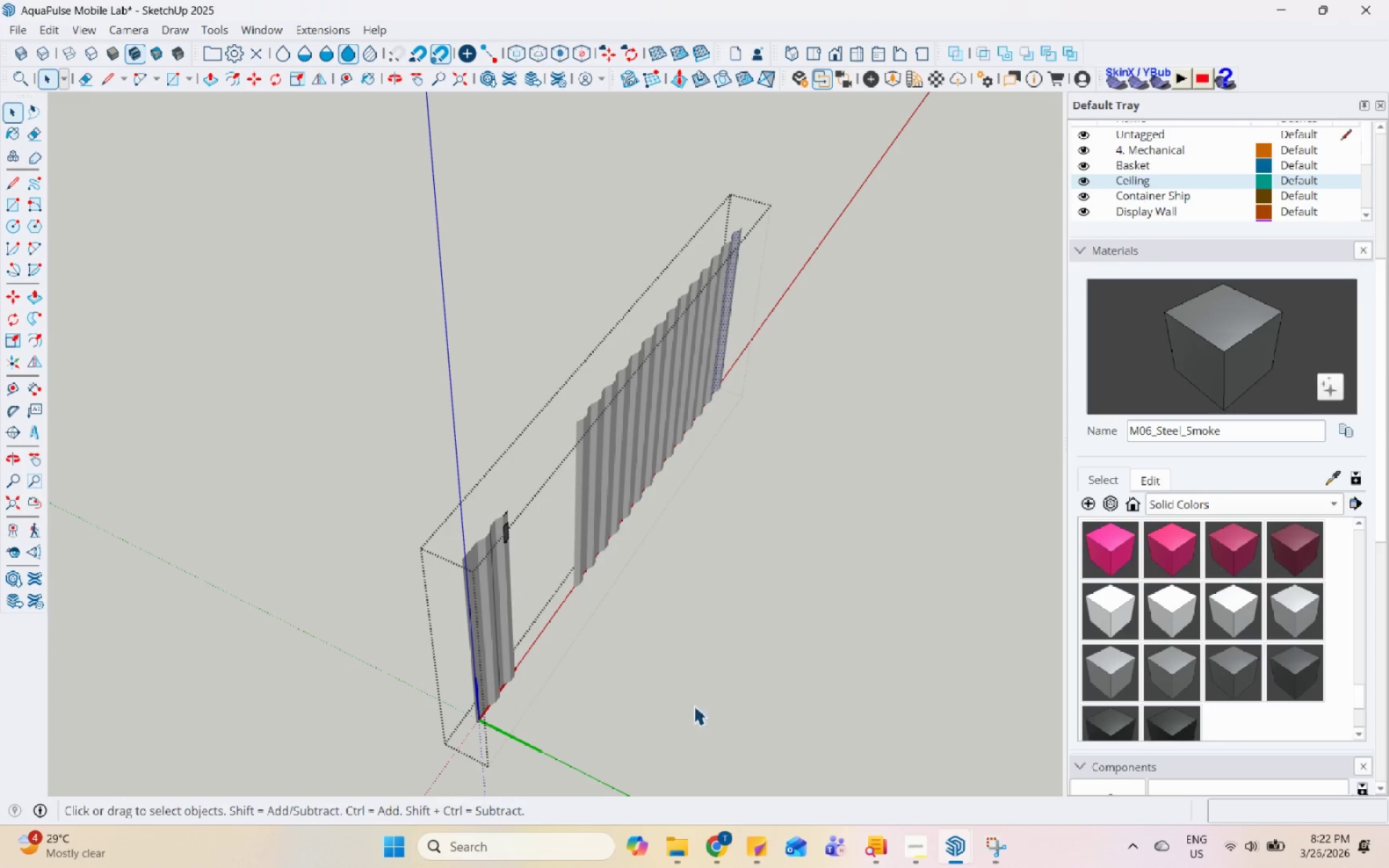 
left_click_drag(start_coordinate=[884, 598], to_coordinate=[561, 195])
 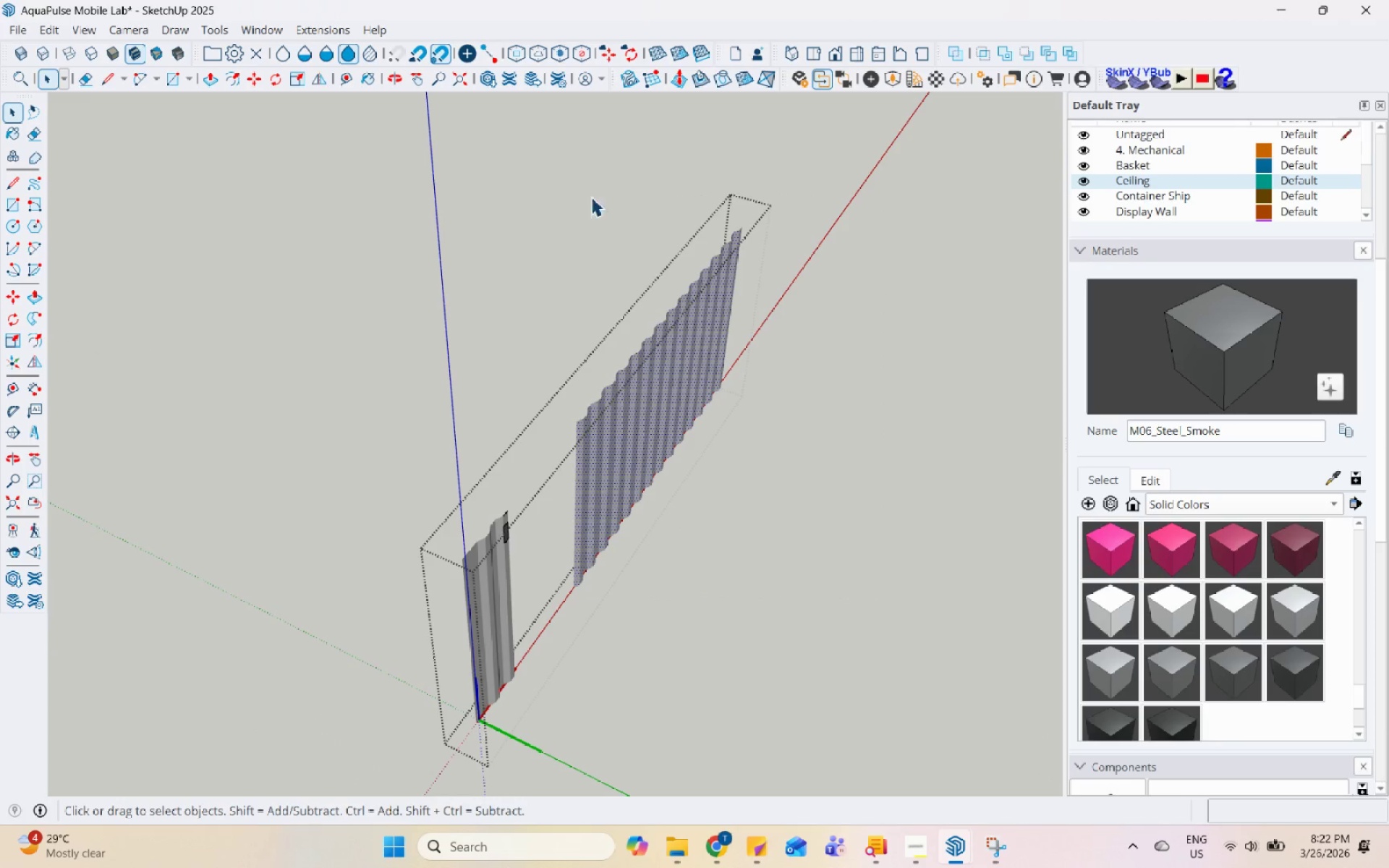 
key(M)
 